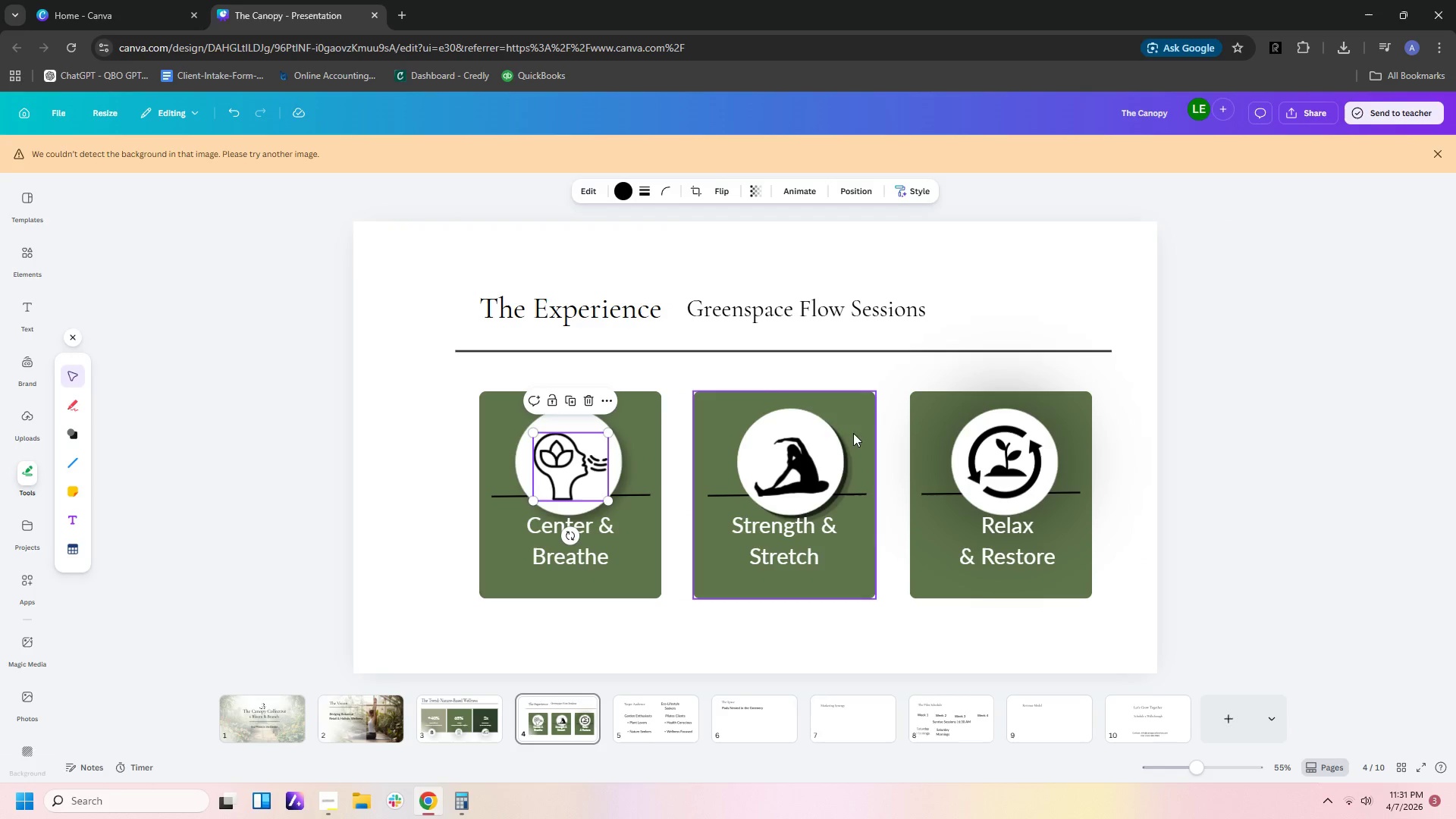 
left_click([826, 436])
 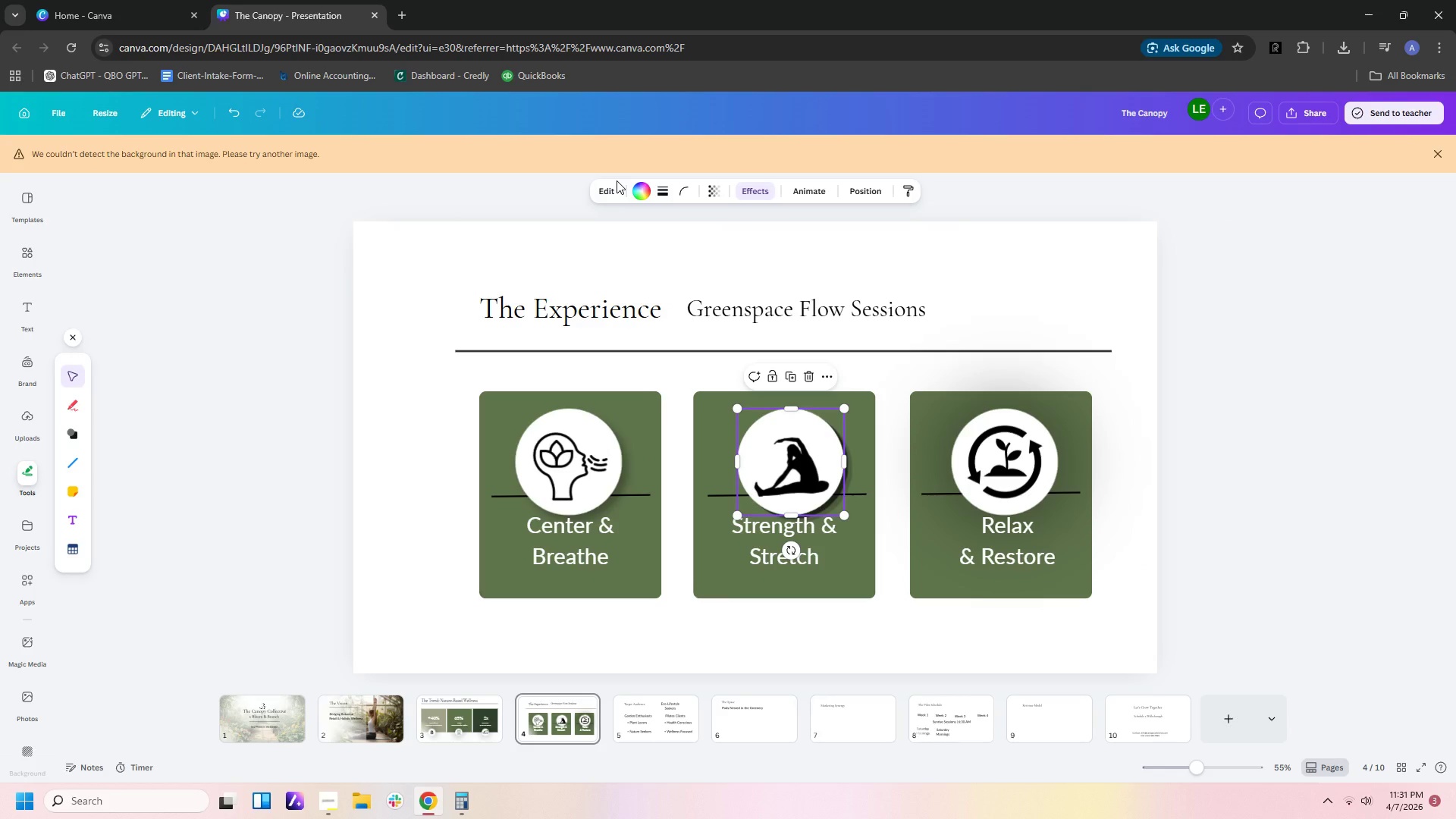 
left_click([615, 186])
 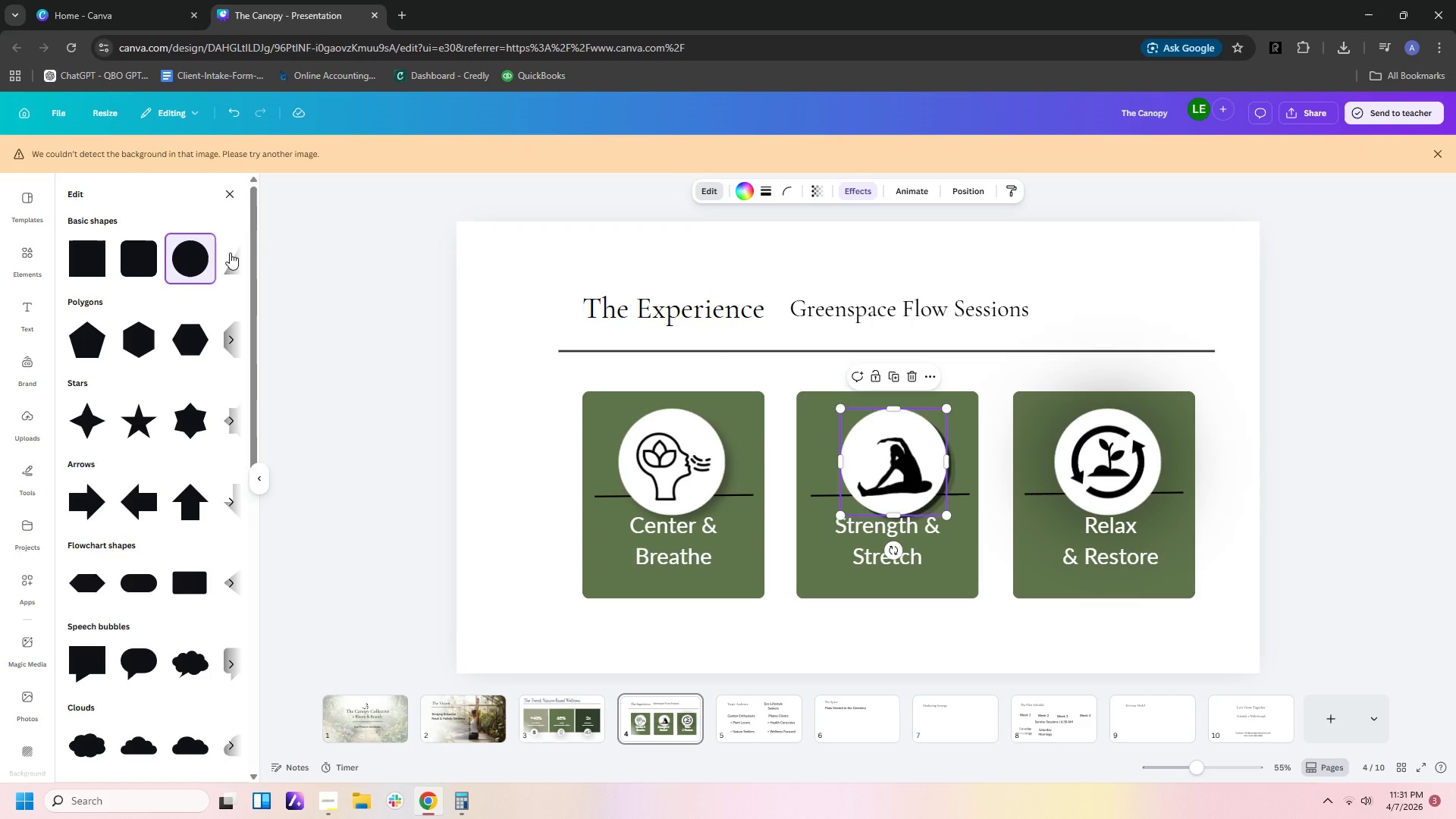 
left_click([229, 257])
 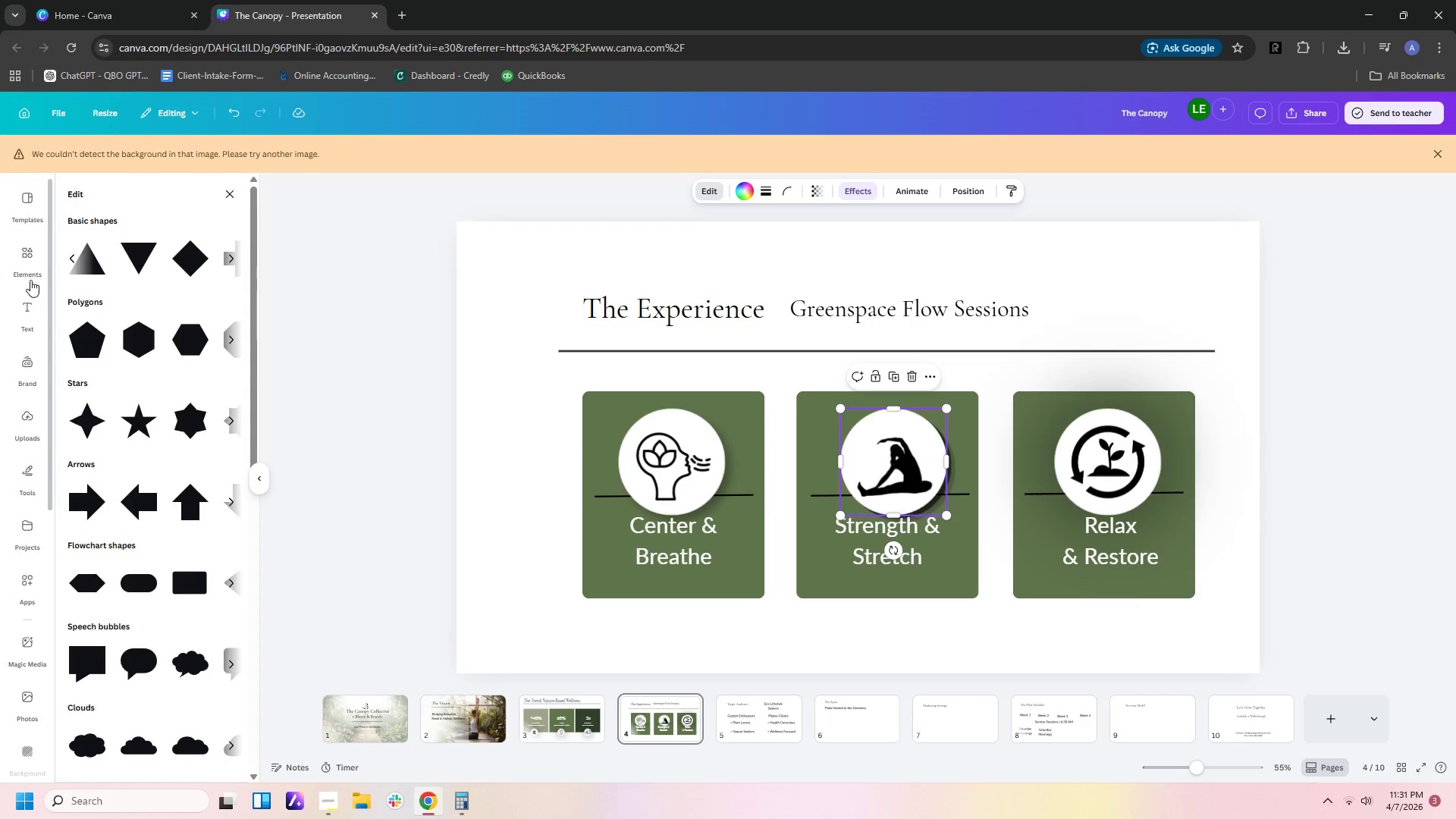 
left_click([67, 246])
 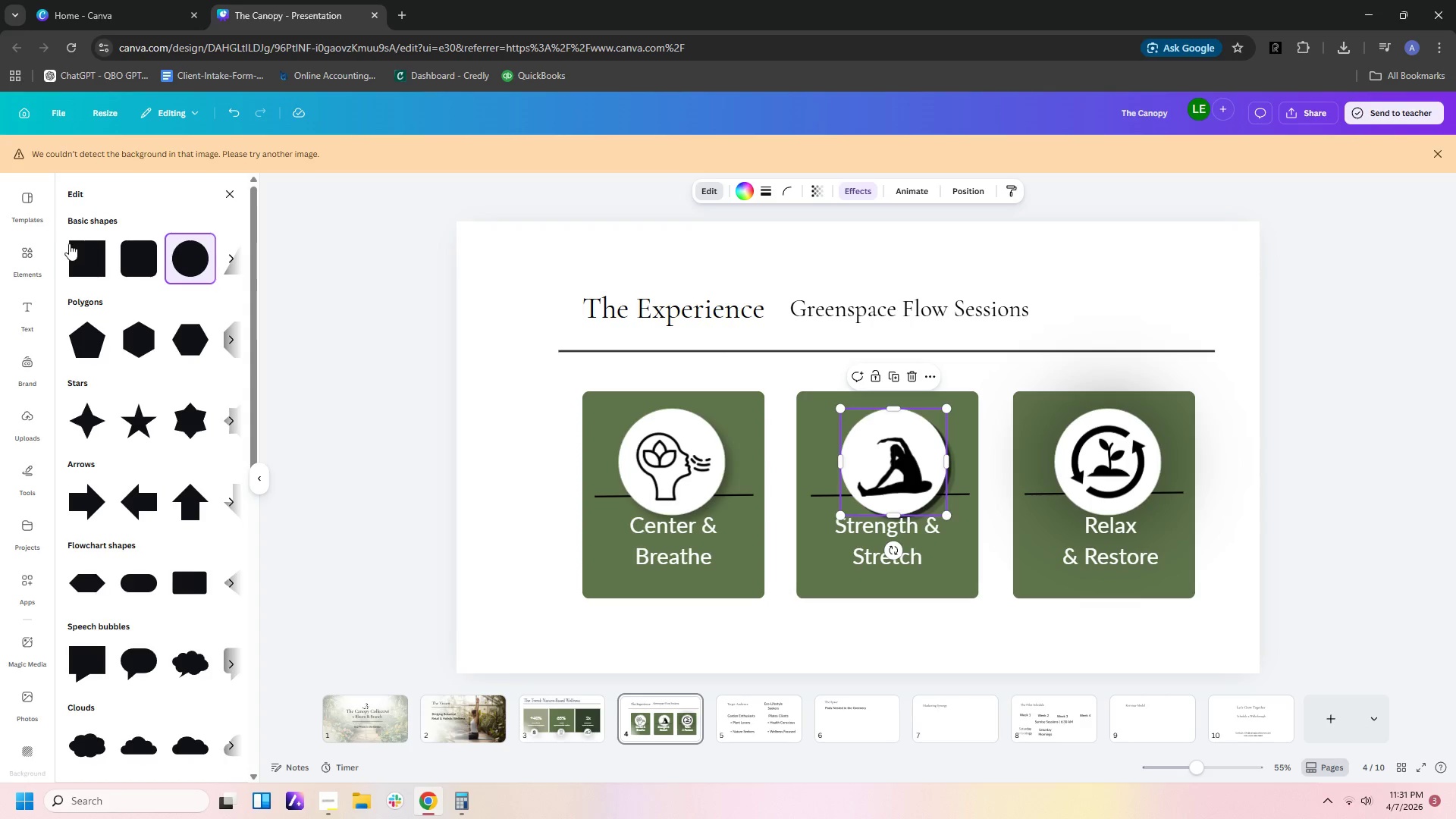 
left_click([71, 243])
 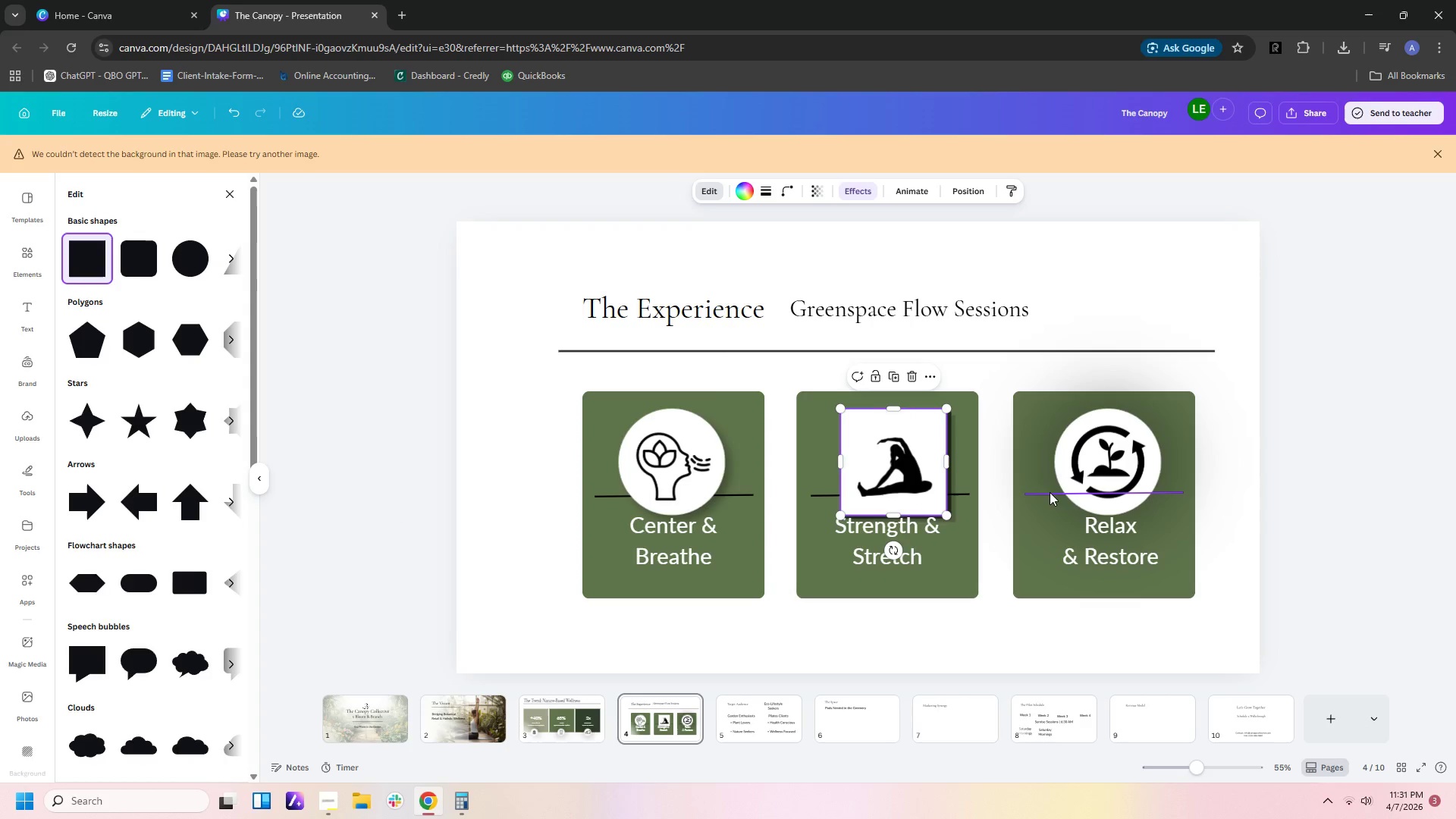 
key(Control+Z)
 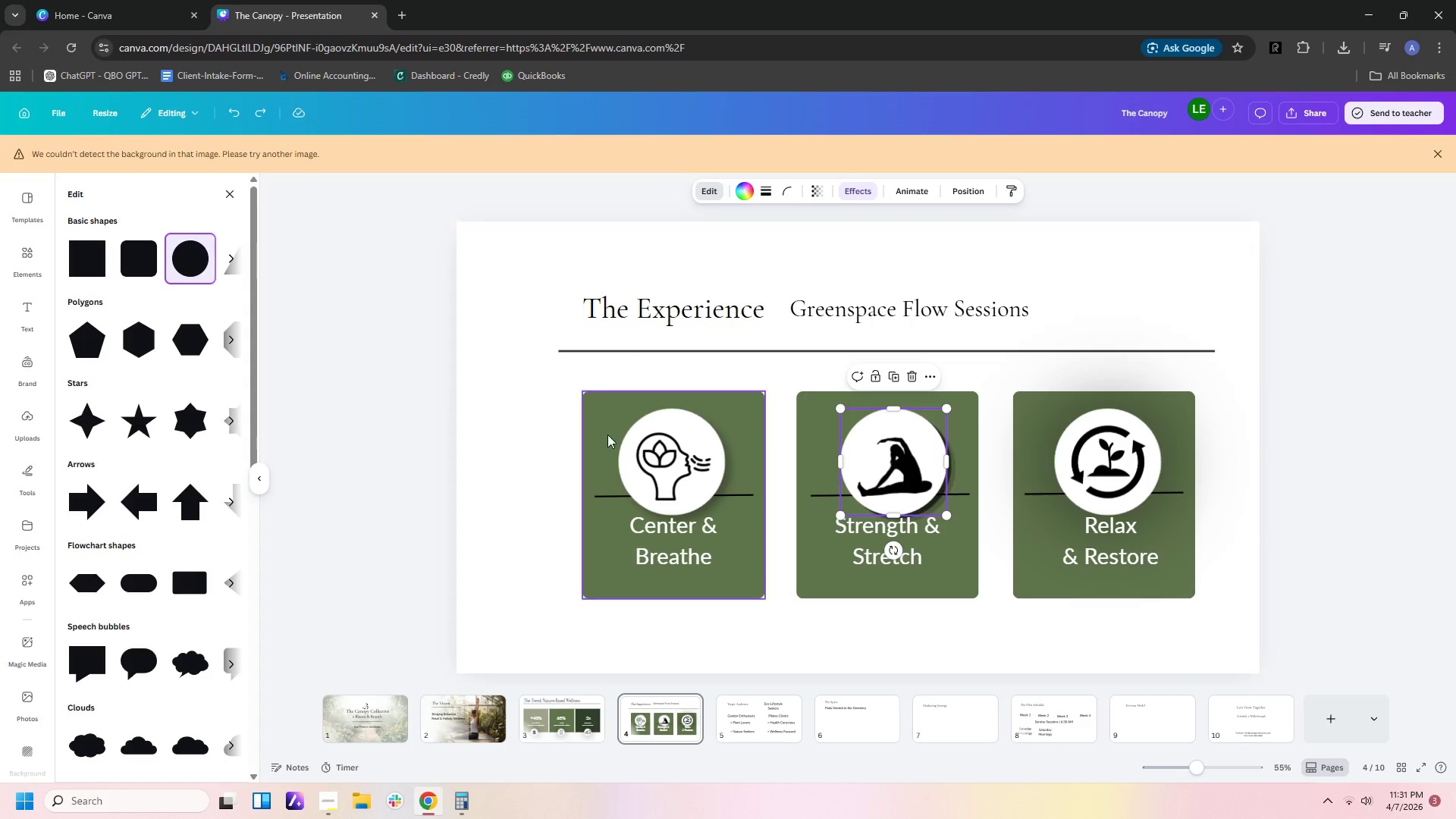 
left_click([650, 418])
 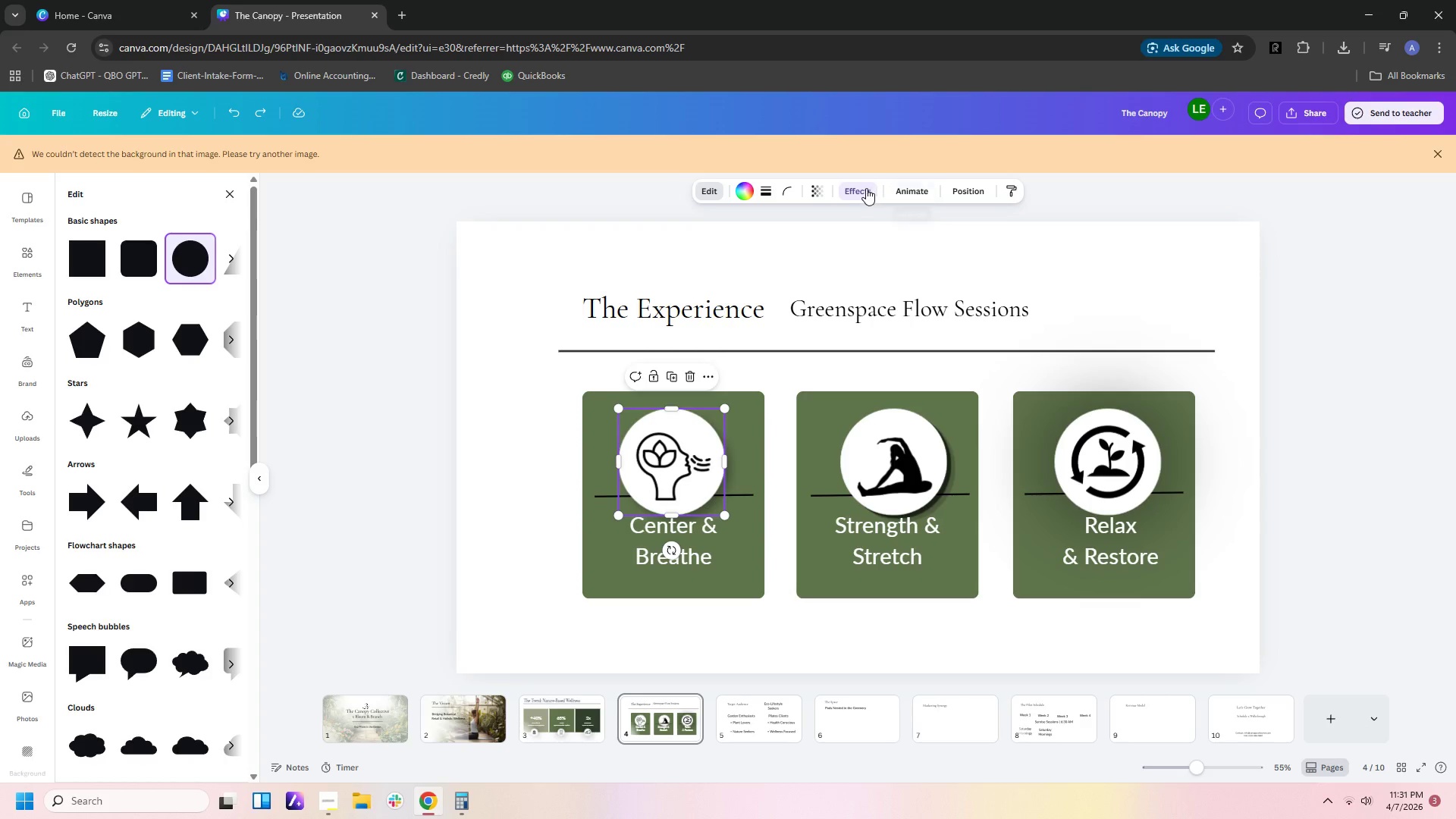 
left_click([862, 188])
 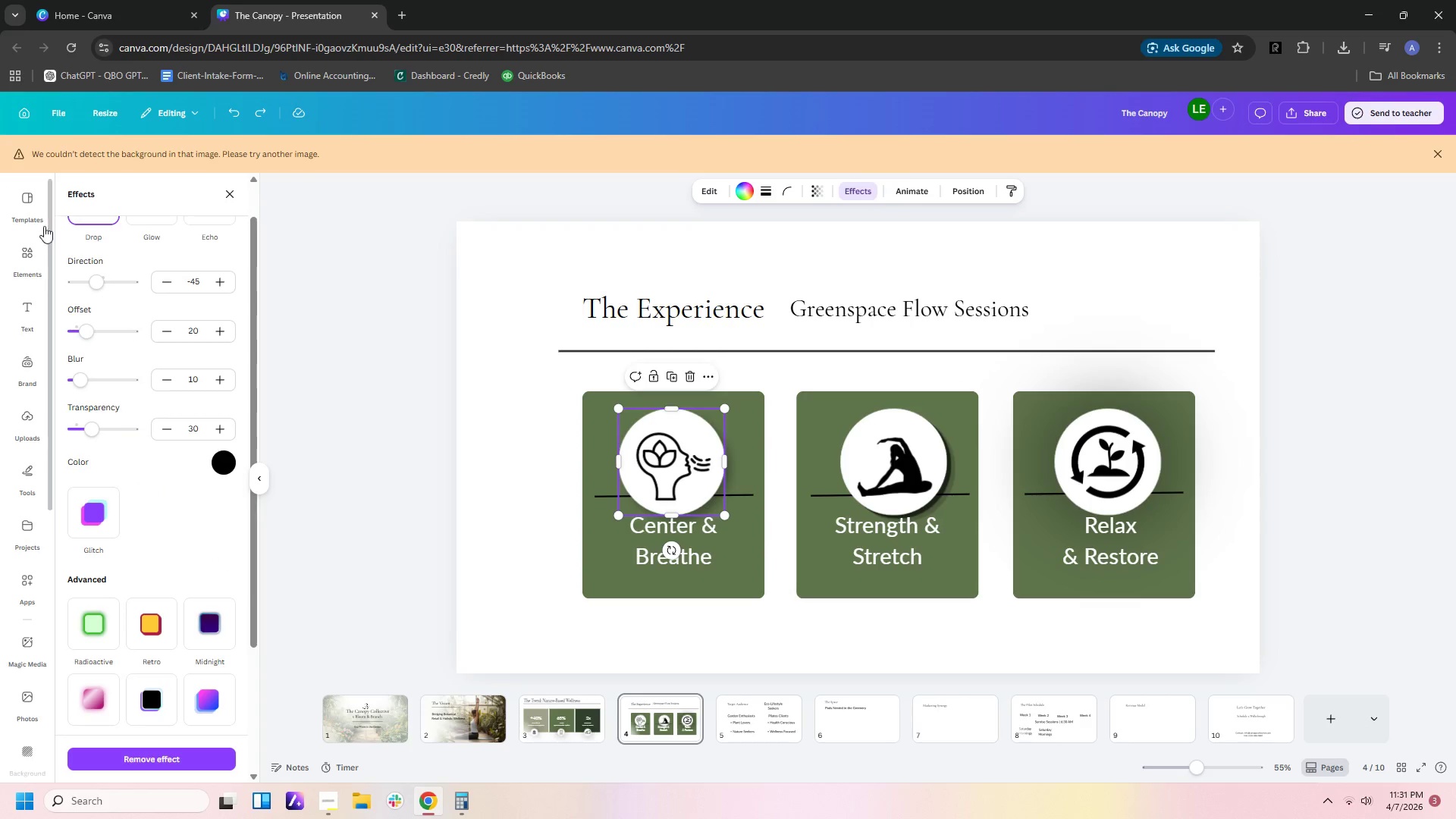 
scroll: coordinate [187, 235], scroll_direction: up, amount: 2.0
 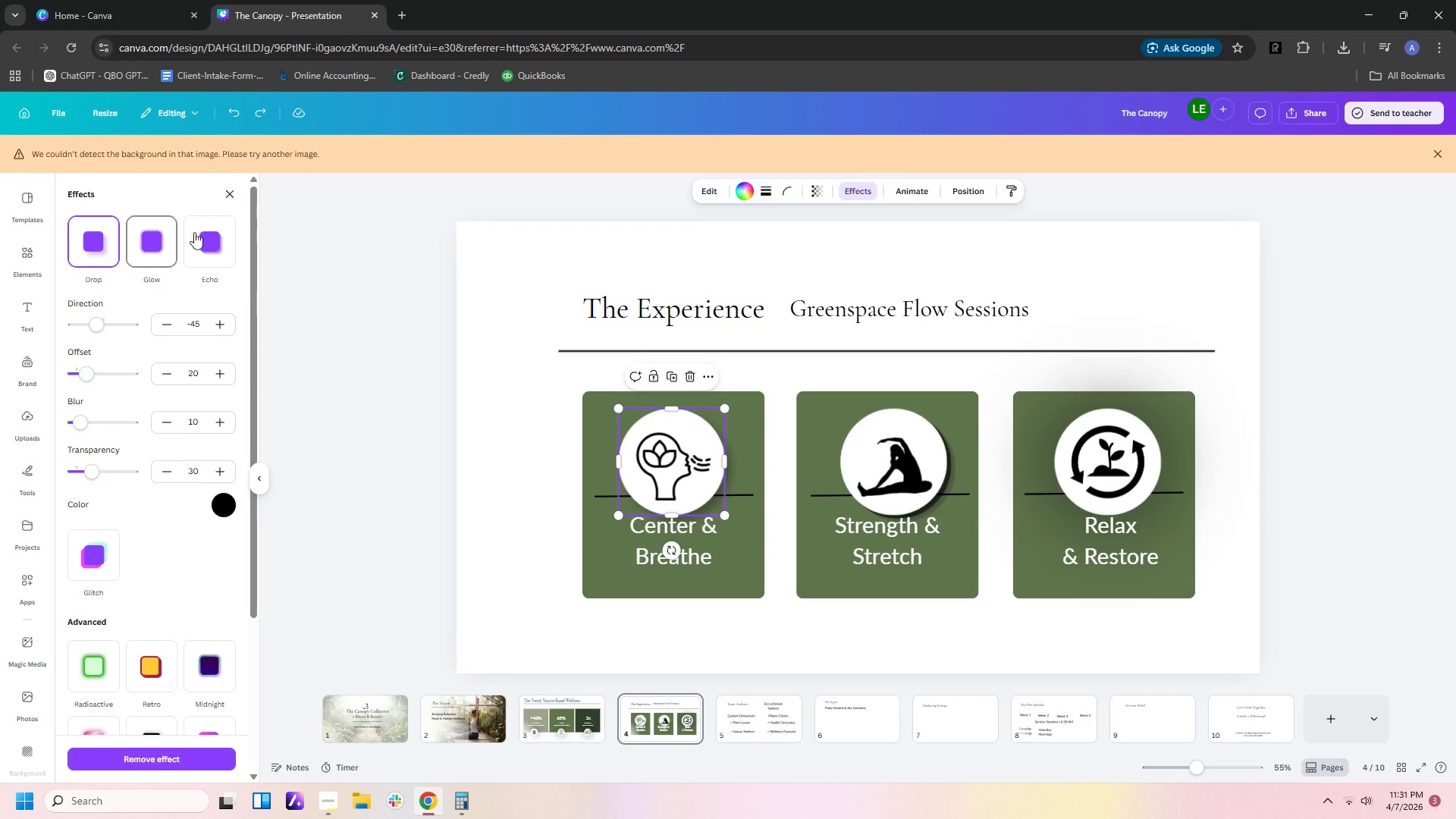 
left_click([206, 228])
 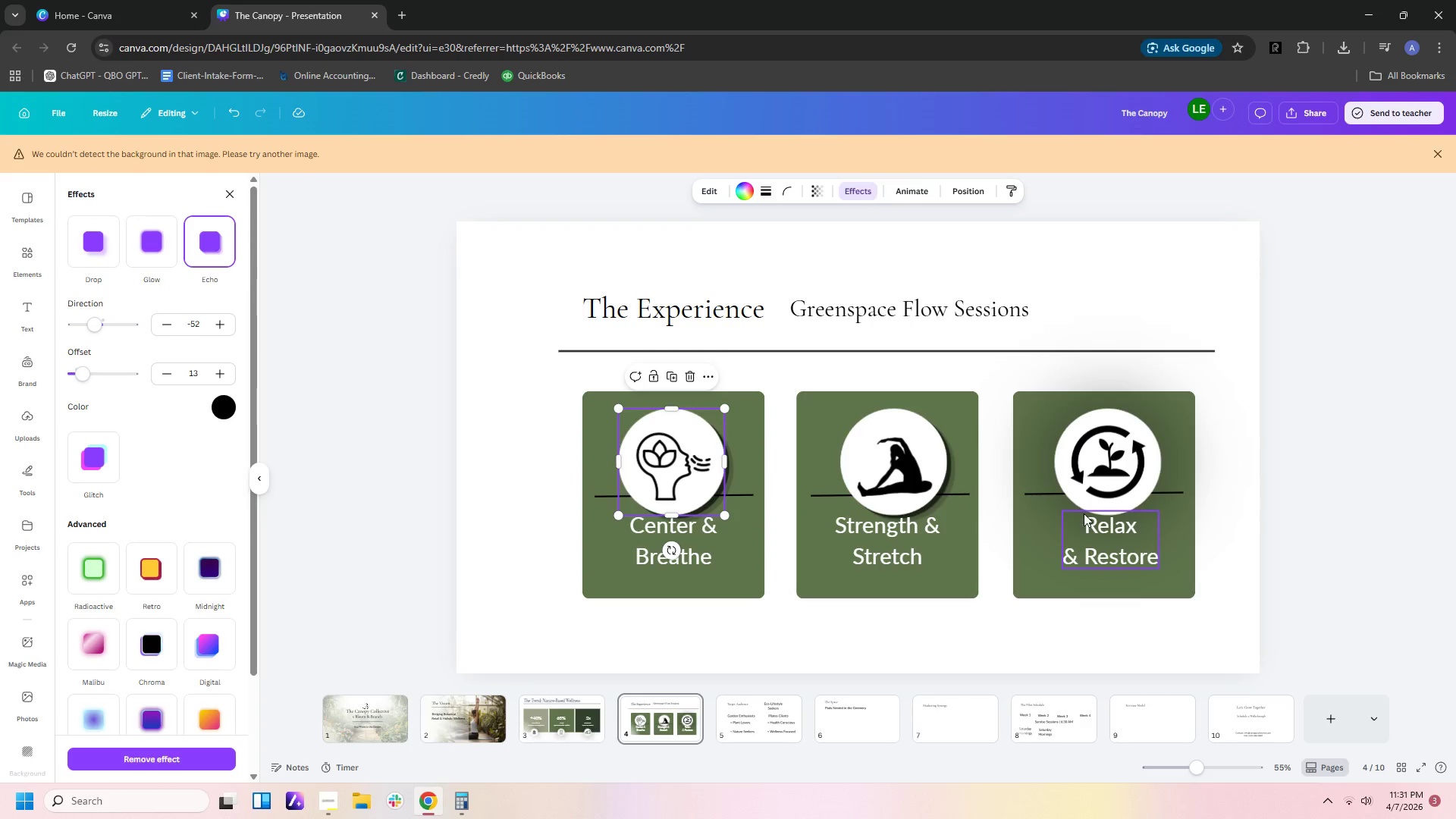 
left_click([1056, 479])
 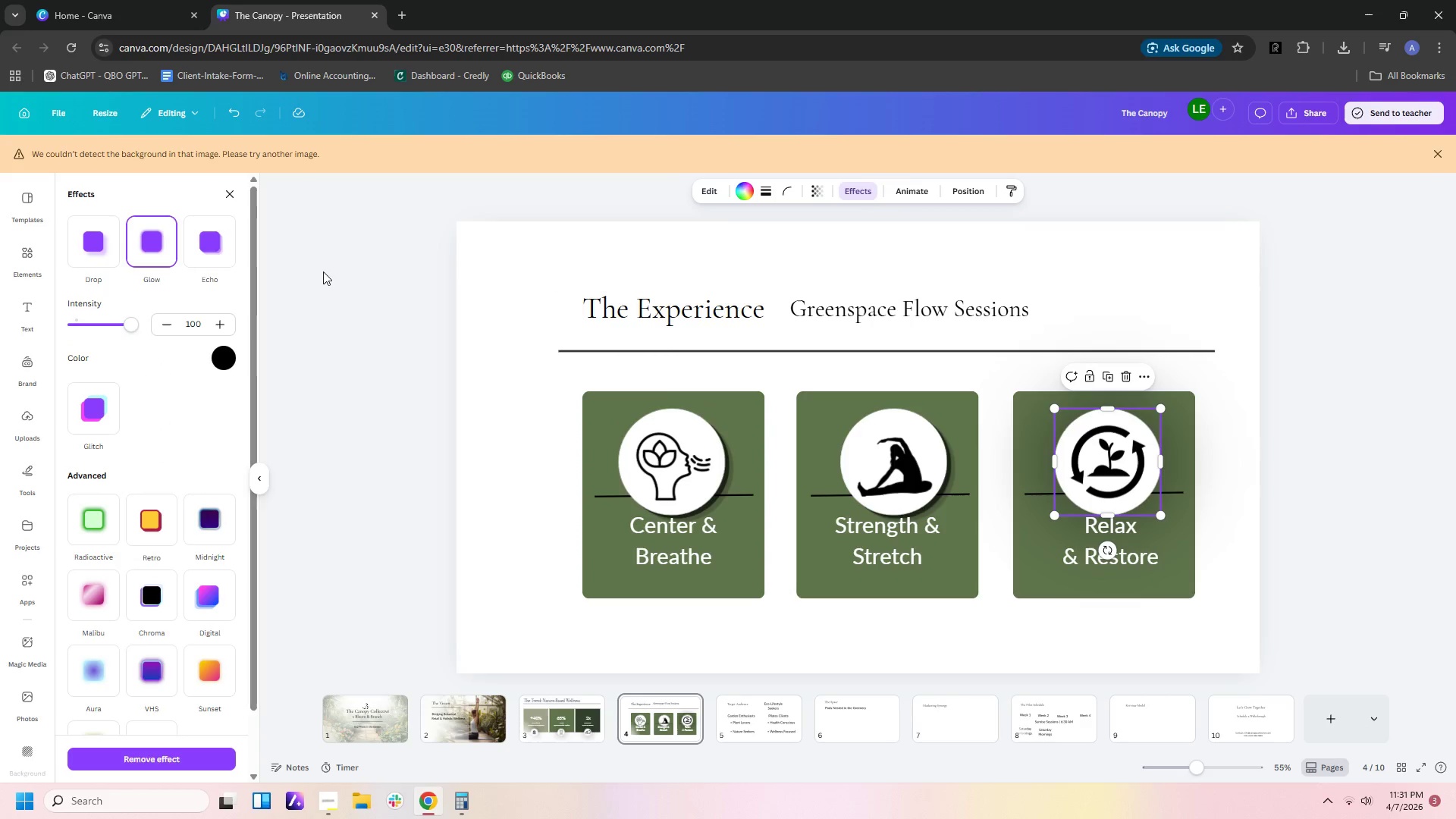 
left_click([222, 222])
 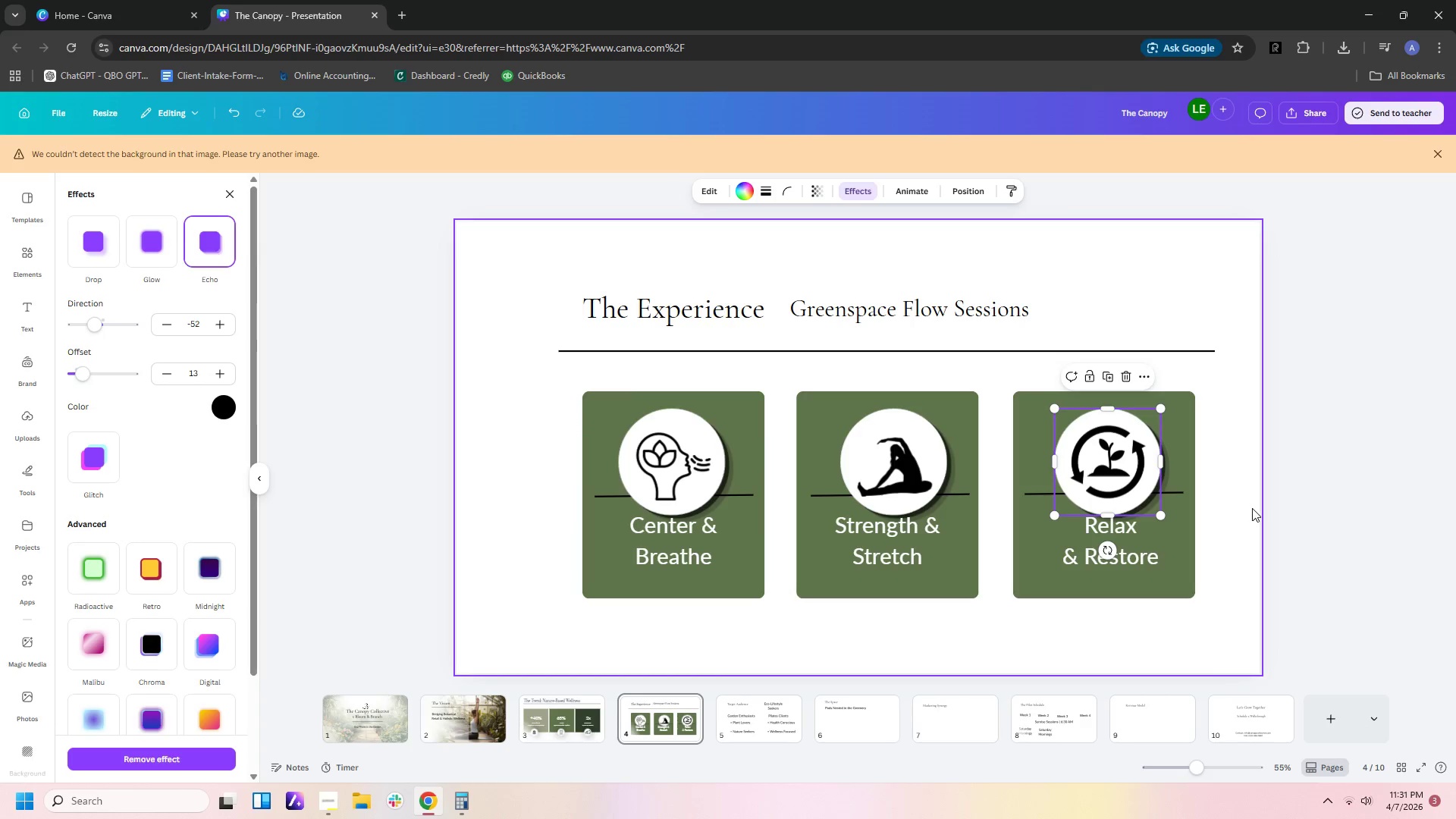 
left_click([1367, 510])
 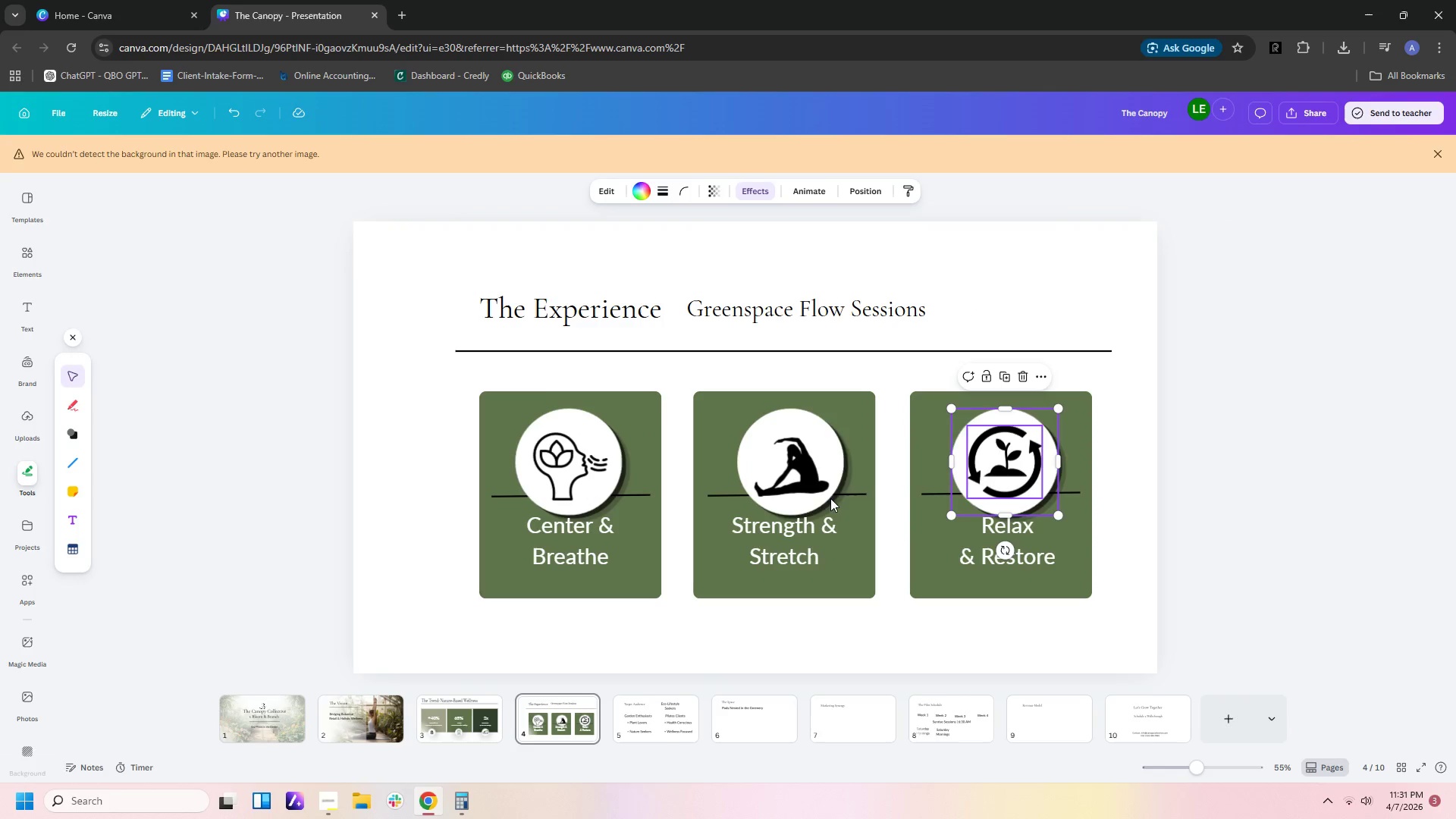 
wait(6.16)
 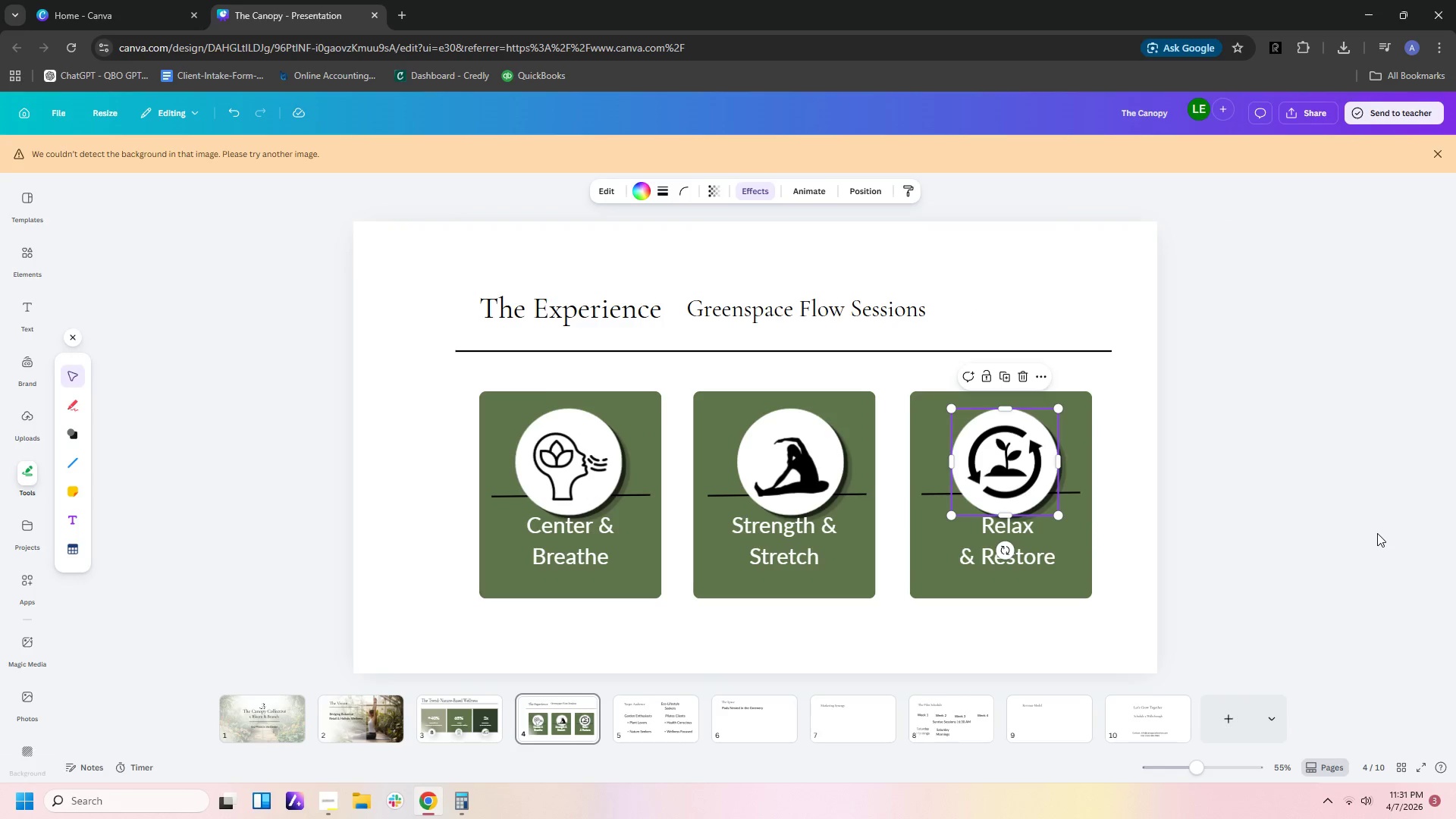 
left_click([642, 494])
 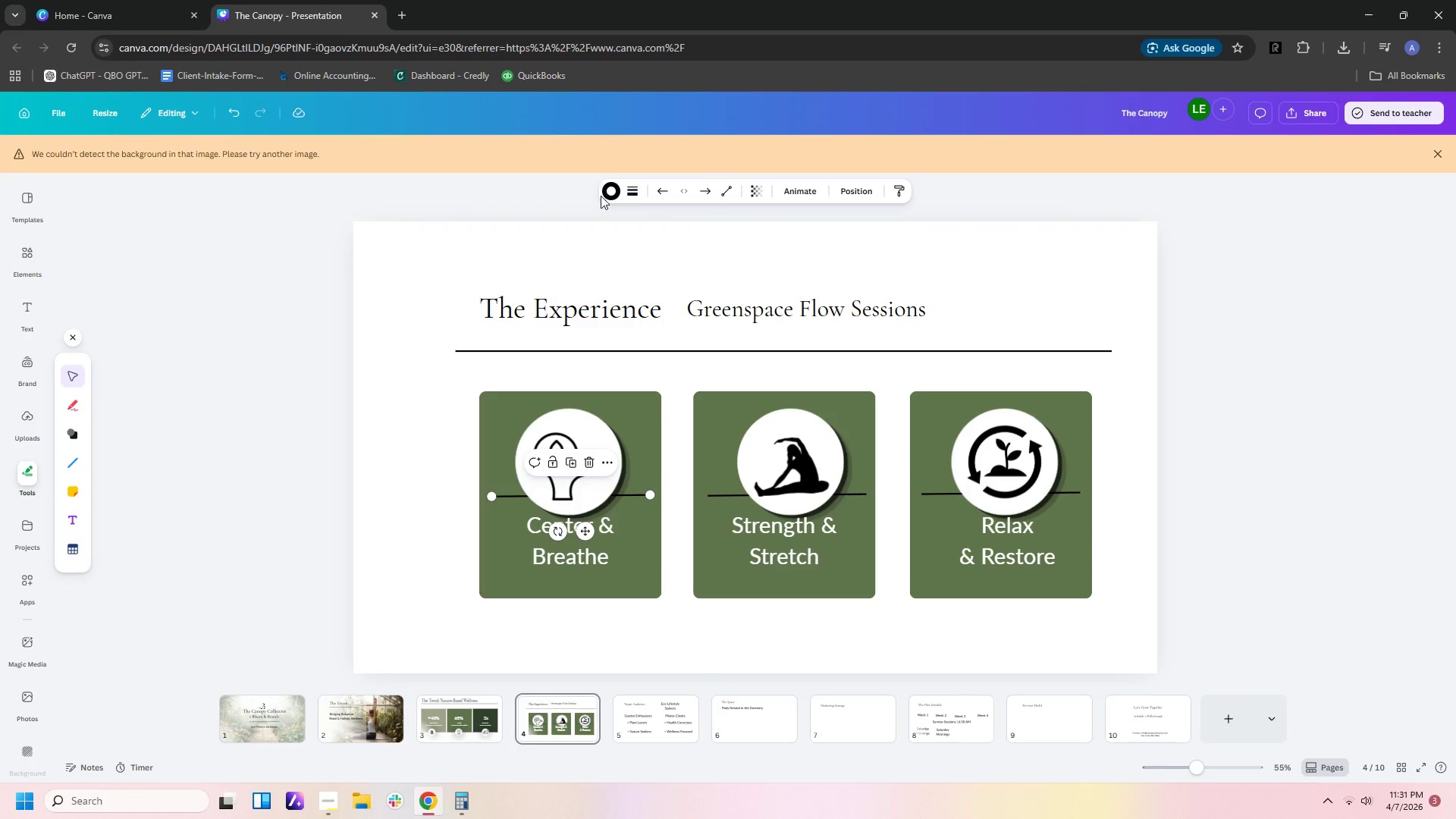 
left_click([613, 185])
 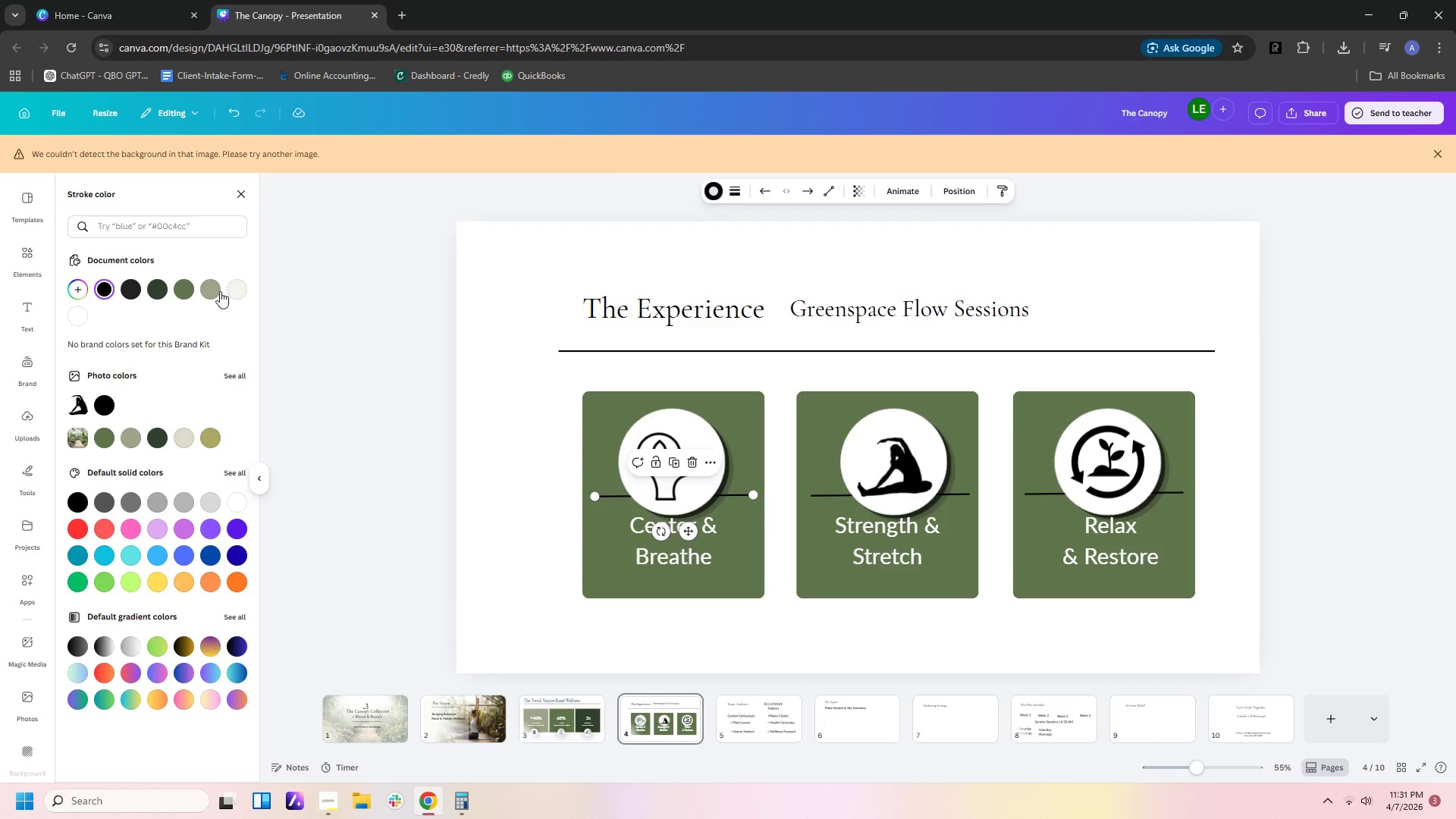 
left_click([233, 287])
 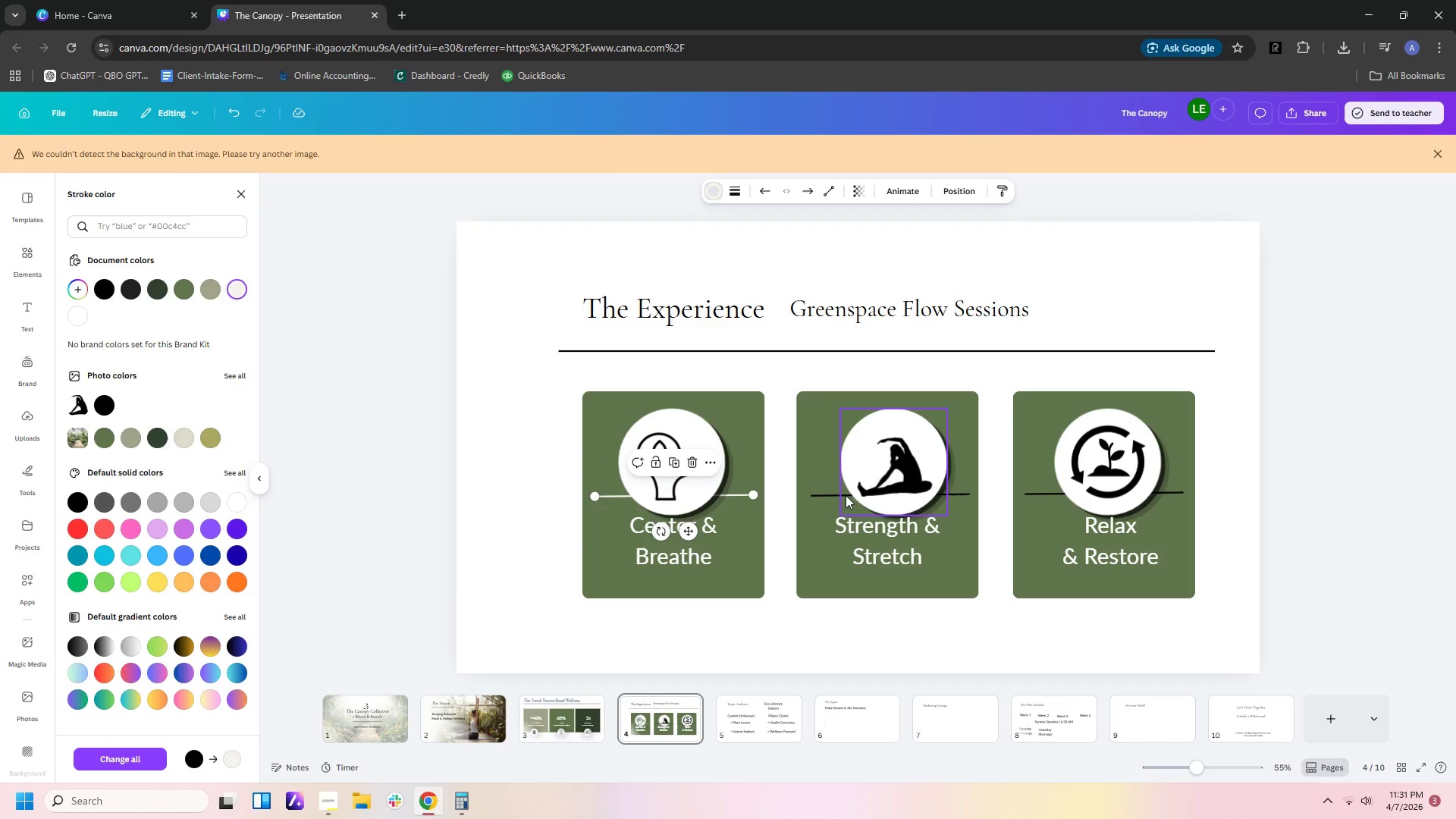 
left_click([832, 495])
 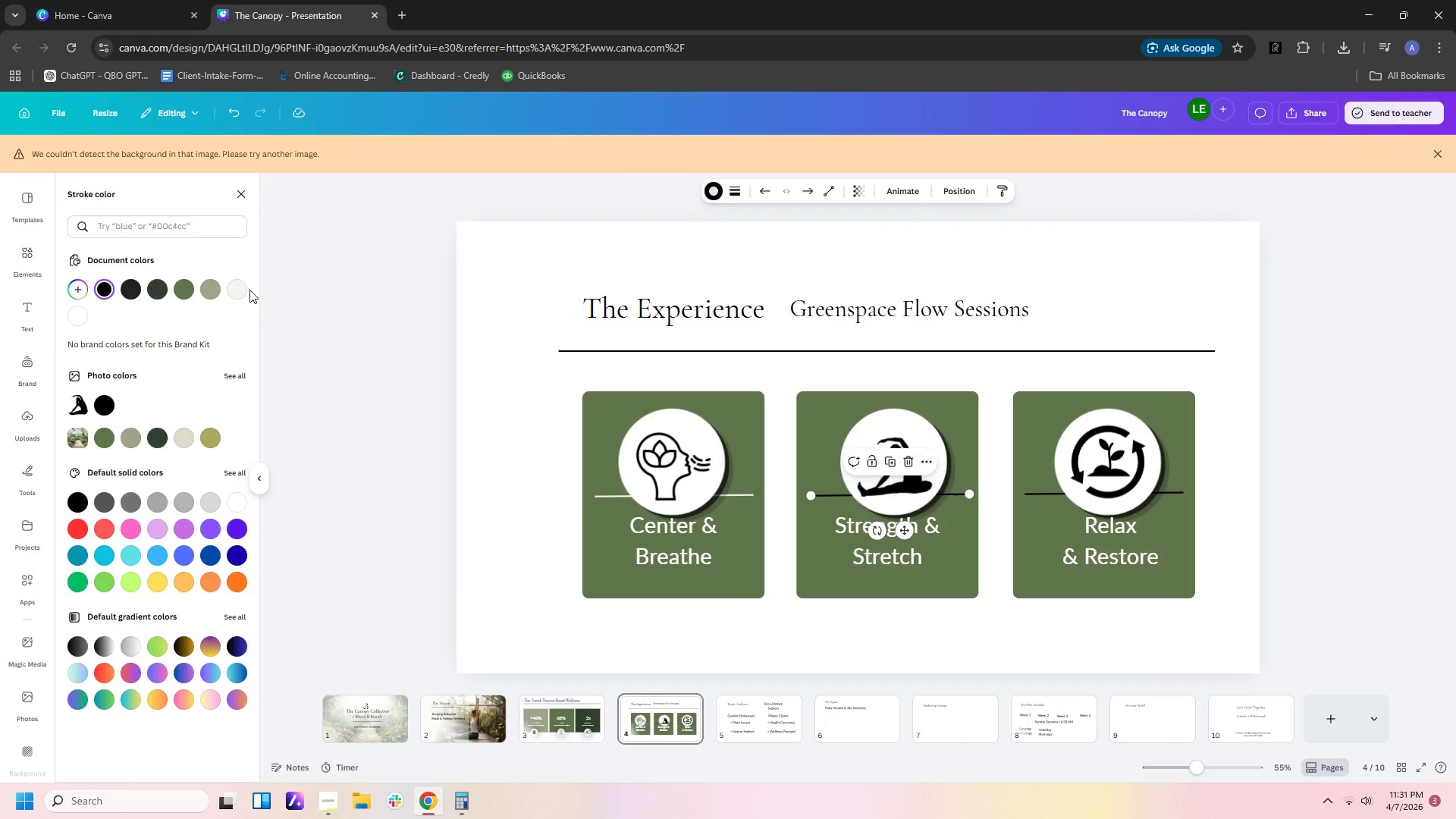 
left_click([244, 290])
 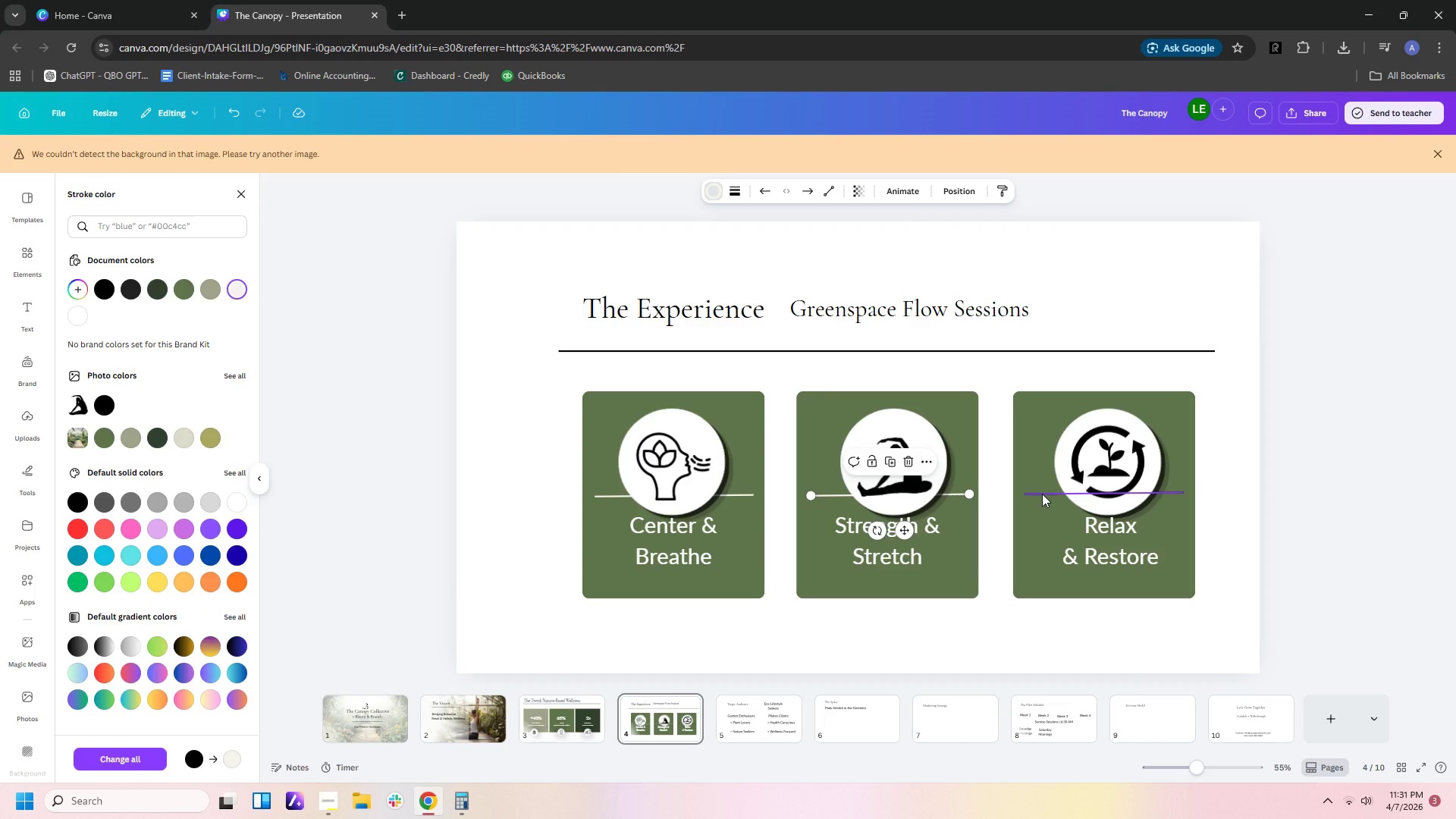 
left_click([1042, 494])
 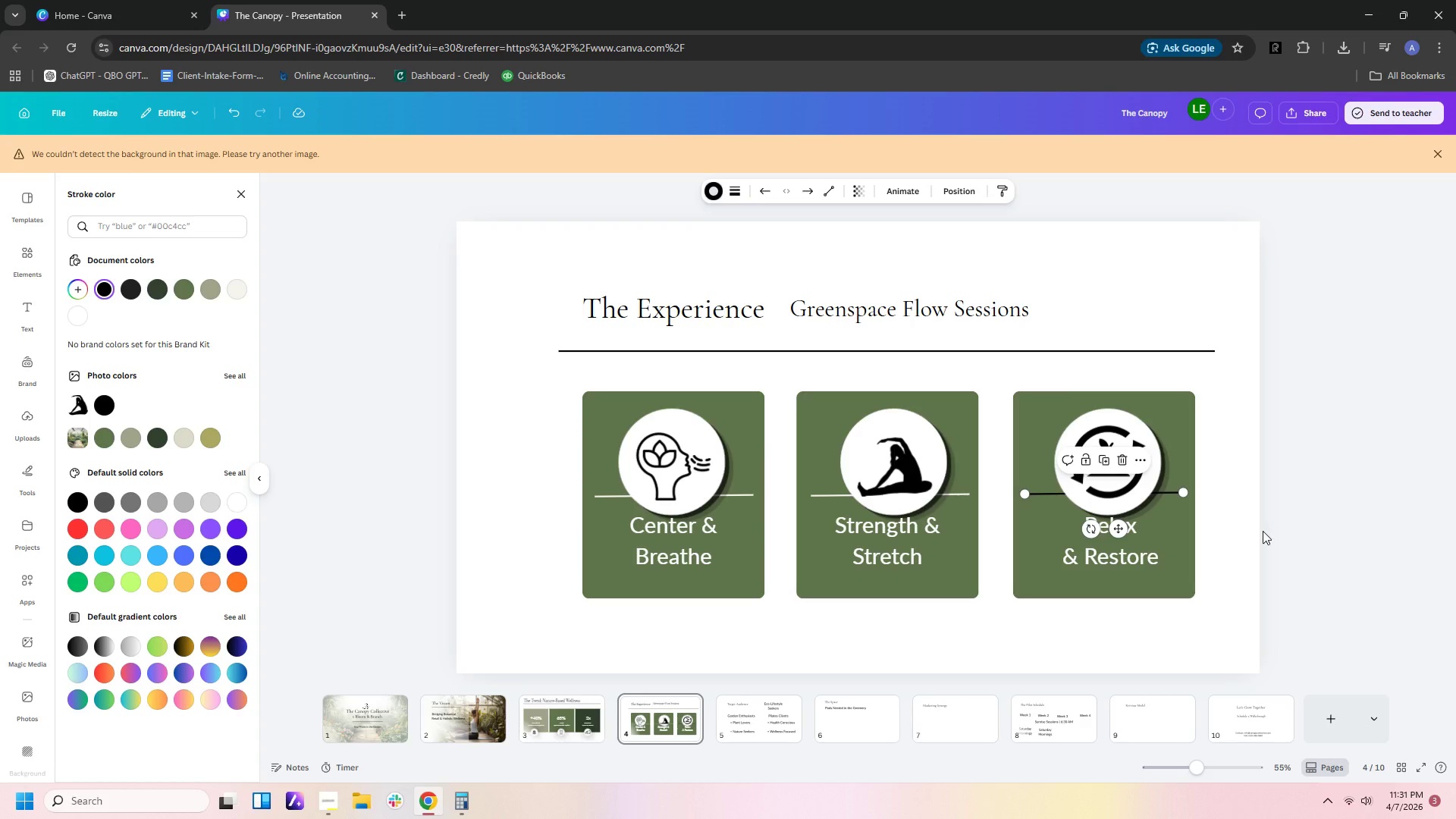 
wait(6.34)
 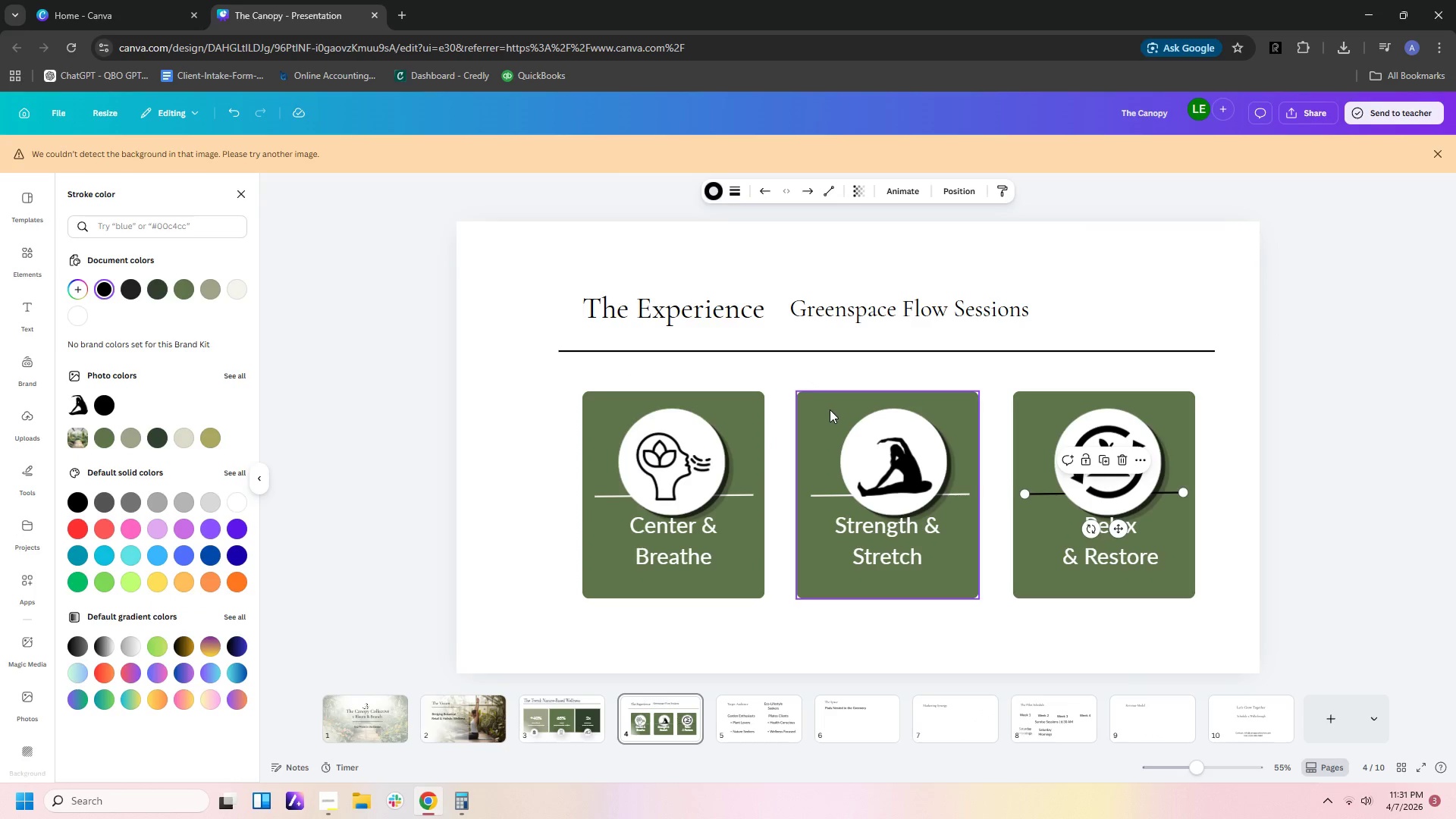 
left_click([1371, 518])
 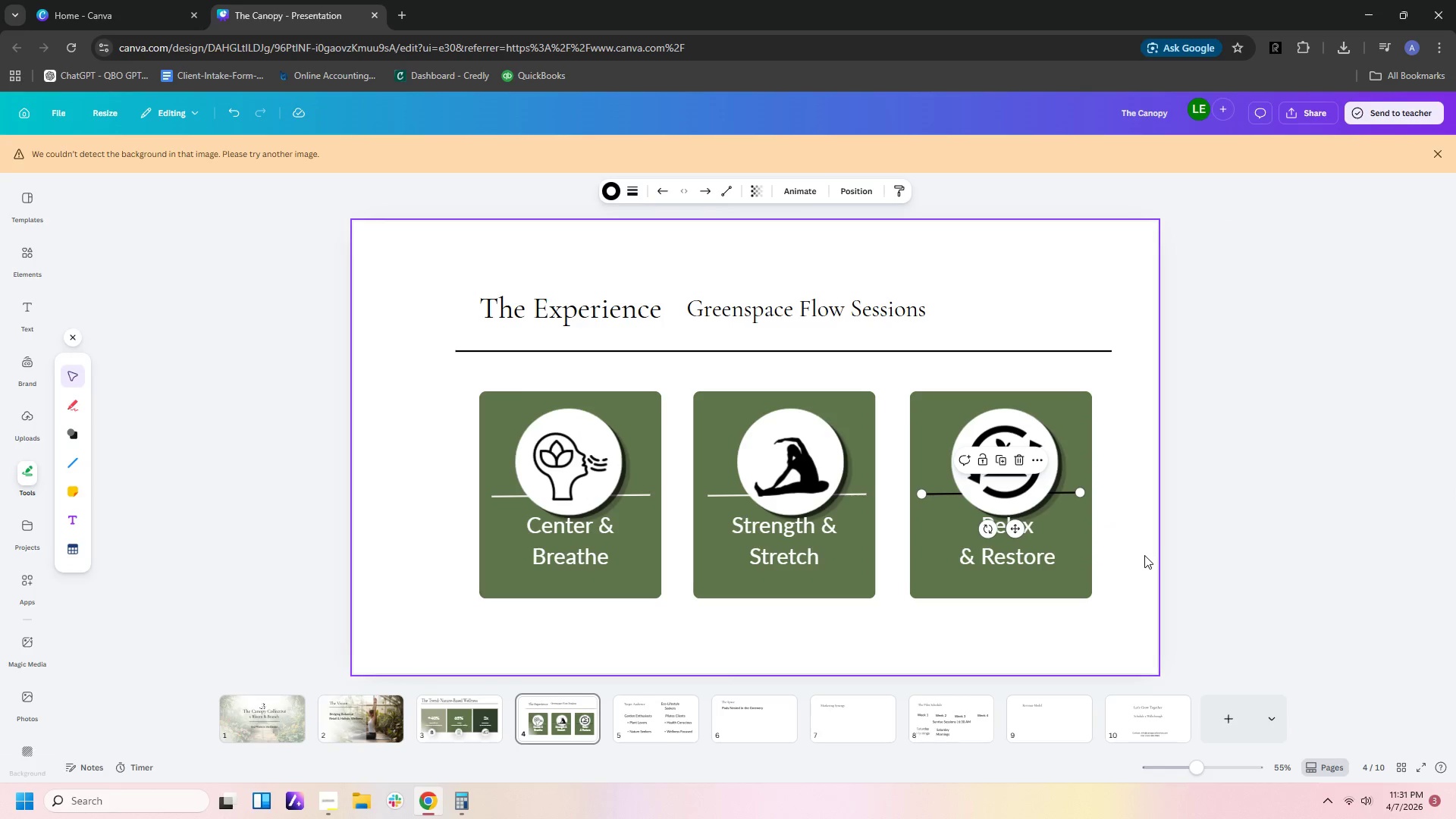 
left_click([1144, 555])
 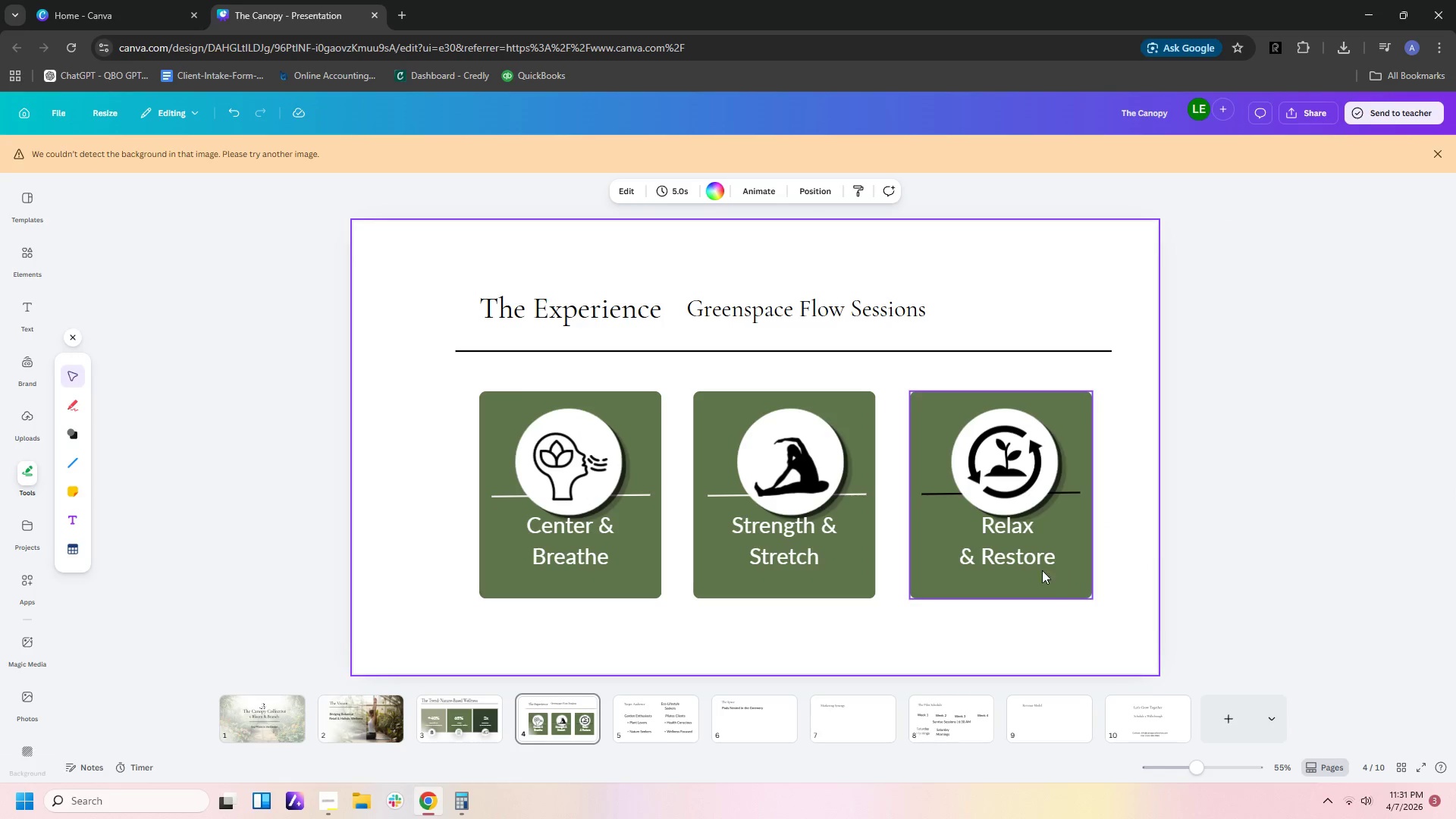 
left_click([1028, 554])
 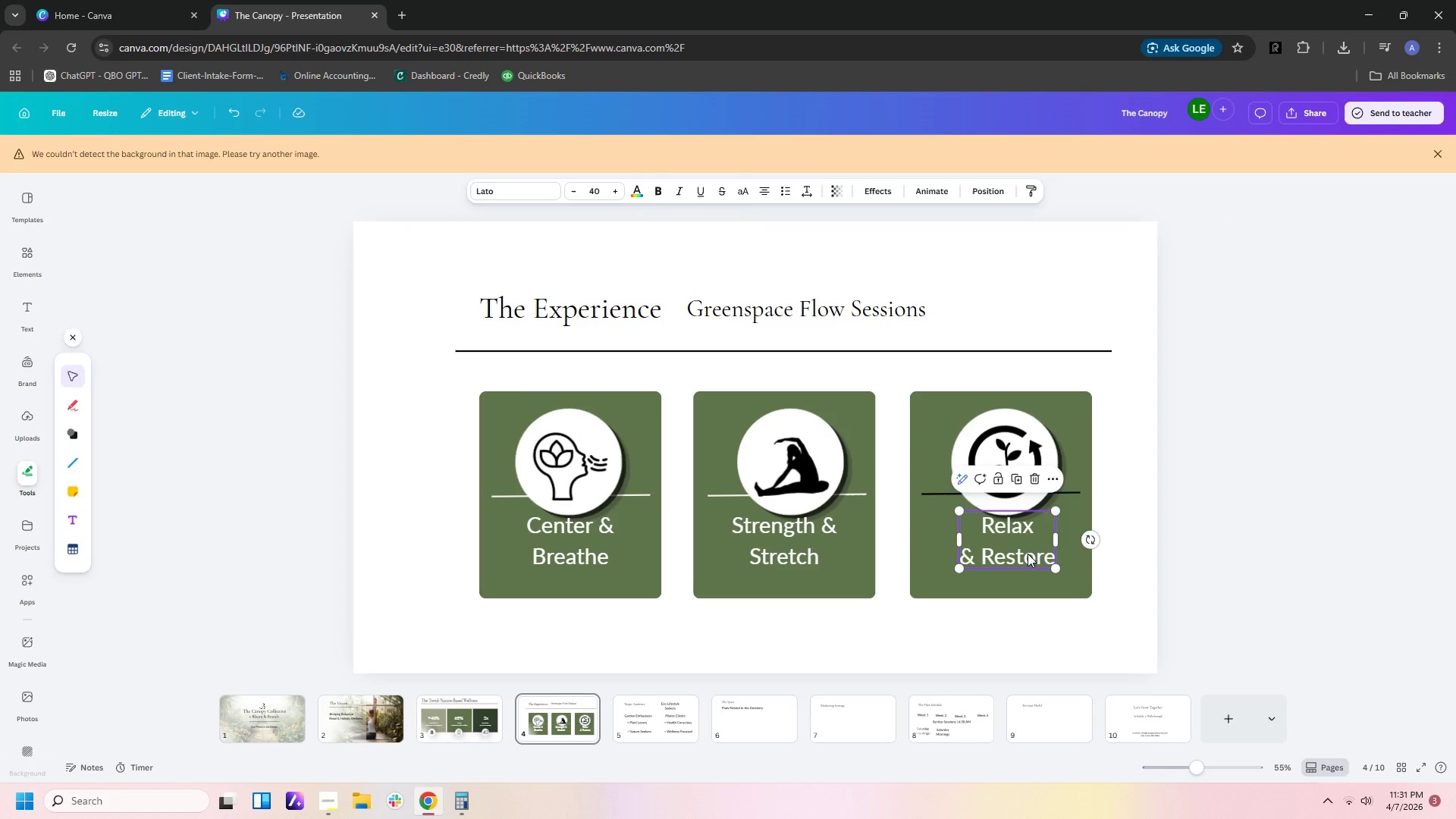 
left_click_drag(start_coordinate=[1028, 554], to_coordinate=[1030, 570])
 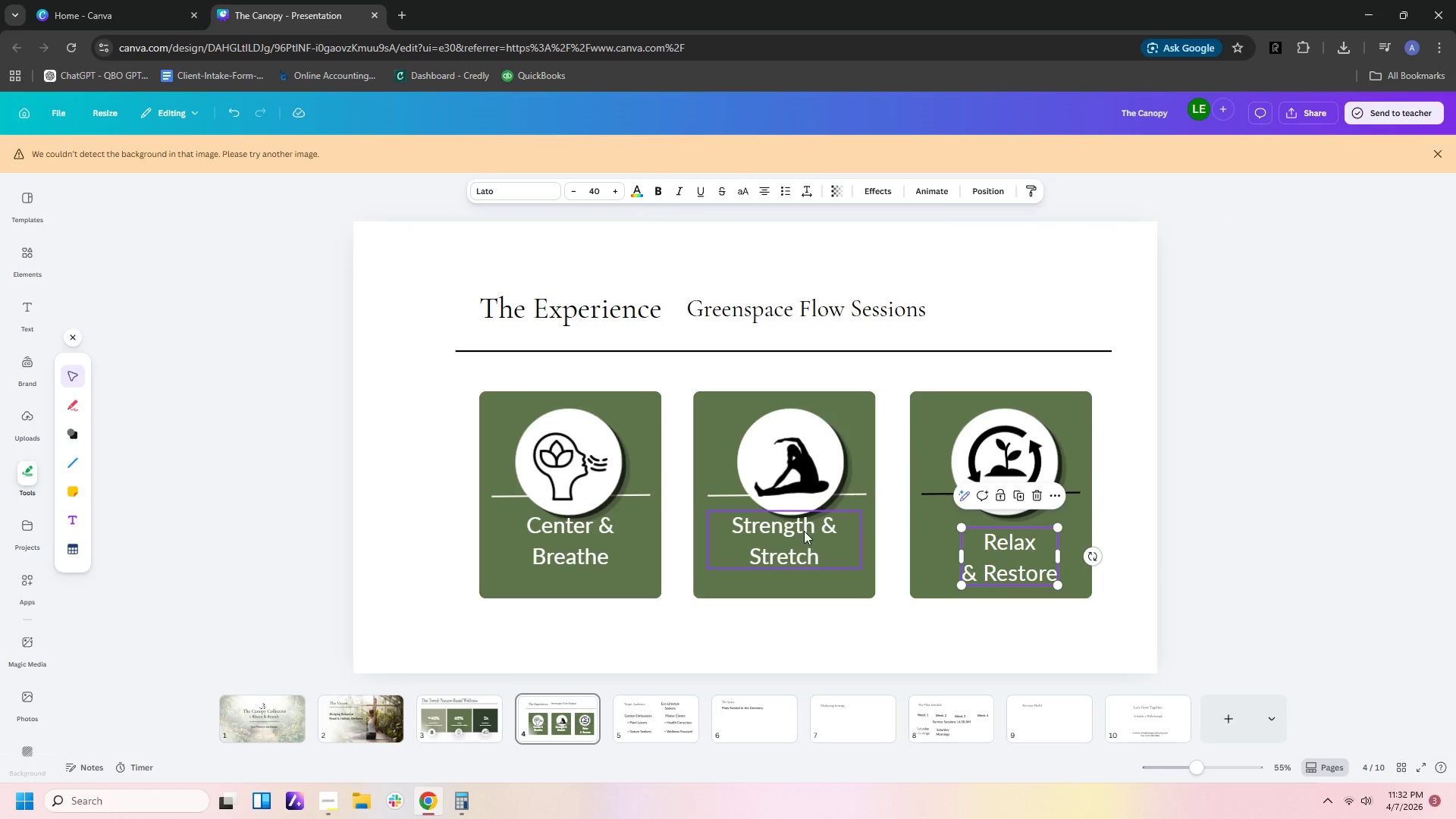 
left_click([795, 538])
 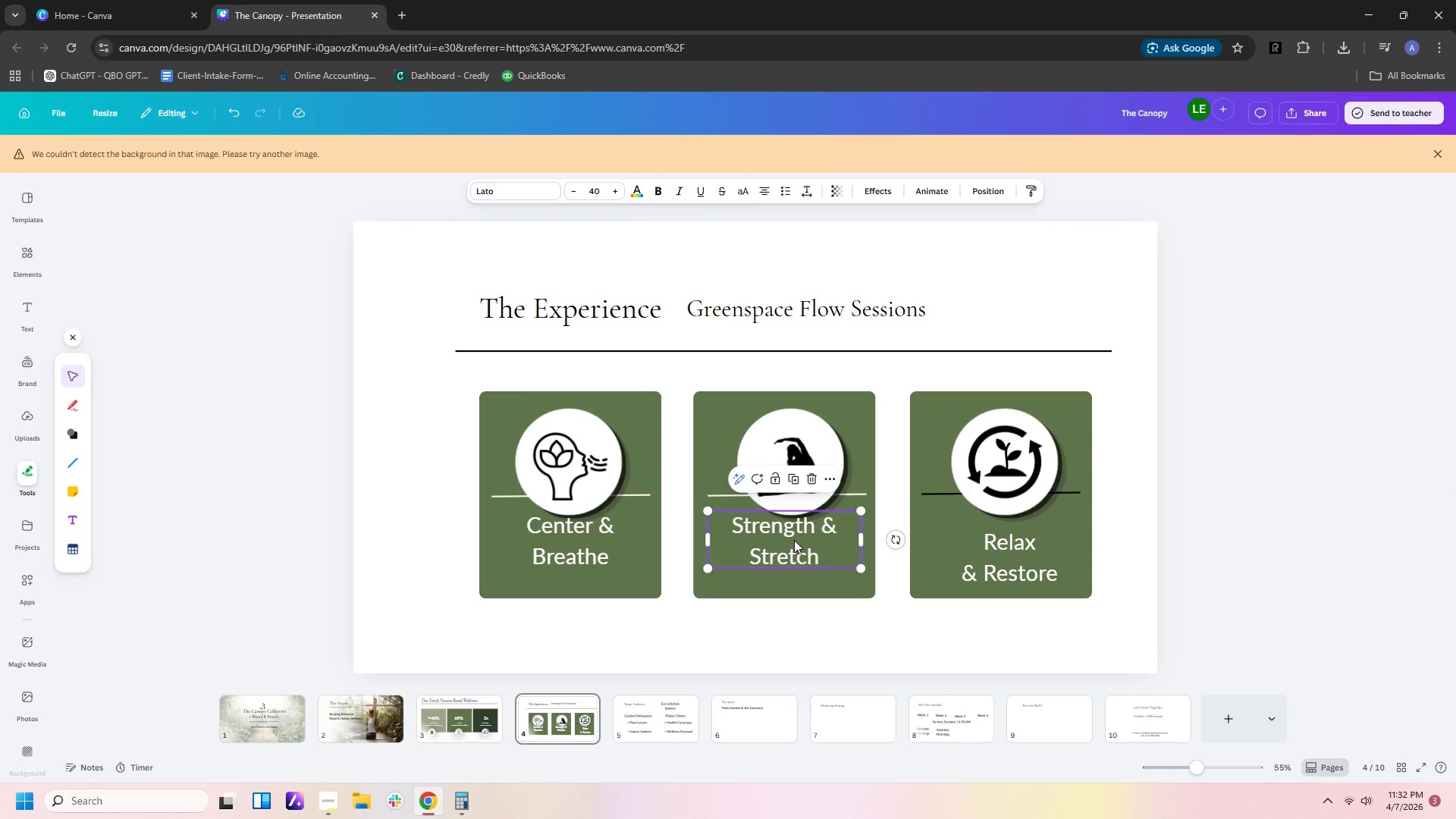 
left_click_drag(start_coordinate=[794, 540], to_coordinate=[802, 556])
 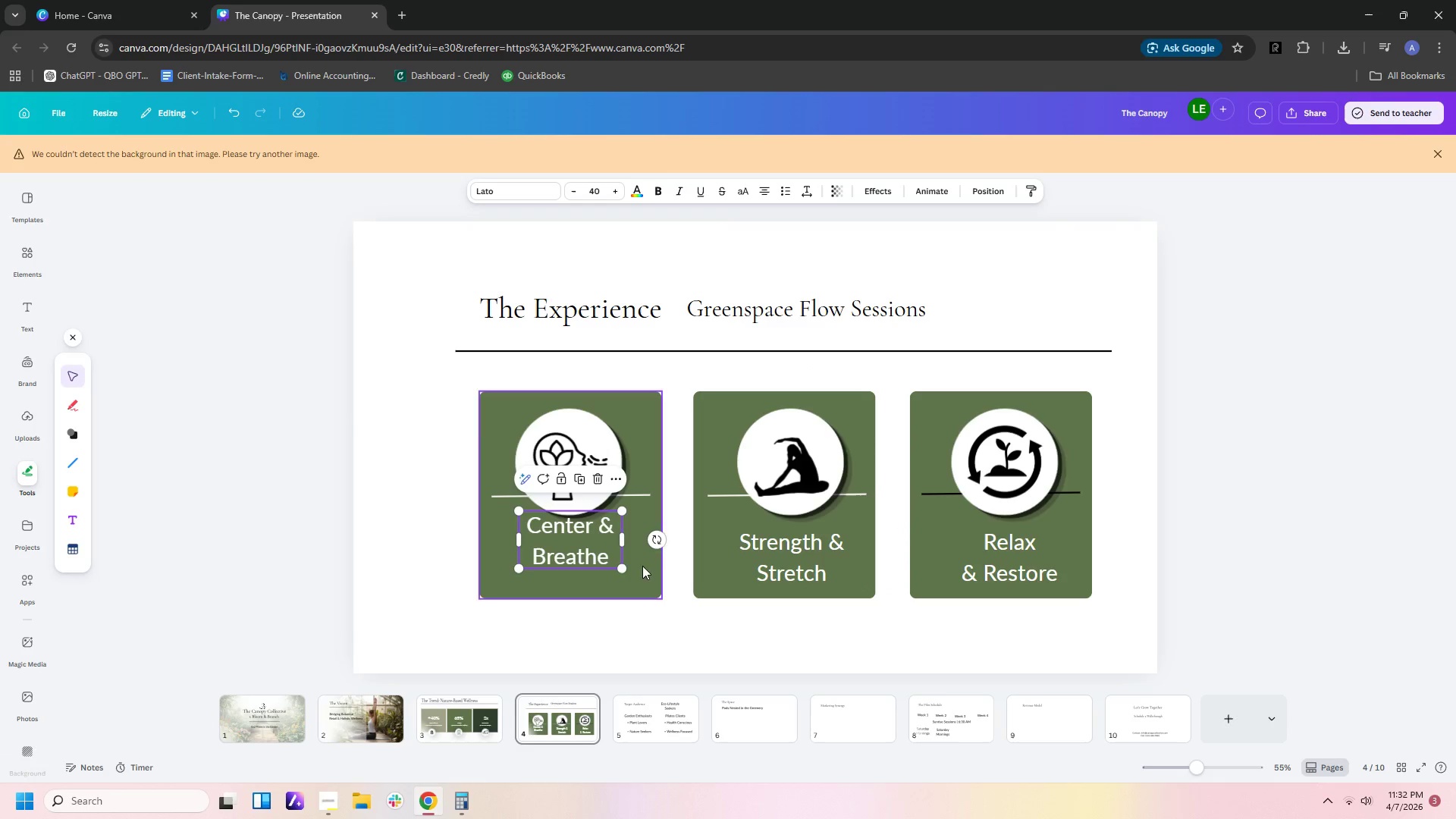 
left_click_drag(start_coordinate=[605, 539], to_coordinate=[620, 610])
 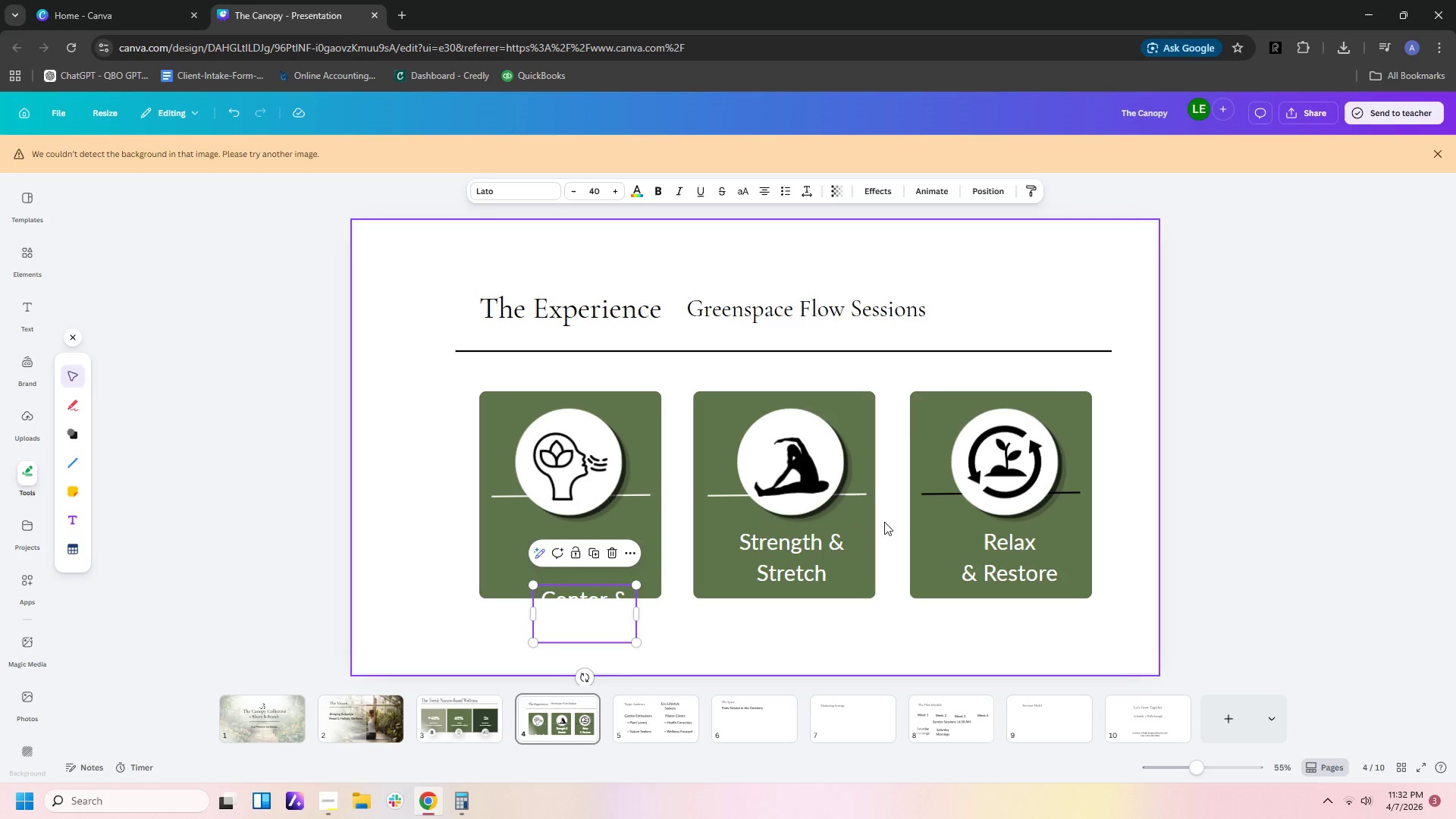 
left_click([946, 498])
 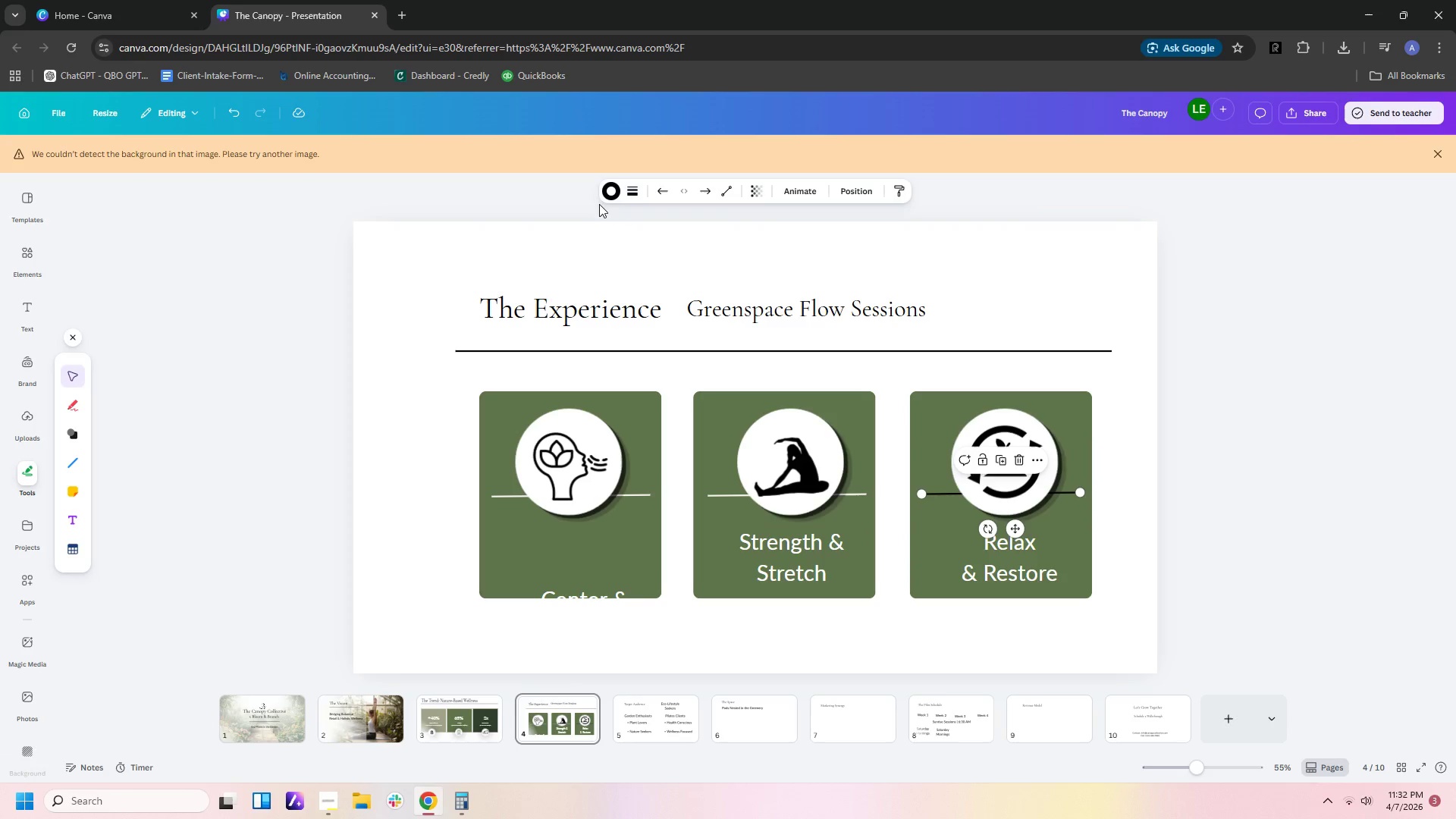 
left_click([607, 192])
 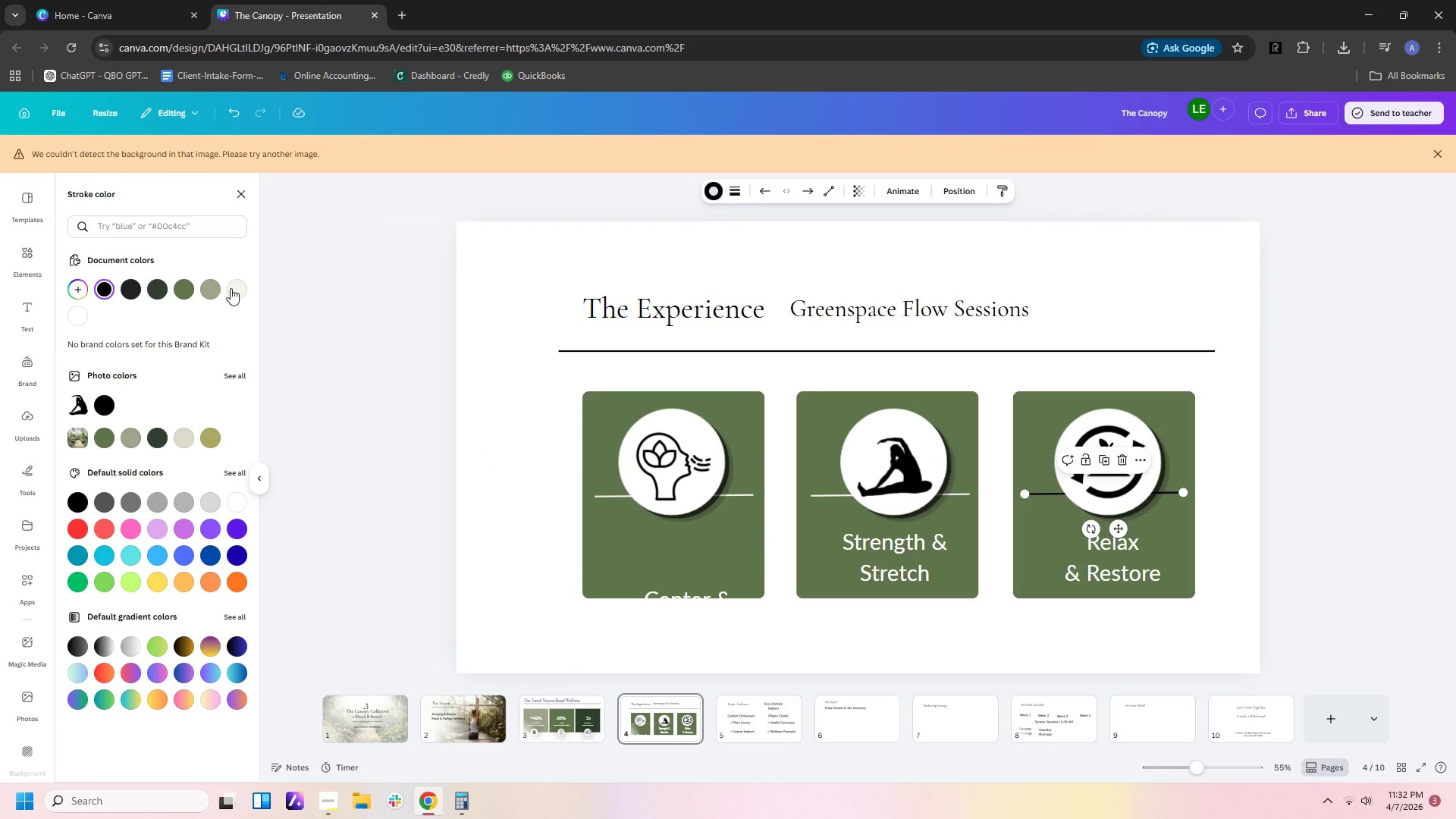 
left_click([238, 280])
 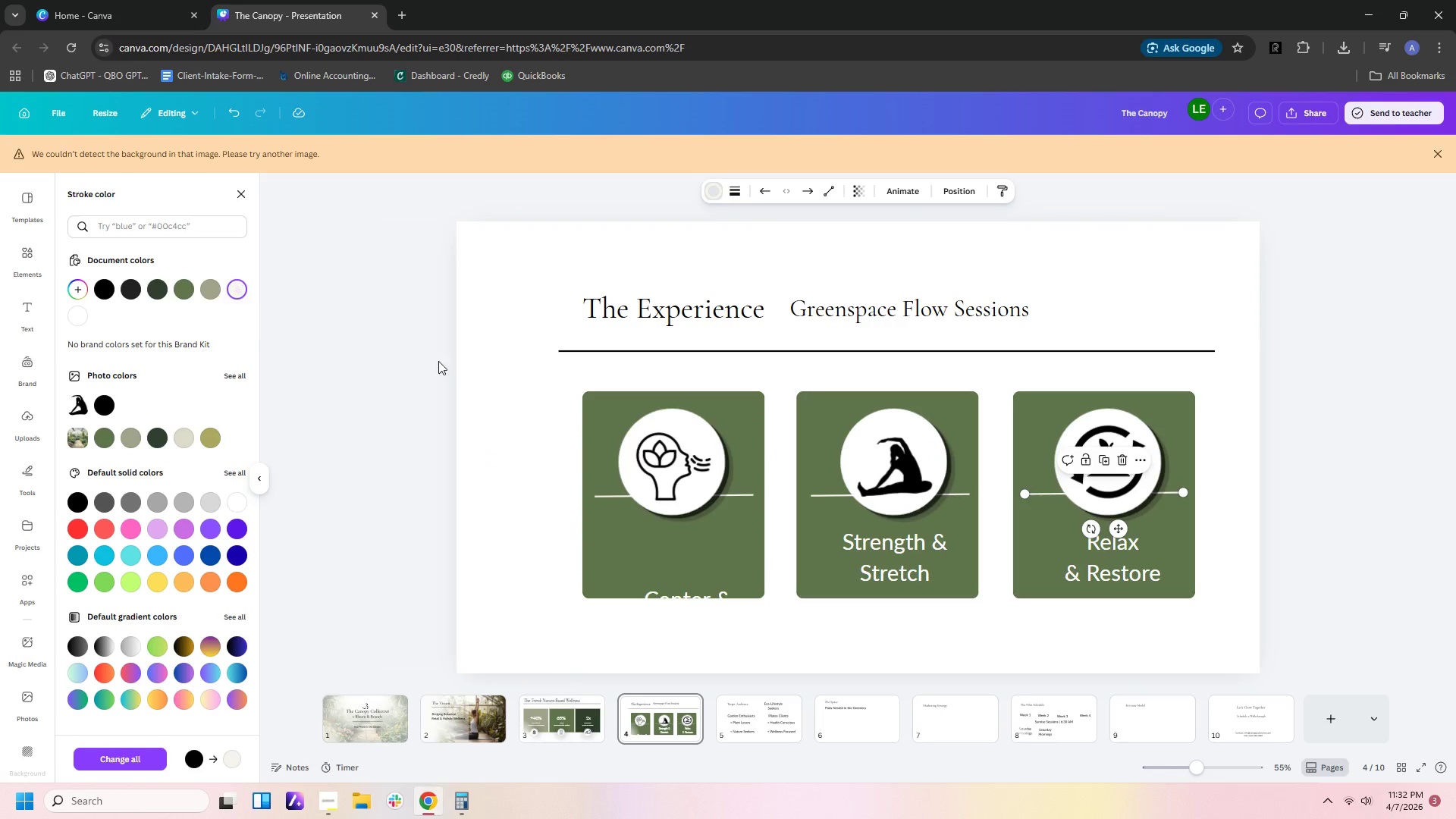 
left_click([444, 369])
 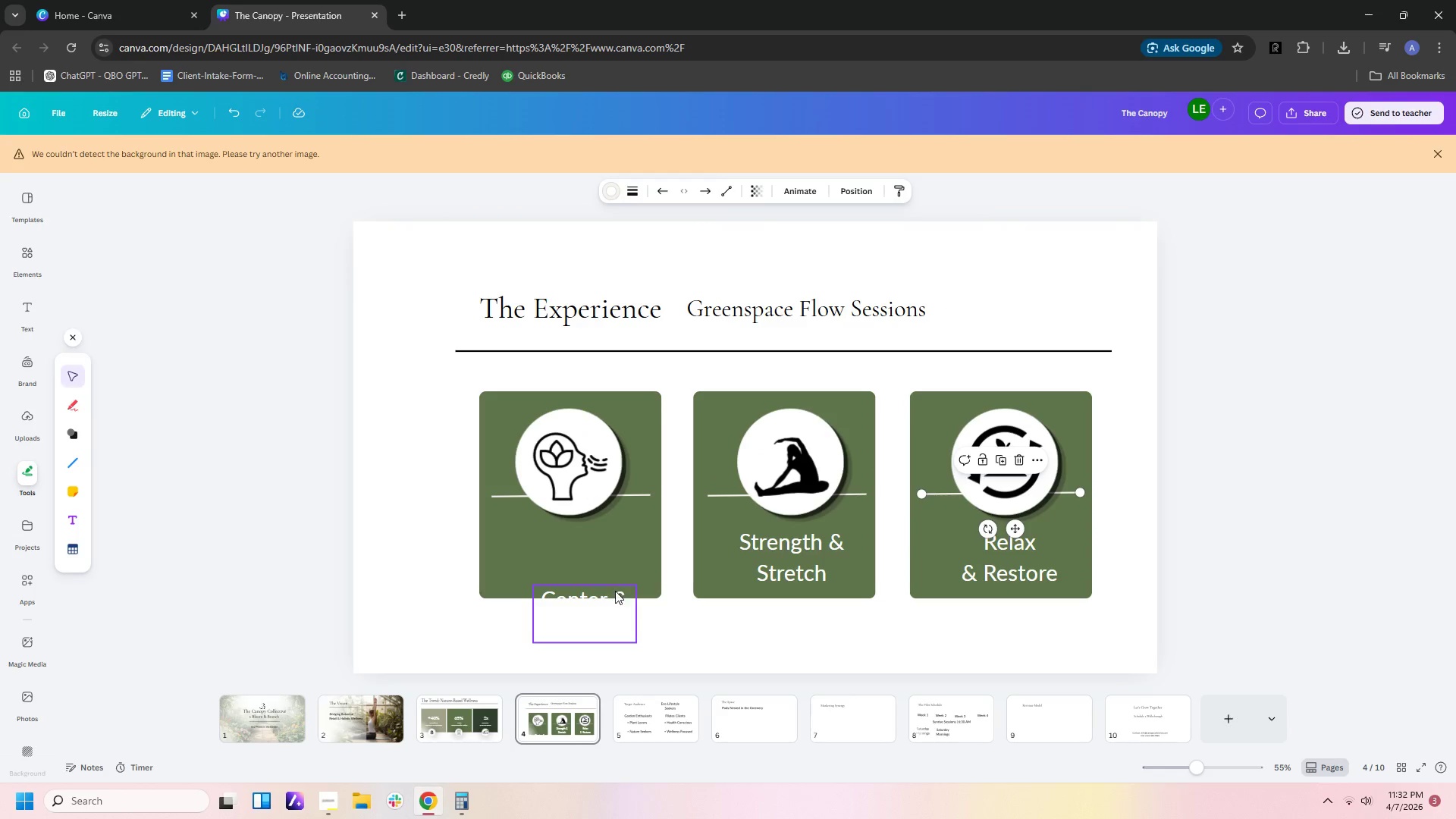 
left_click([613, 600])
 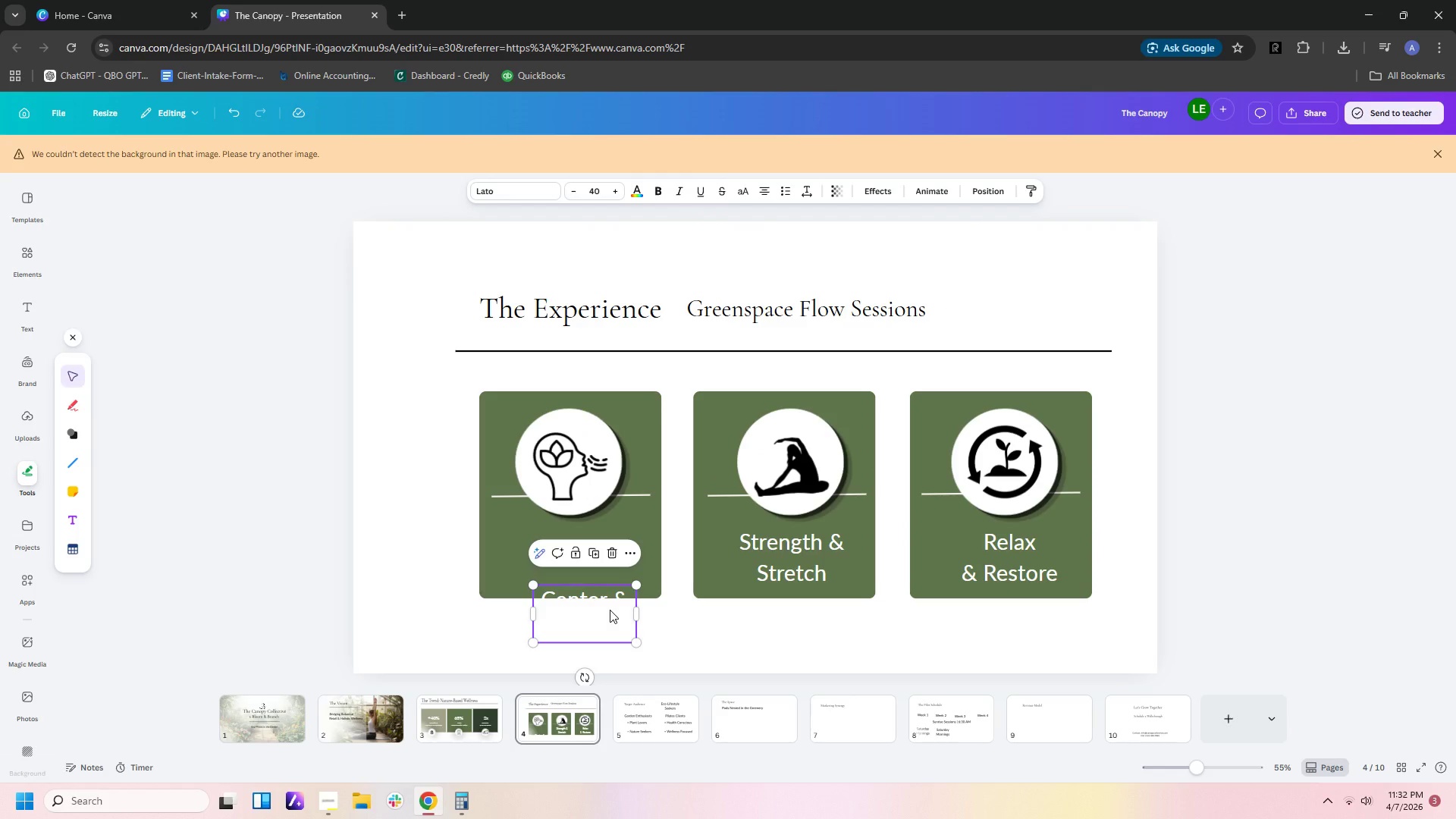 
left_click_drag(start_coordinate=[610, 610], to_coordinate=[597, 548])
 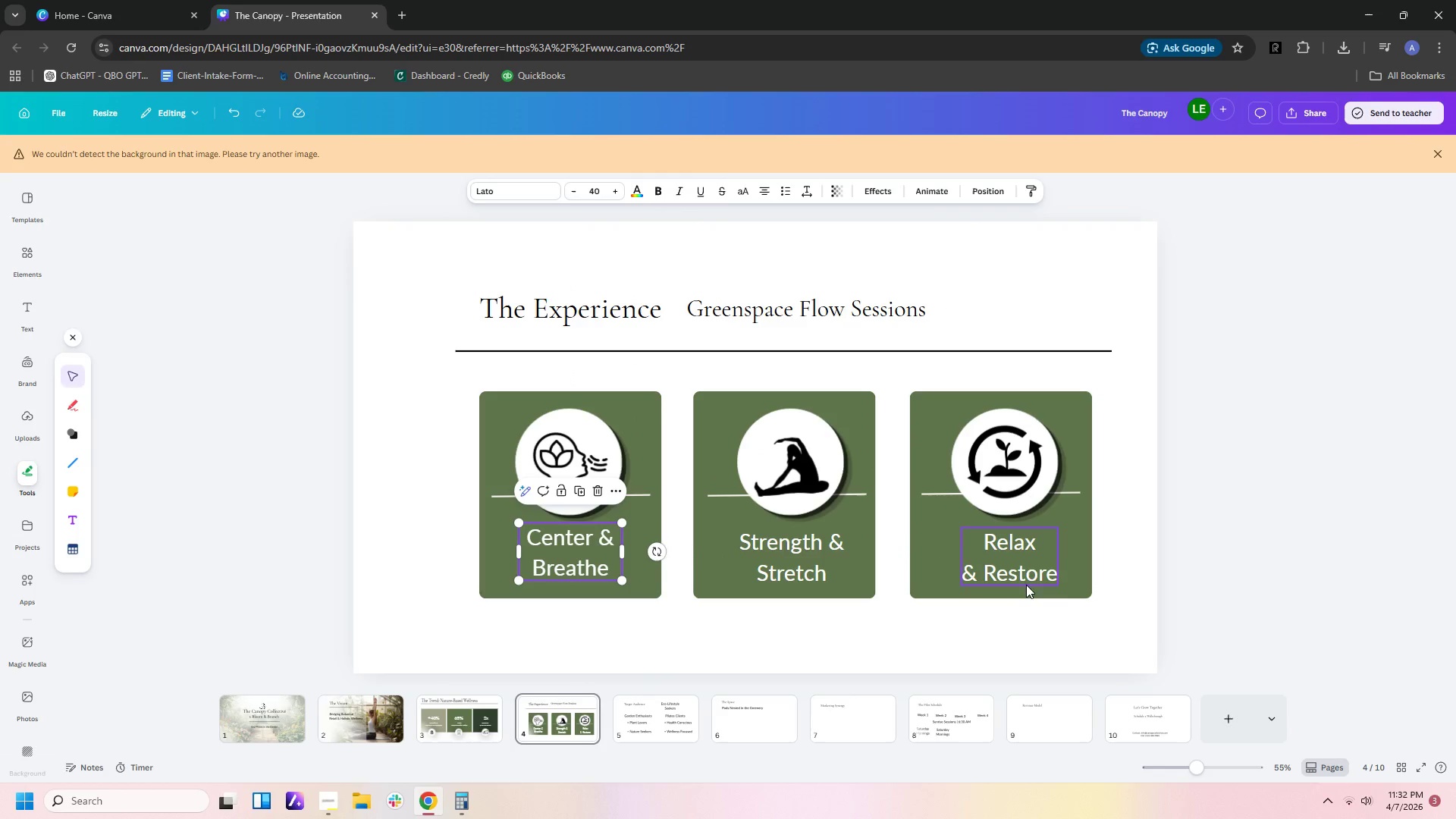 
left_click_drag(start_coordinate=[1022, 572], to_coordinate=[1015, 570])
 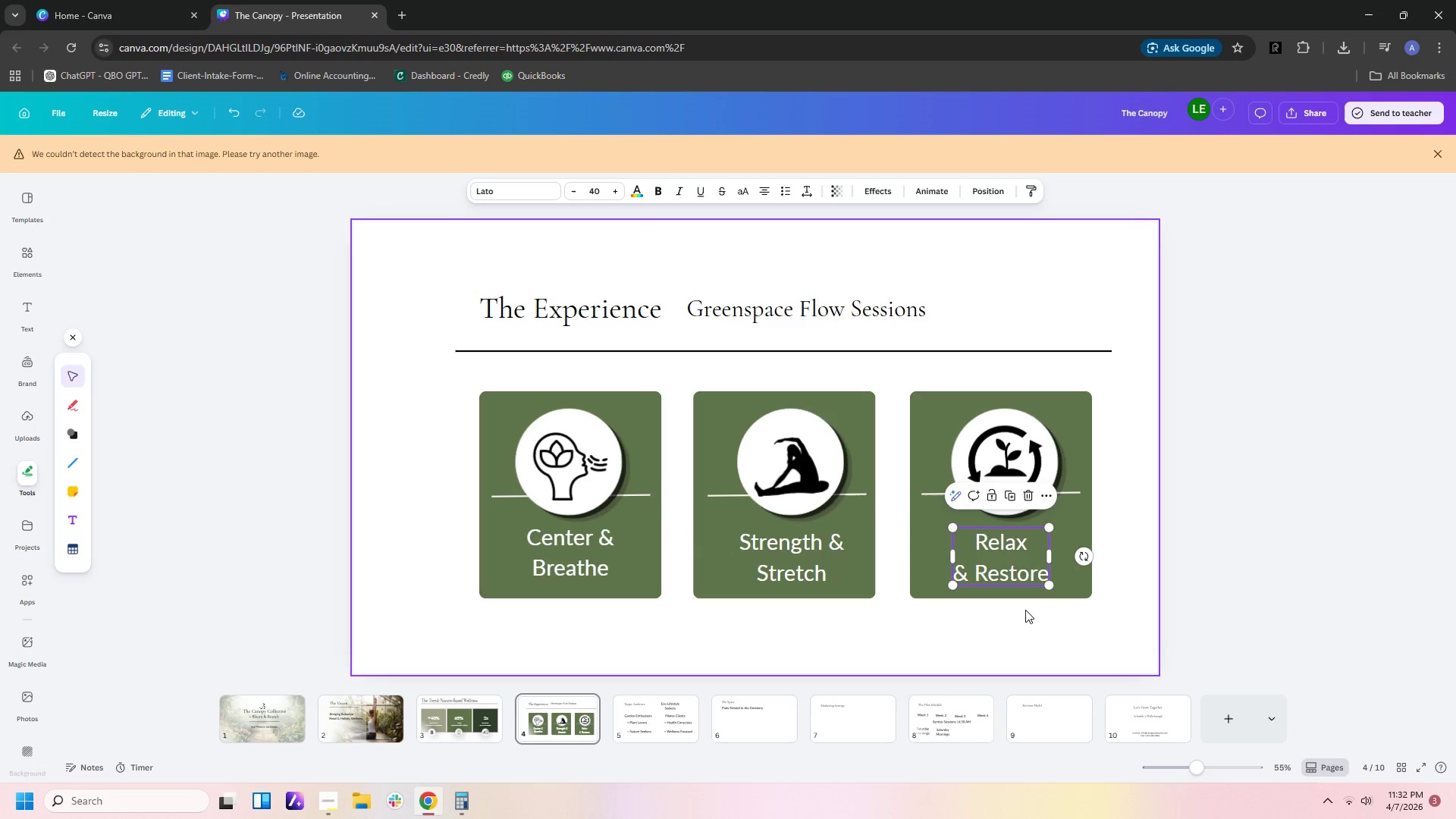 
left_click([1025, 610])
 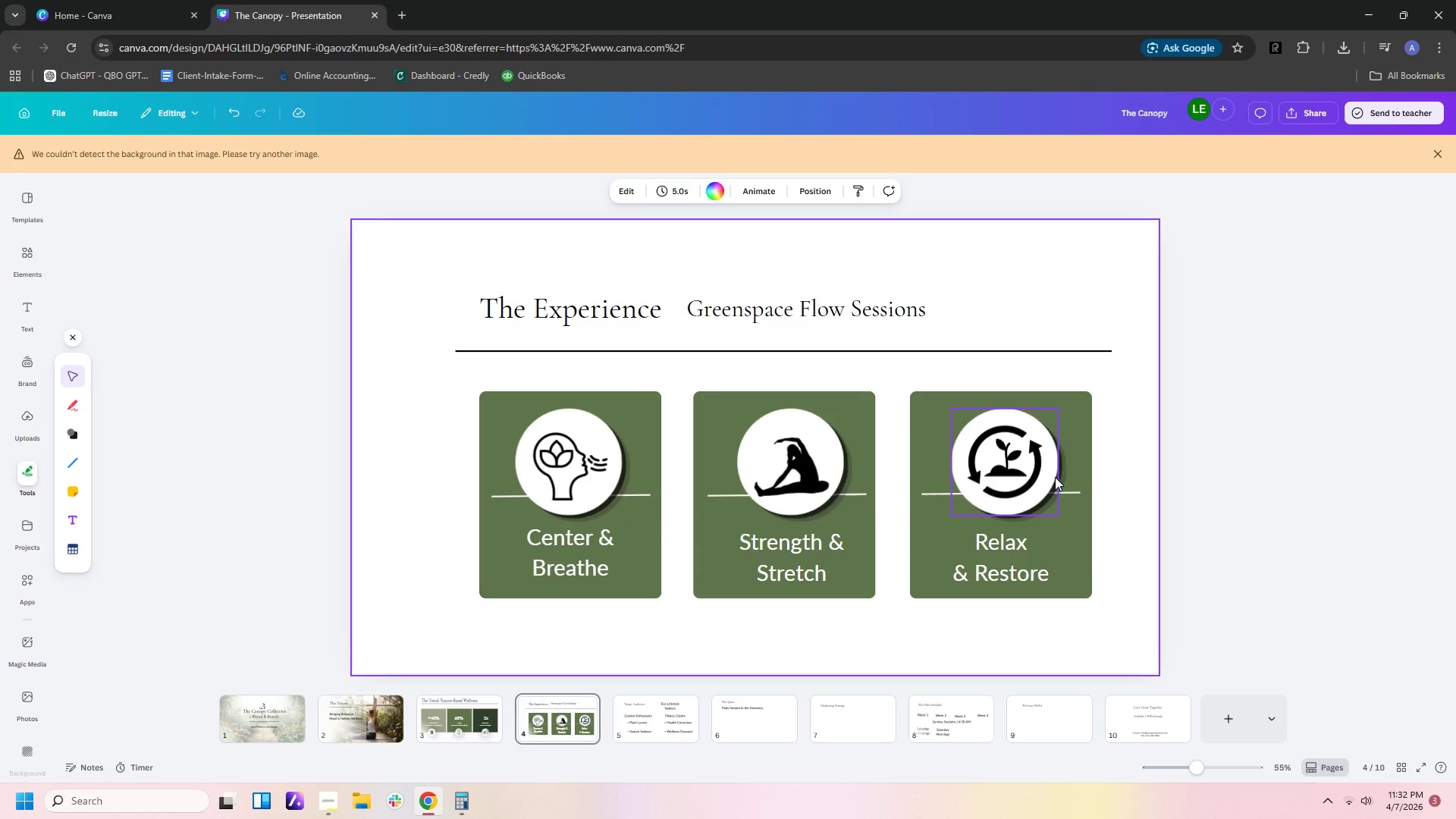 
left_click_drag(start_coordinate=[1050, 472], to_coordinate=[1042, 471])
 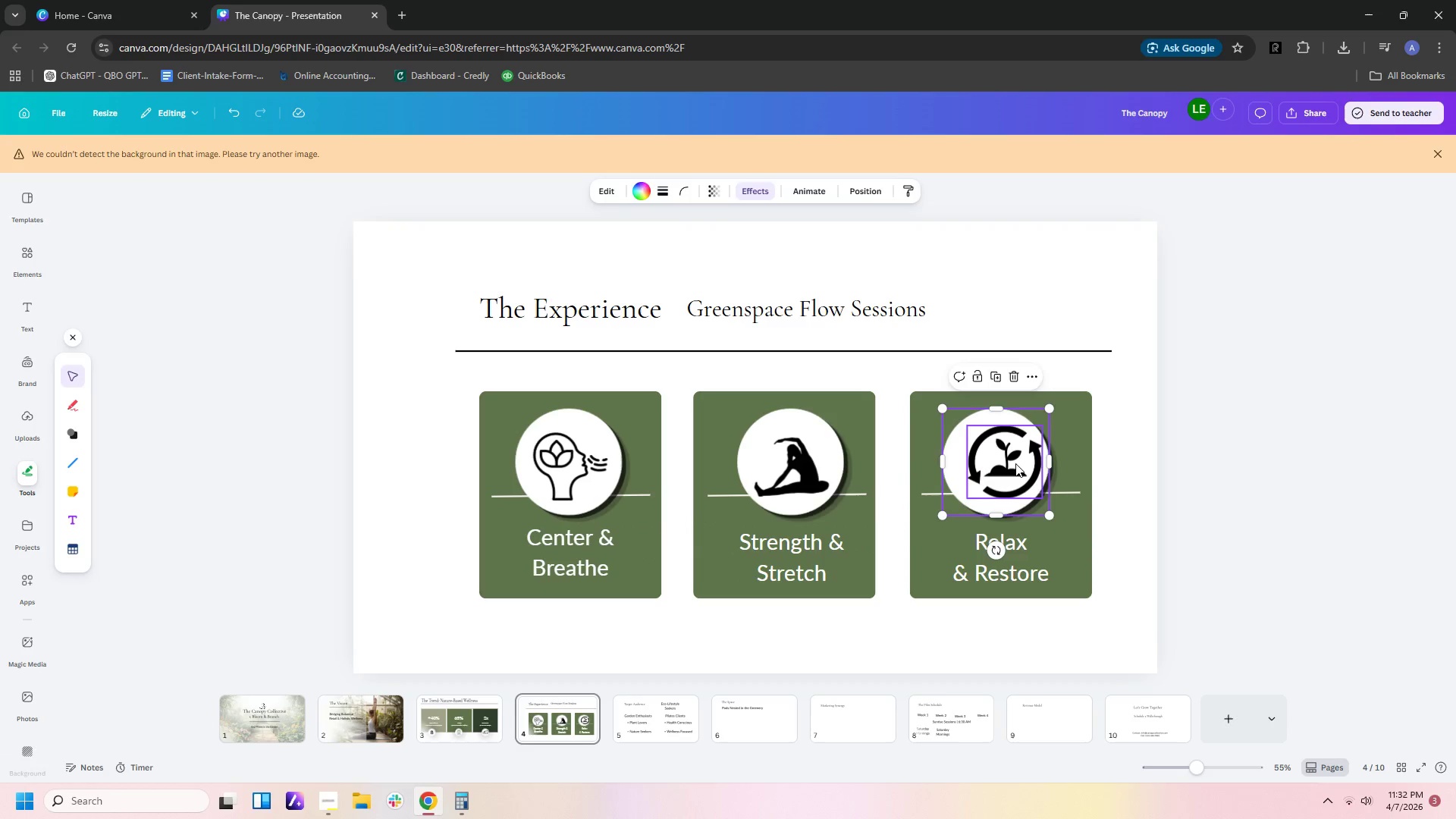 
left_click([1015, 463])
 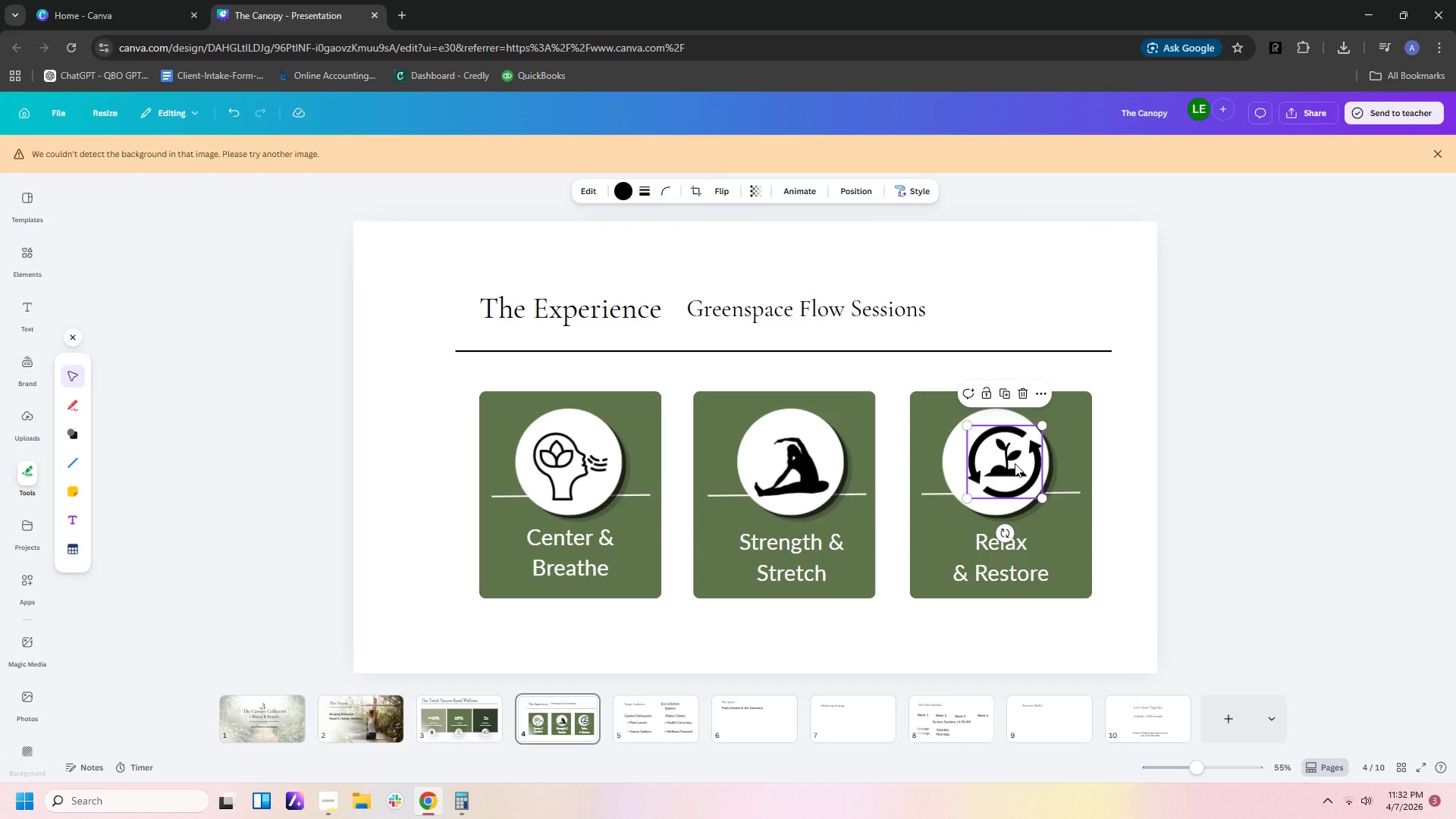 
left_click_drag(start_coordinate=[1015, 463], to_coordinate=[1004, 465])
 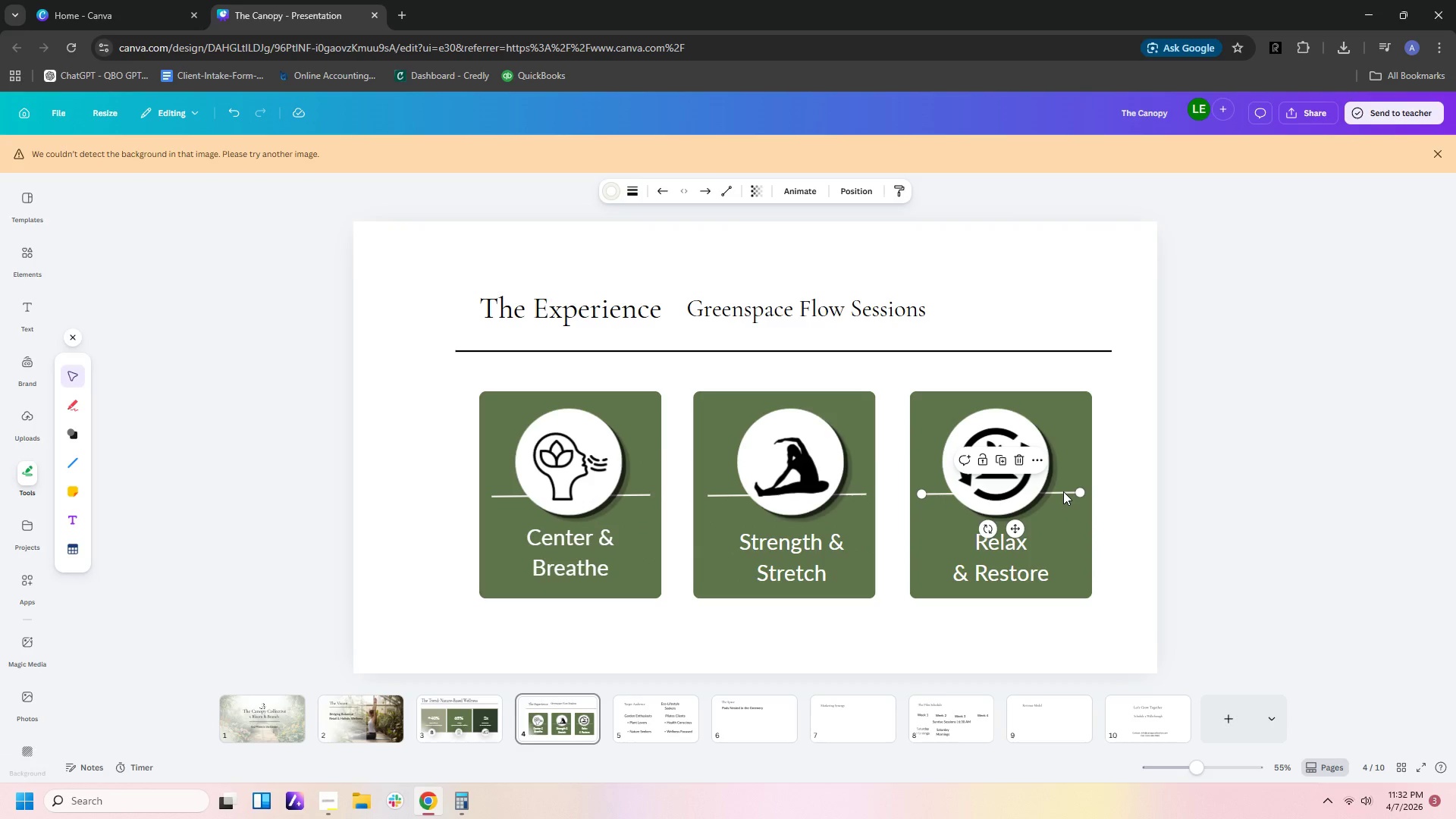 
left_click([1063, 491])
 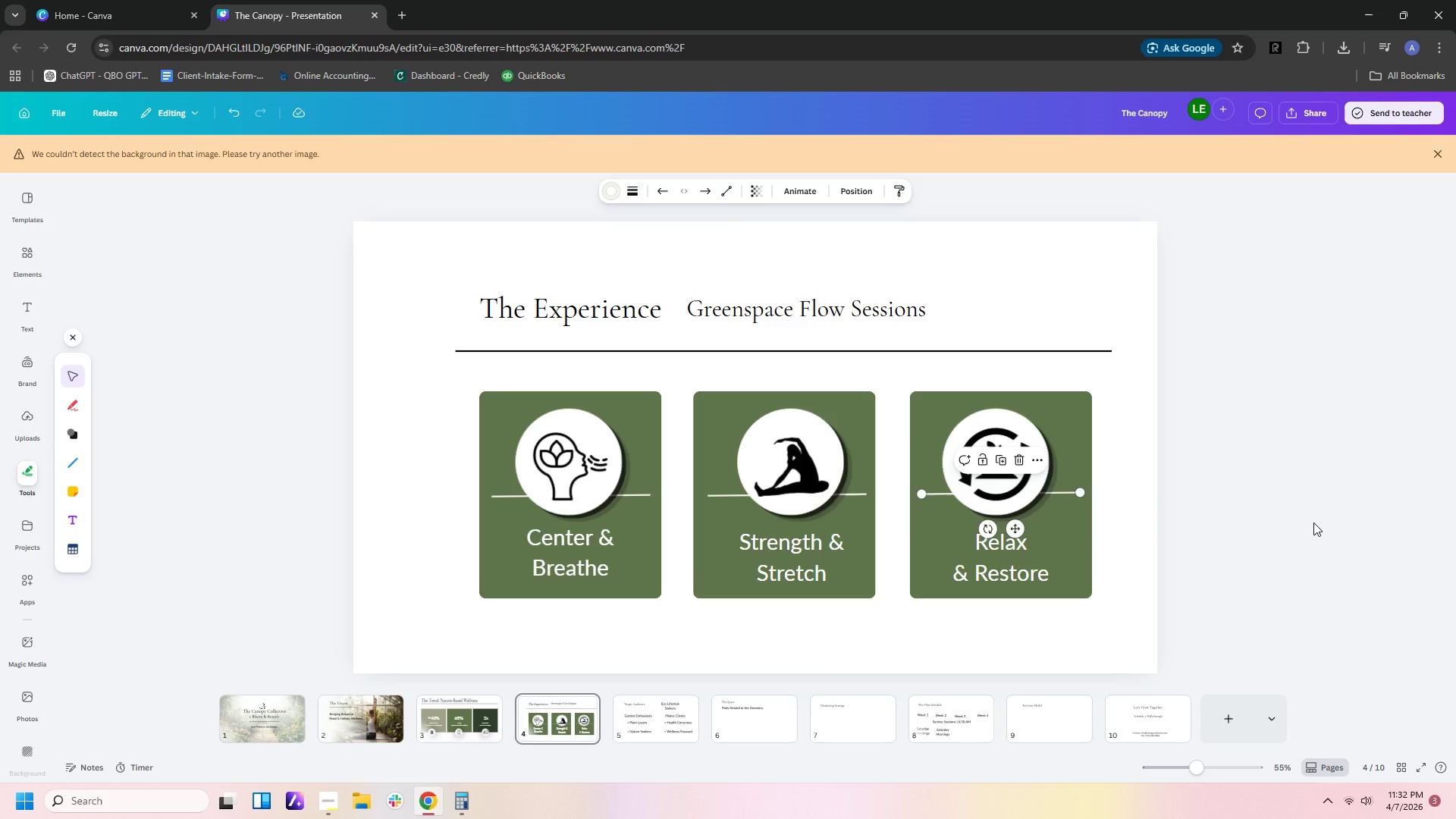 
left_click([1313, 522])
 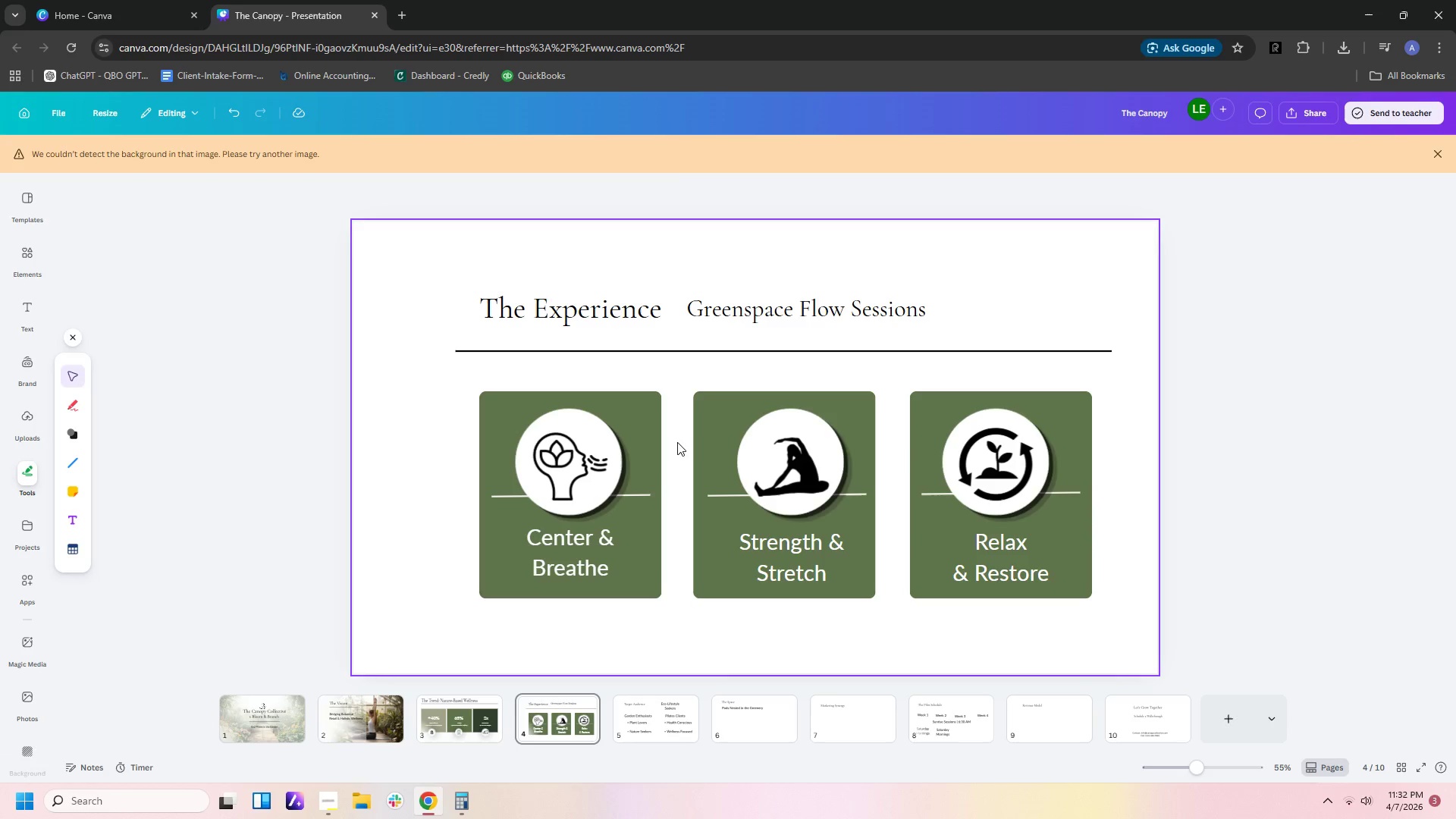 
left_click_drag(start_coordinate=[741, 448], to_coordinate=[731, 445])
 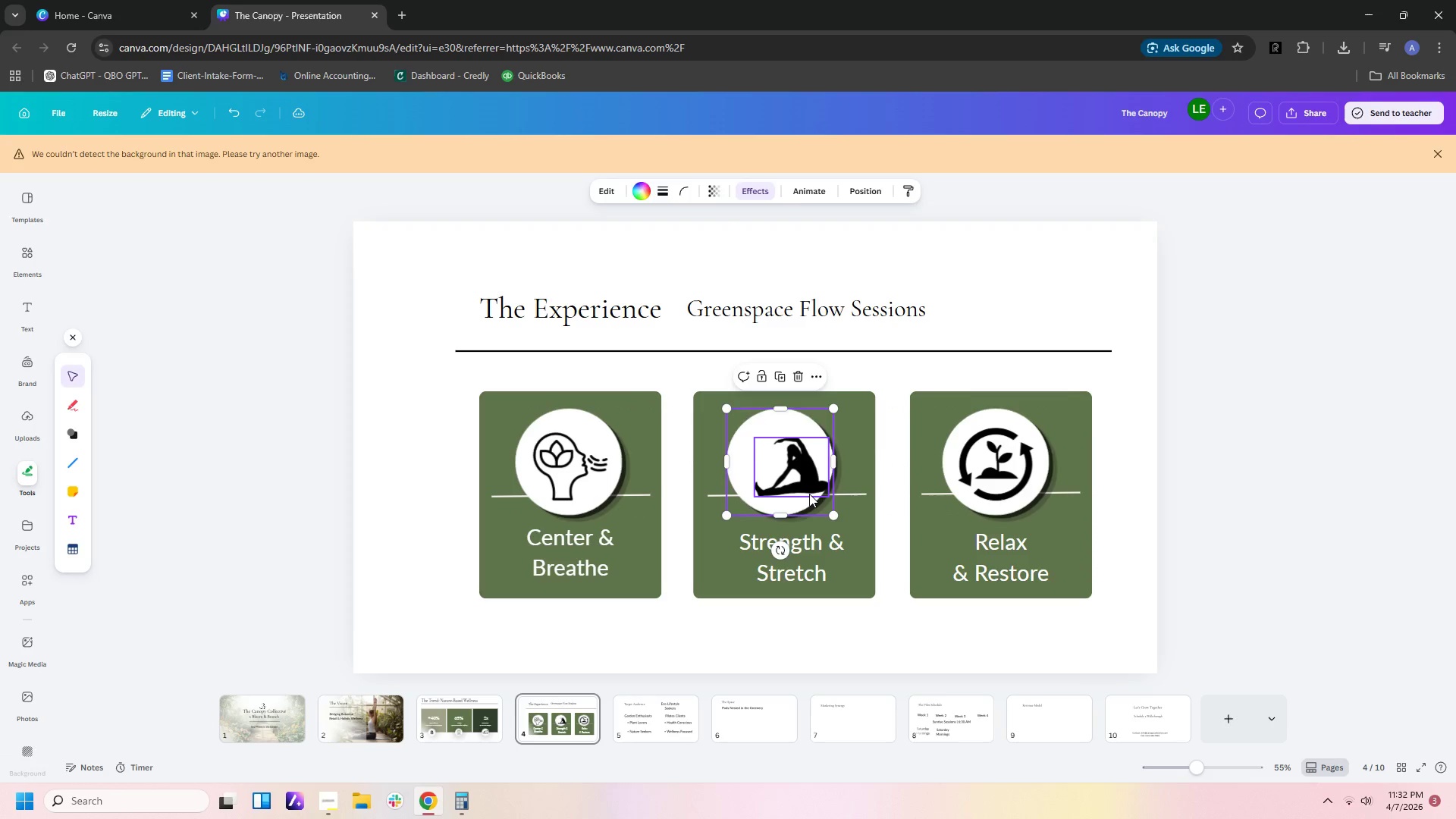 
left_click([809, 492])
 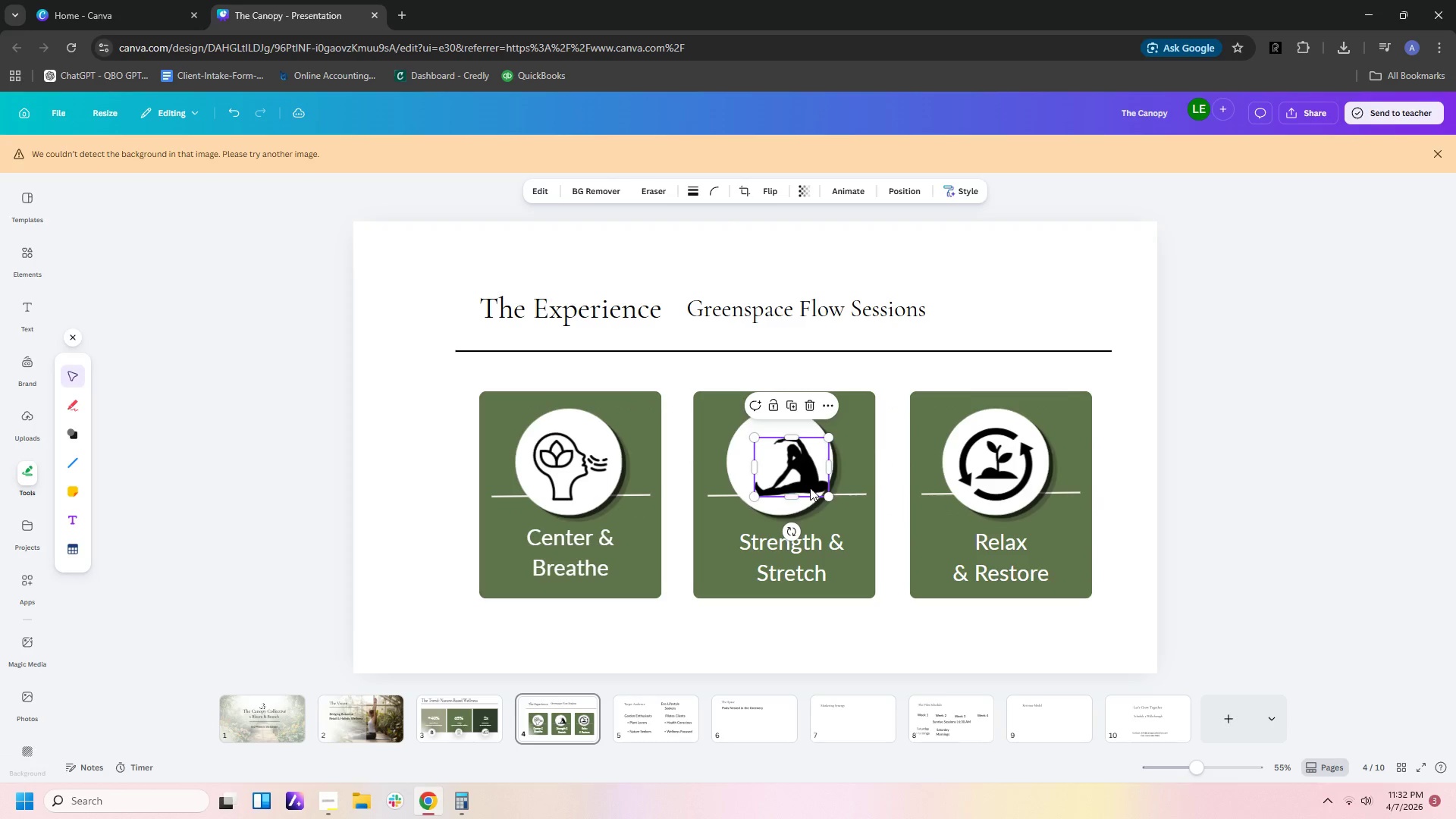 
left_click_drag(start_coordinate=[810, 485], to_coordinate=[797, 478])
 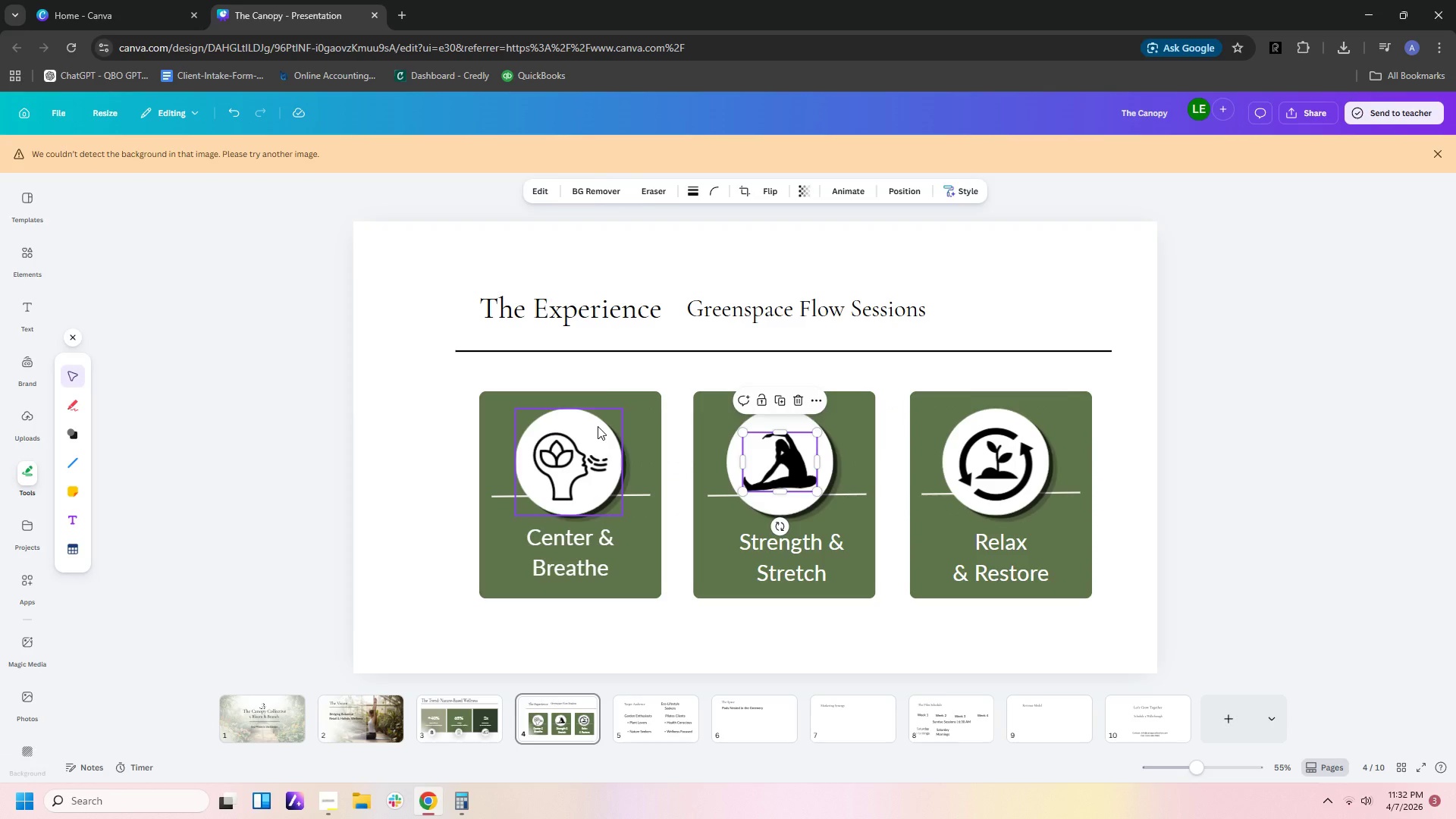 
left_click_drag(start_coordinate=[598, 426], to_coordinate=[601, 419])
 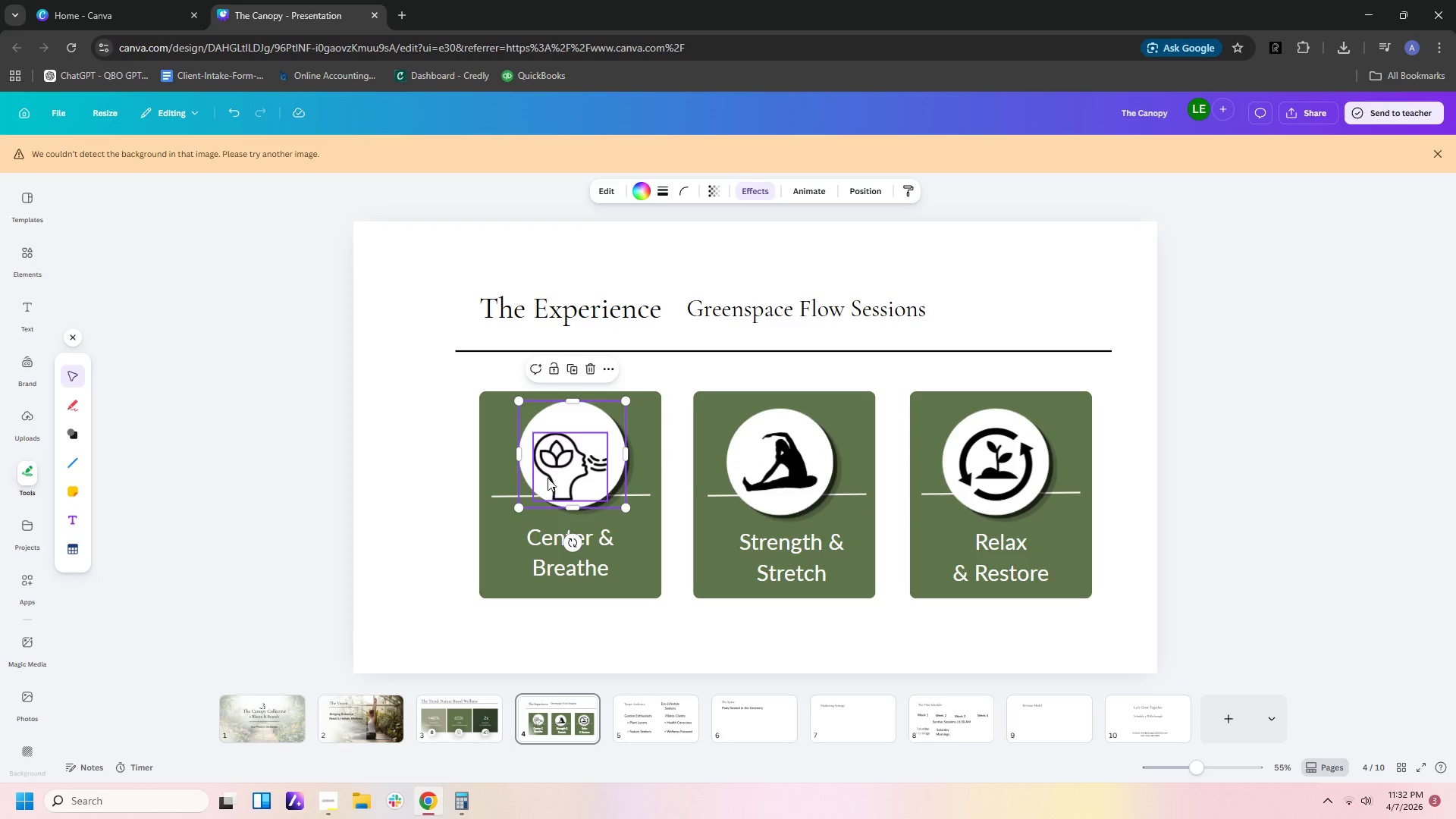 
left_click([548, 471])
 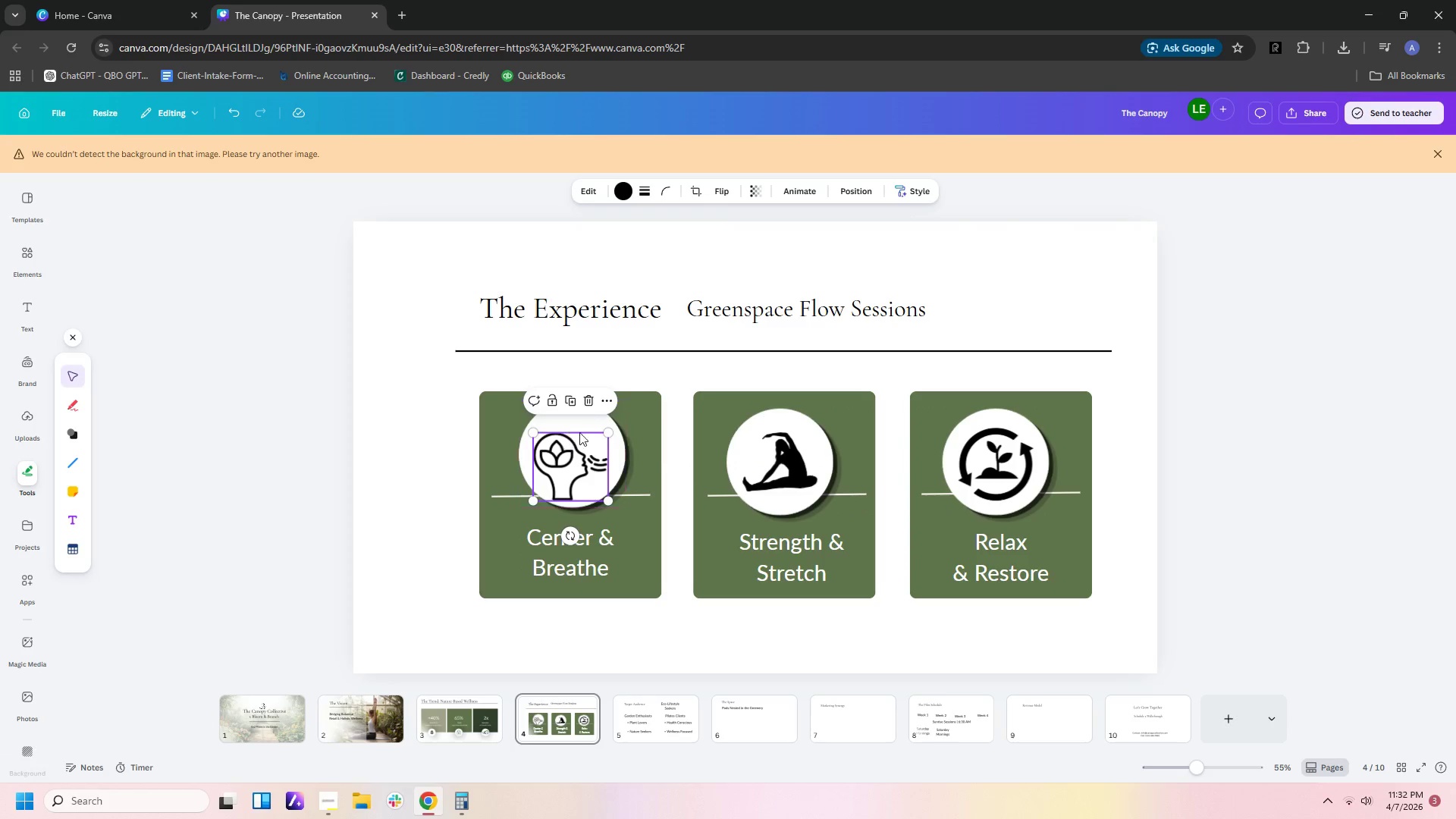 
left_click_drag(start_coordinate=[612, 431], to_coordinate=[629, 413])
 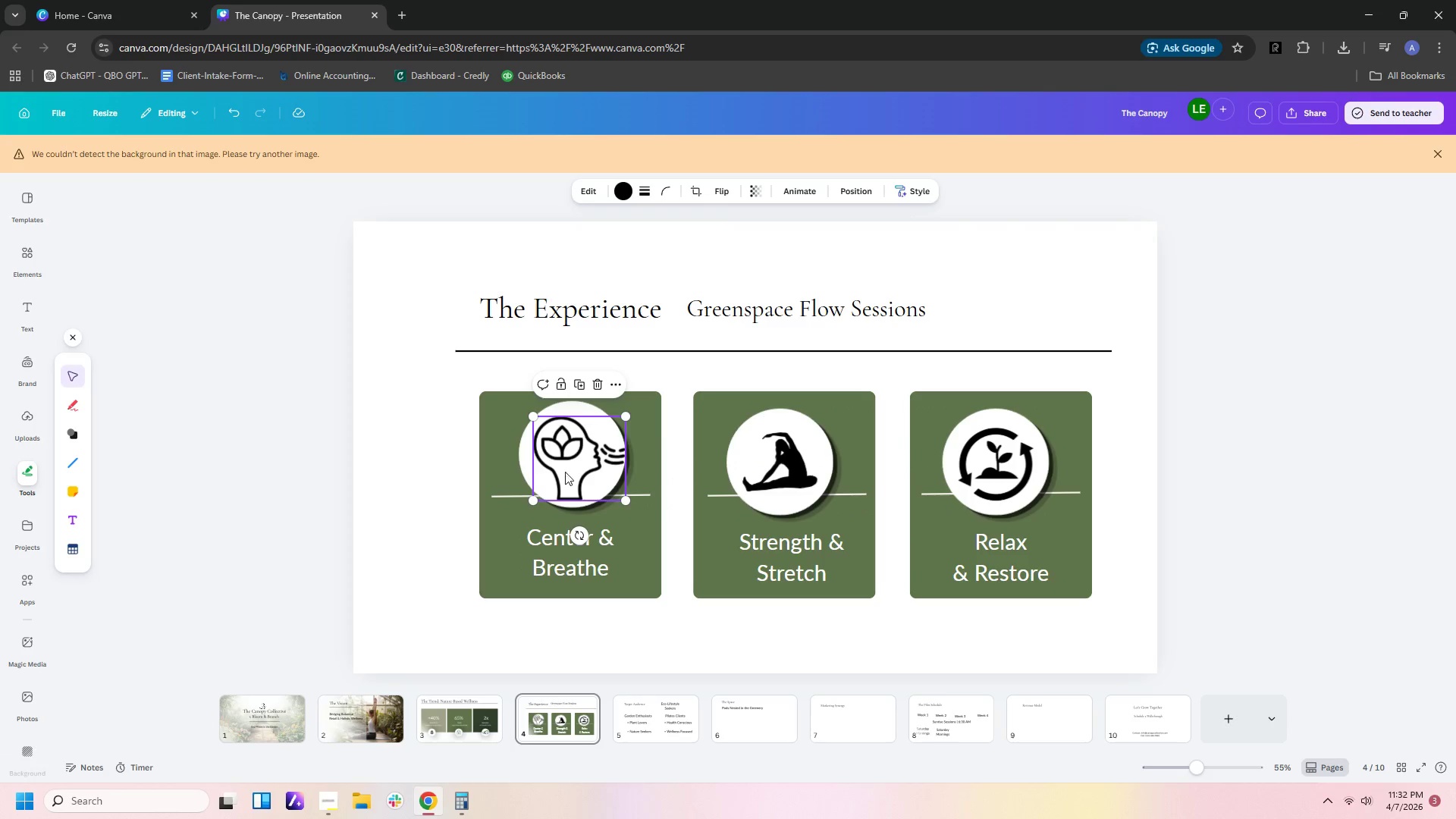 
left_click_drag(start_coordinate=[567, 469], to_coordinate=[561, 466])
 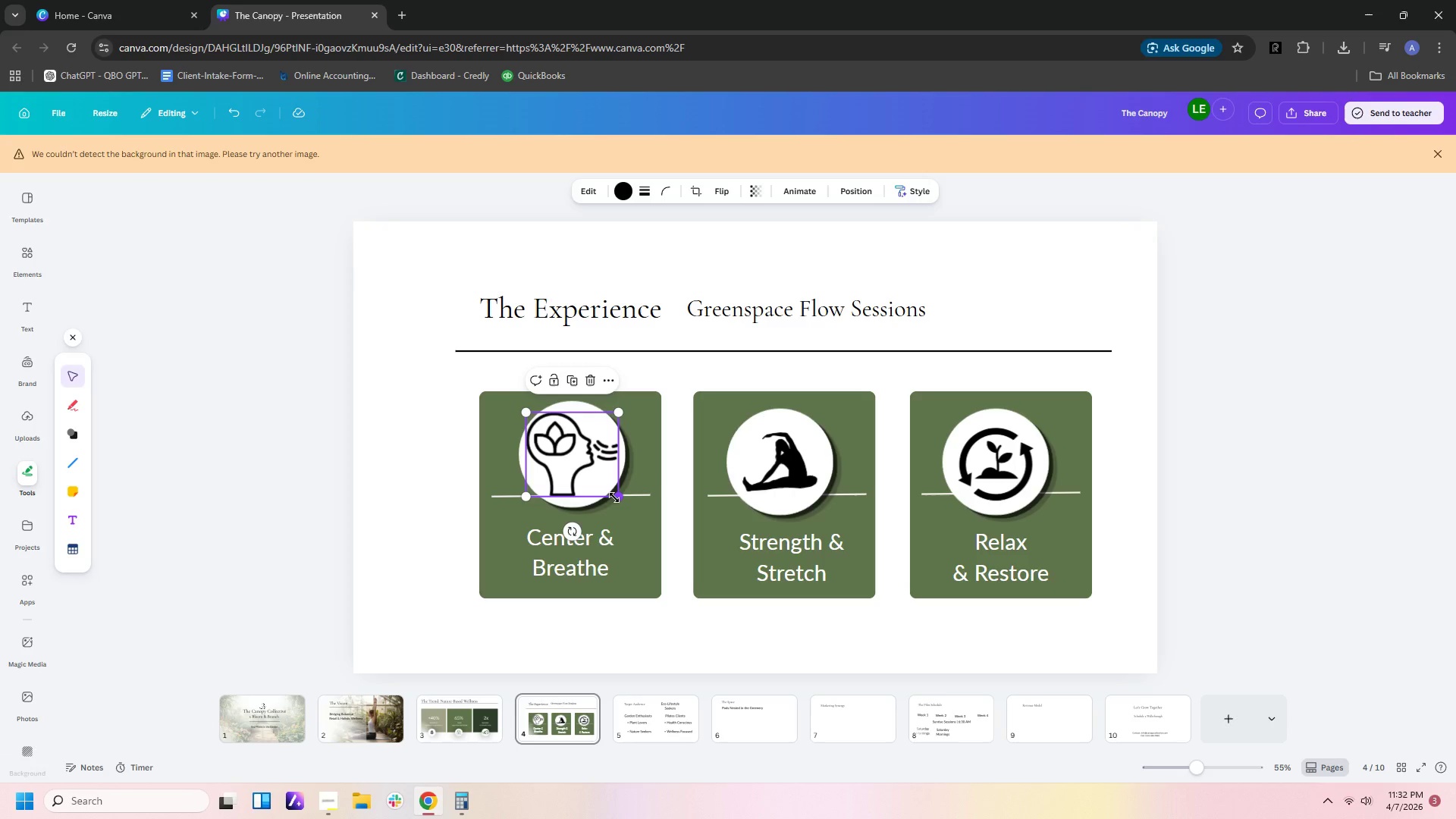 
left_click_drag(start_coordinate=[614, 497], to_coordinate=[610, 491])
 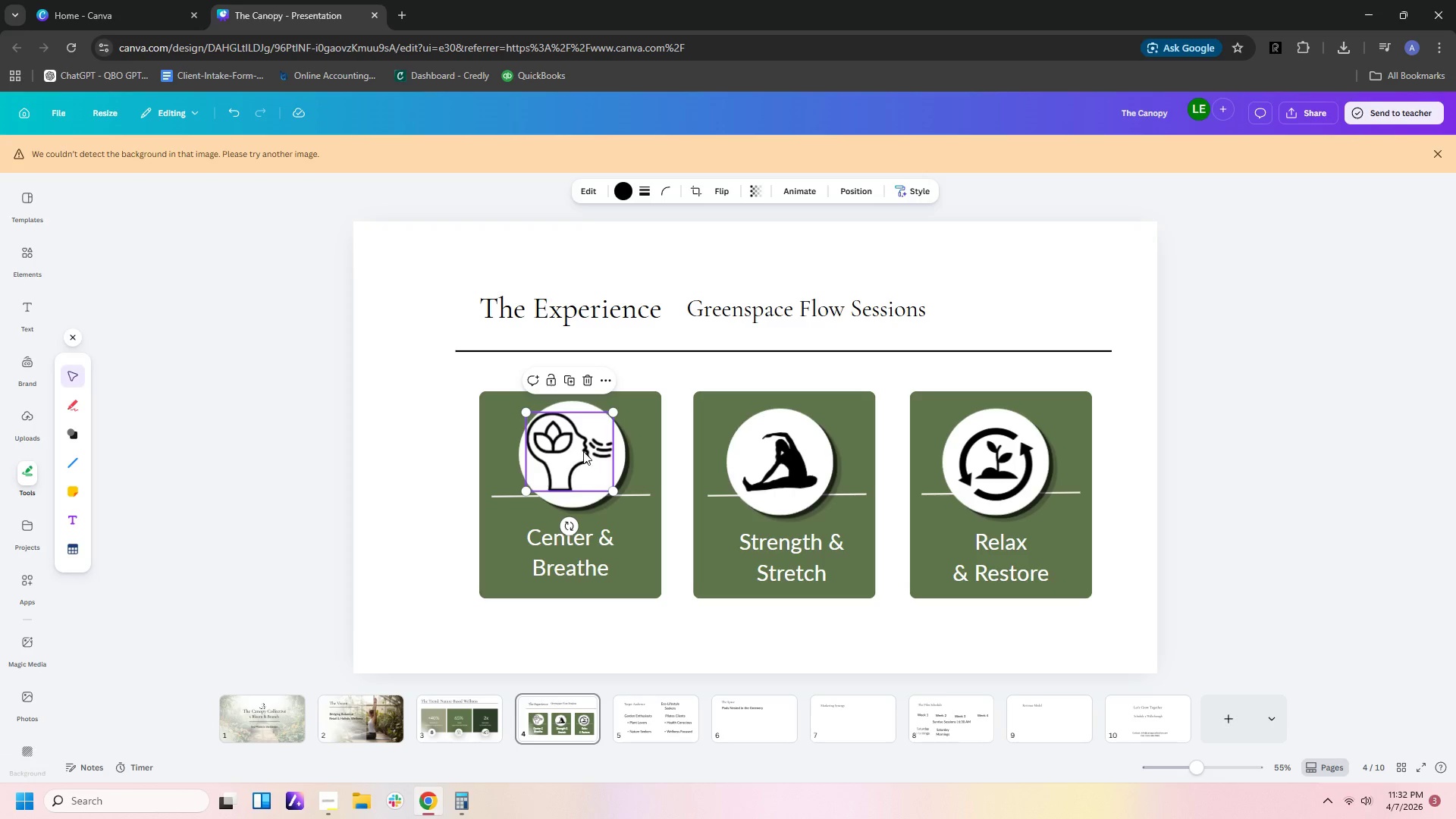 
left_click_drag(start_coordinate=[583, 451], to_coordinate=[588, 456])
 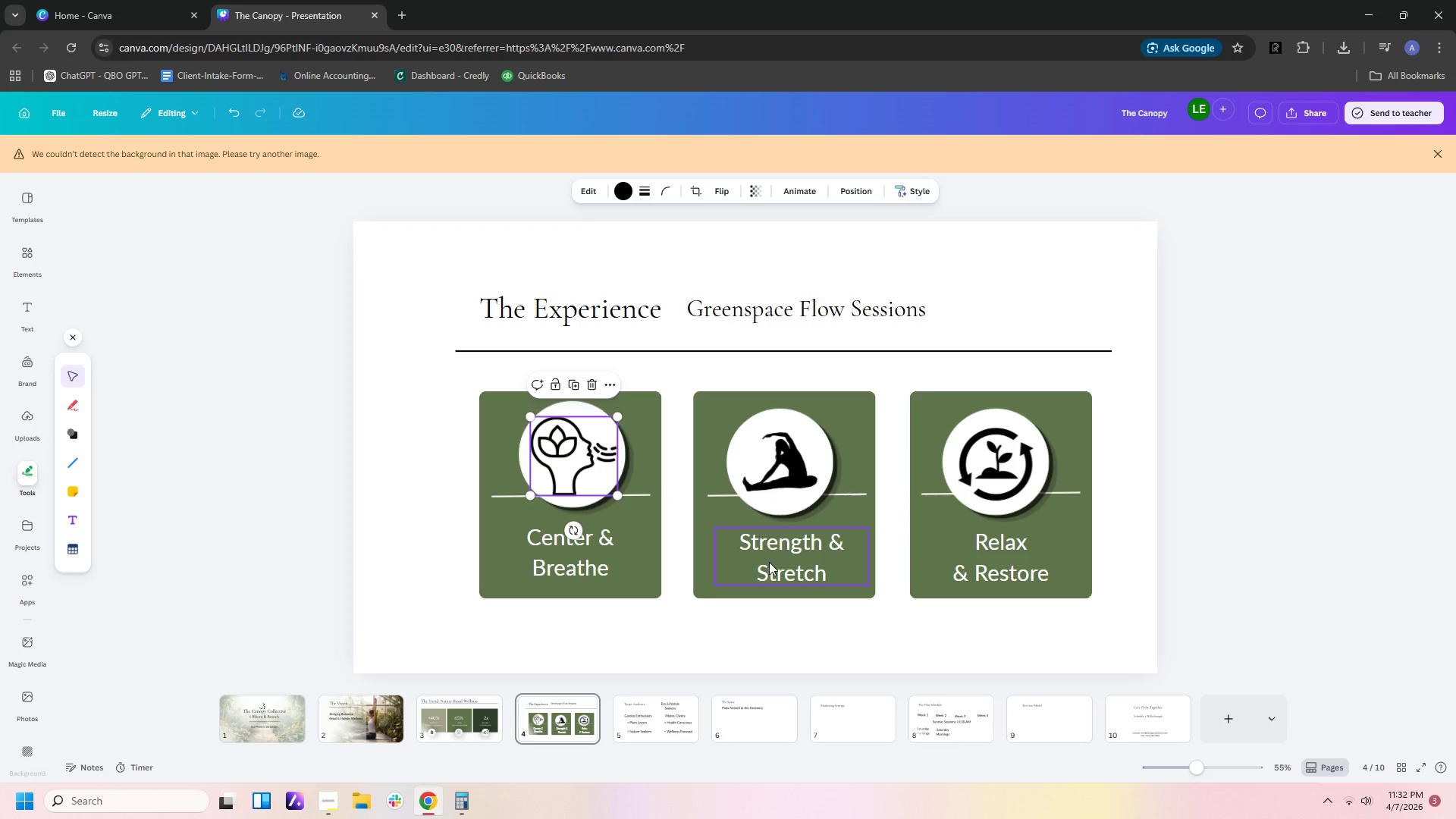 
left_click([868, 608])
 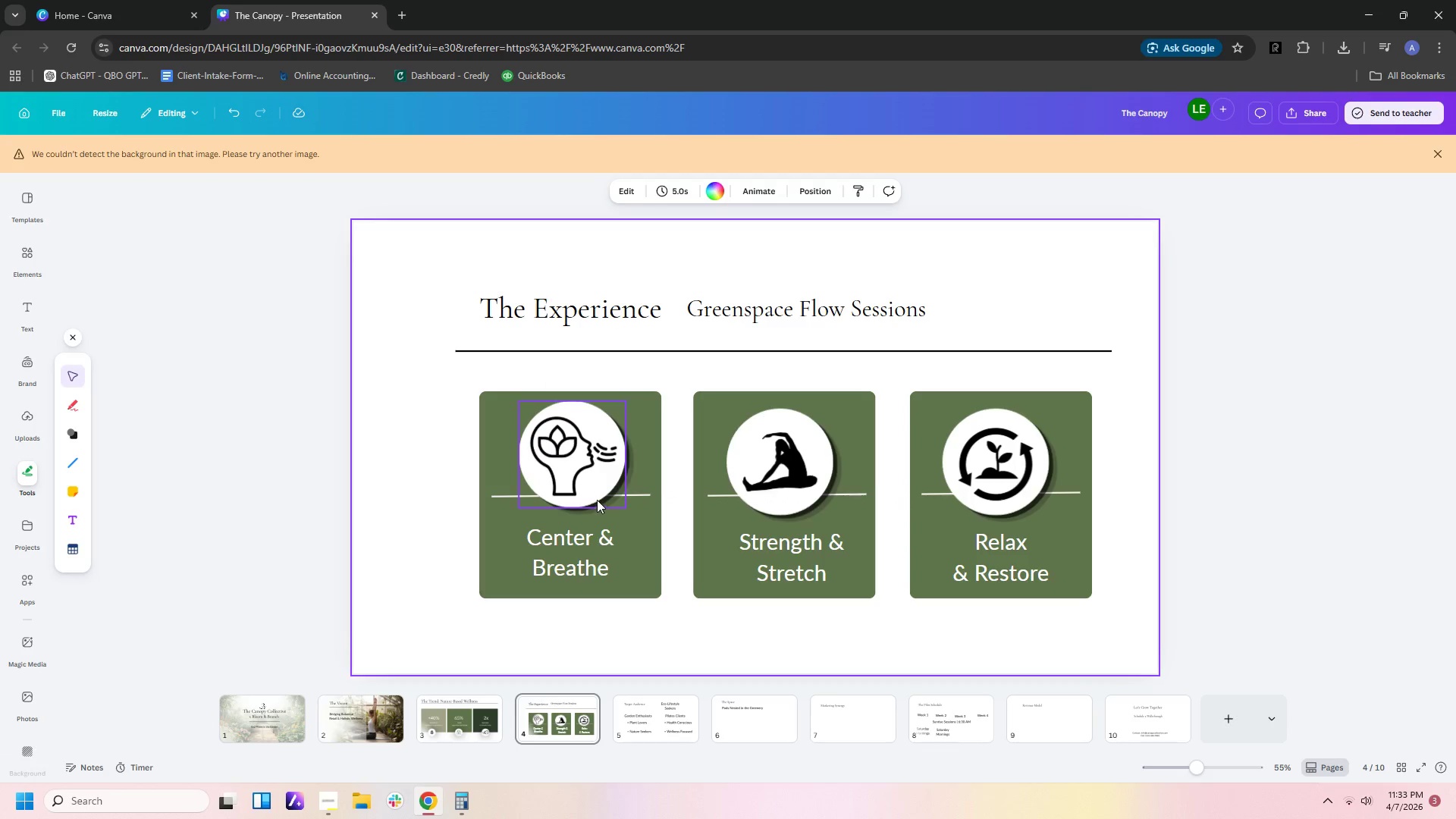 
left_click([598, 492])
 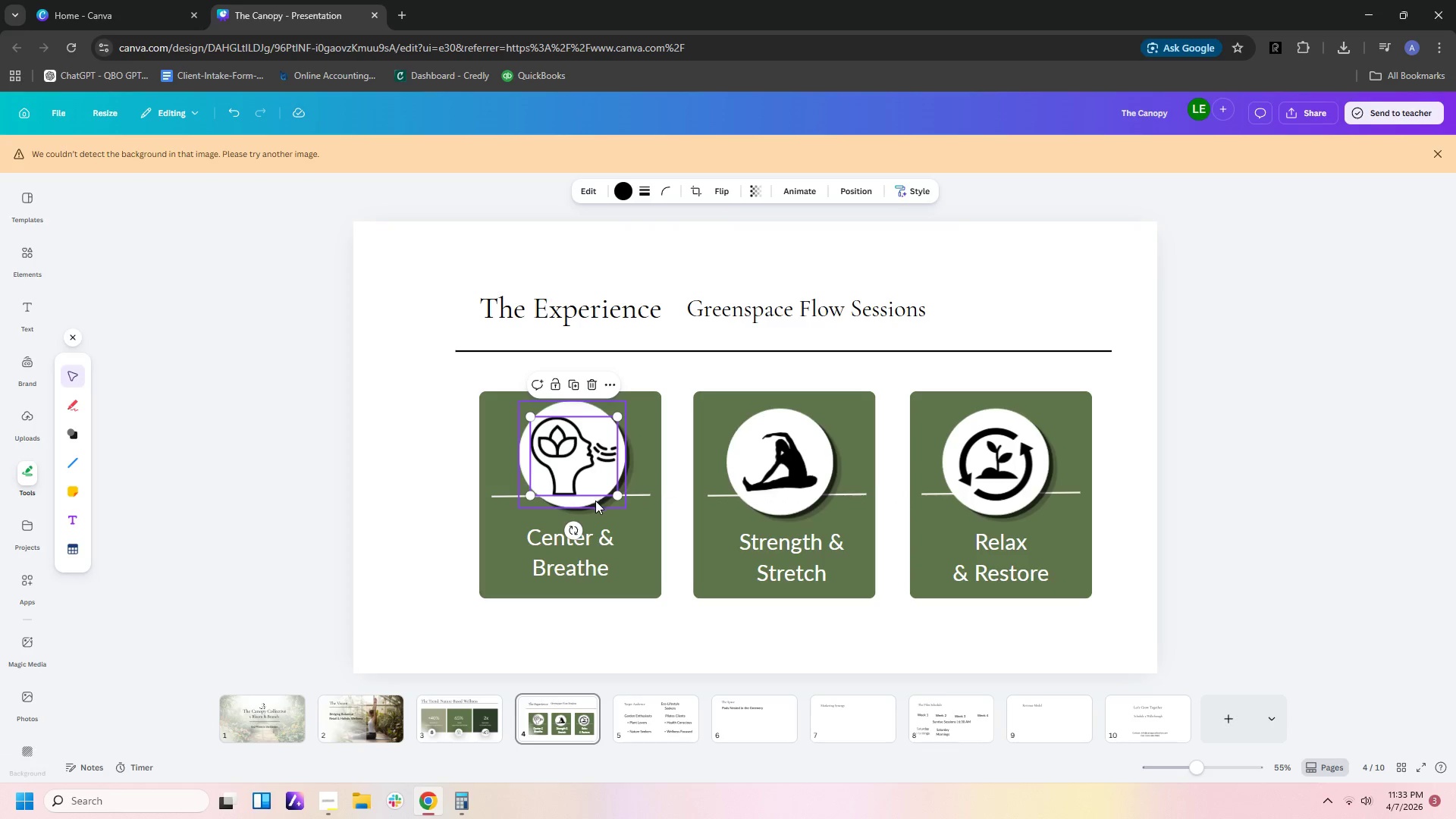 
left_click([594, 501])
 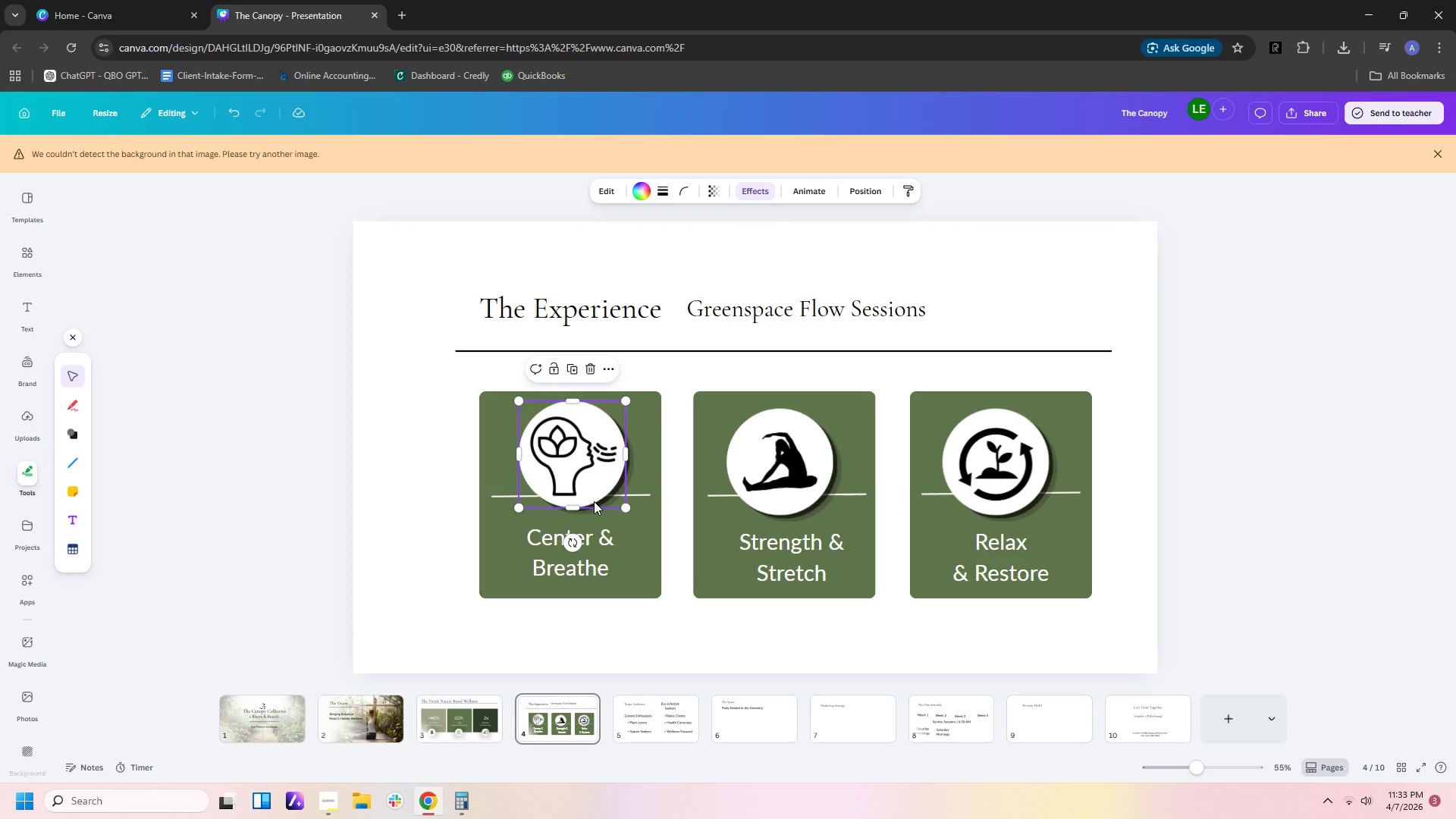 
left_click_drag(start_coordinate=[594, 501], to_coordinate=[585, 509])
 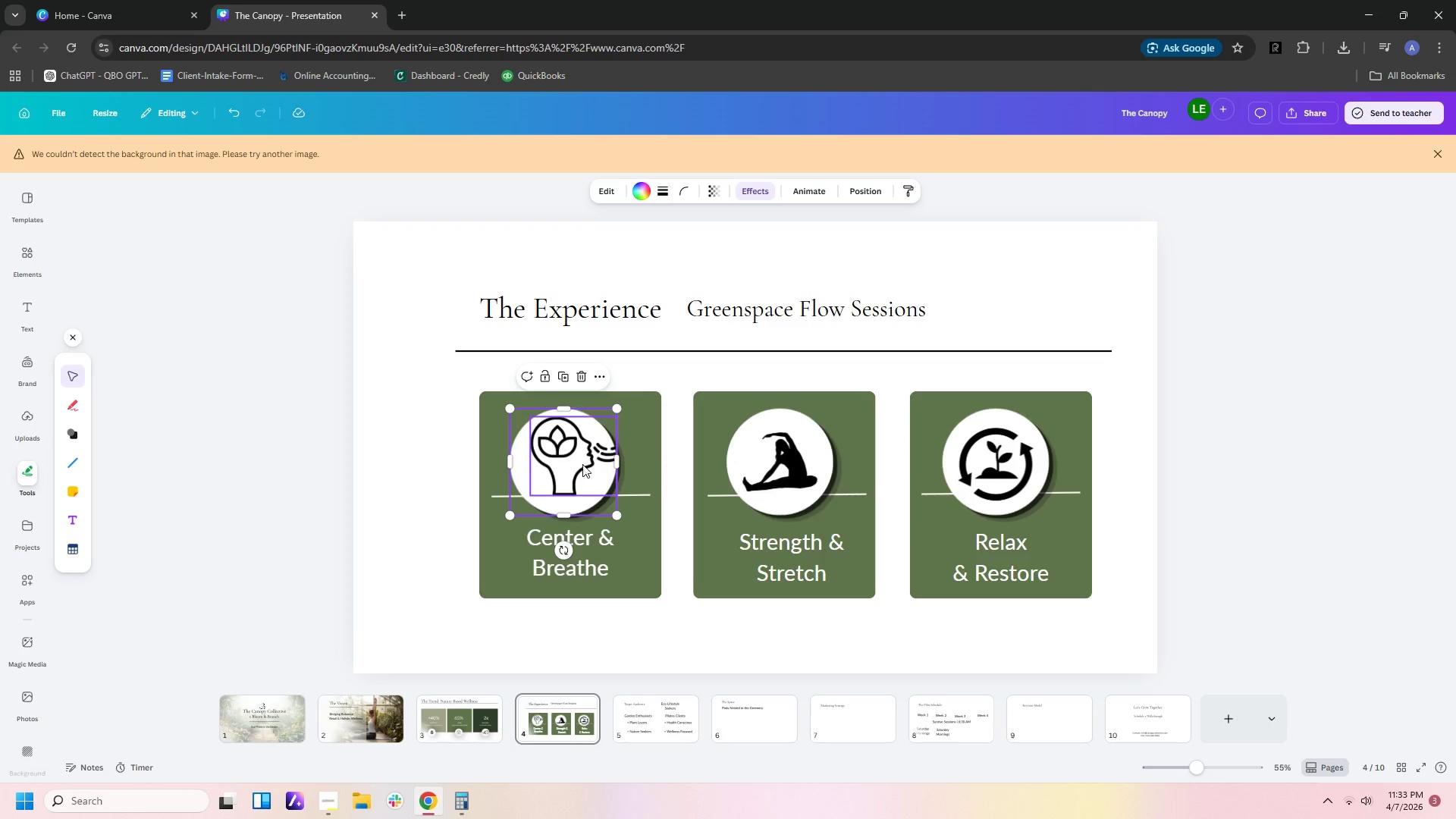 
left_click([582, 461])
 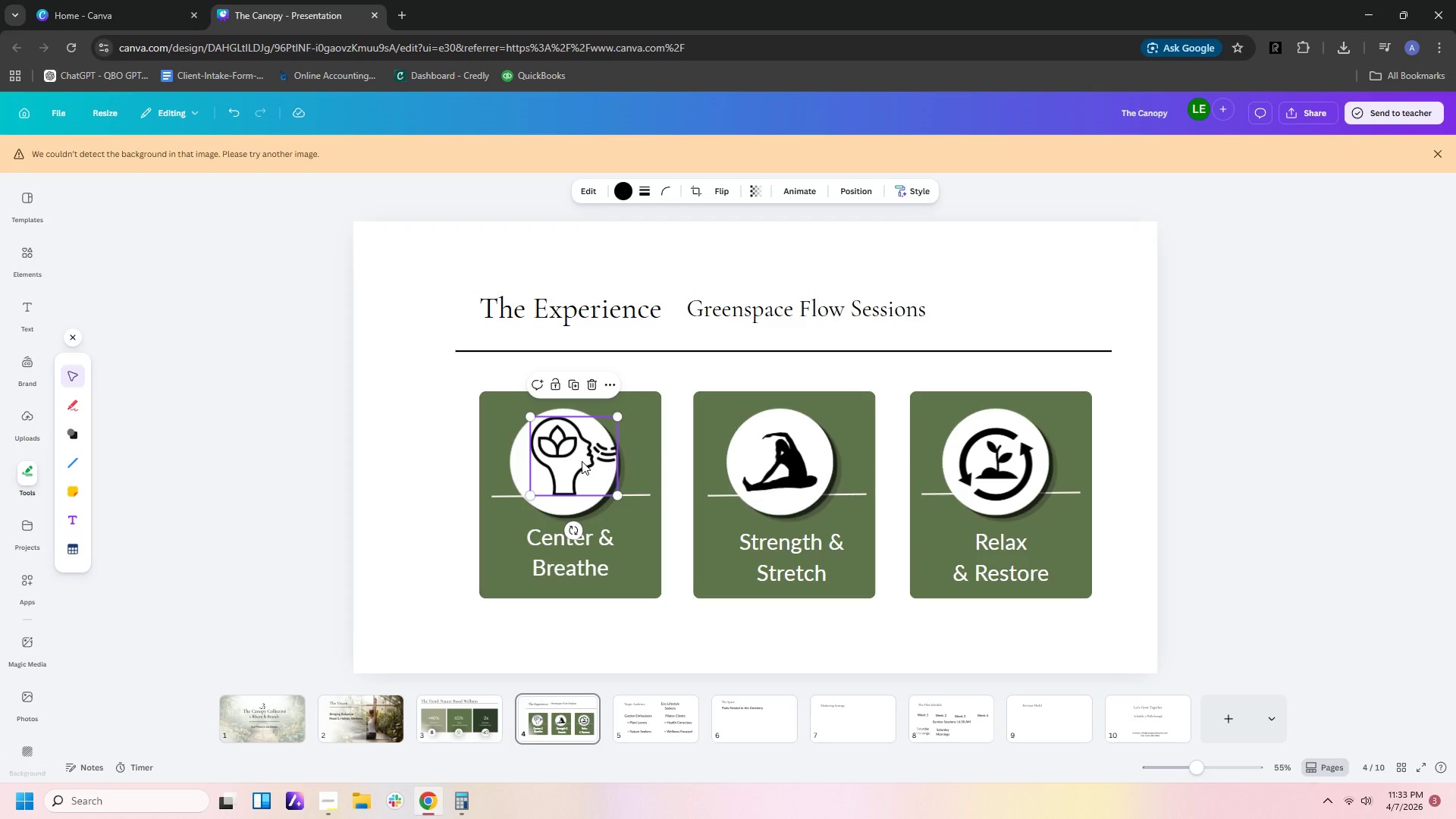 
left_click_drag(start_coordinate=[582, 461], to_coordinate=[576, 472])
 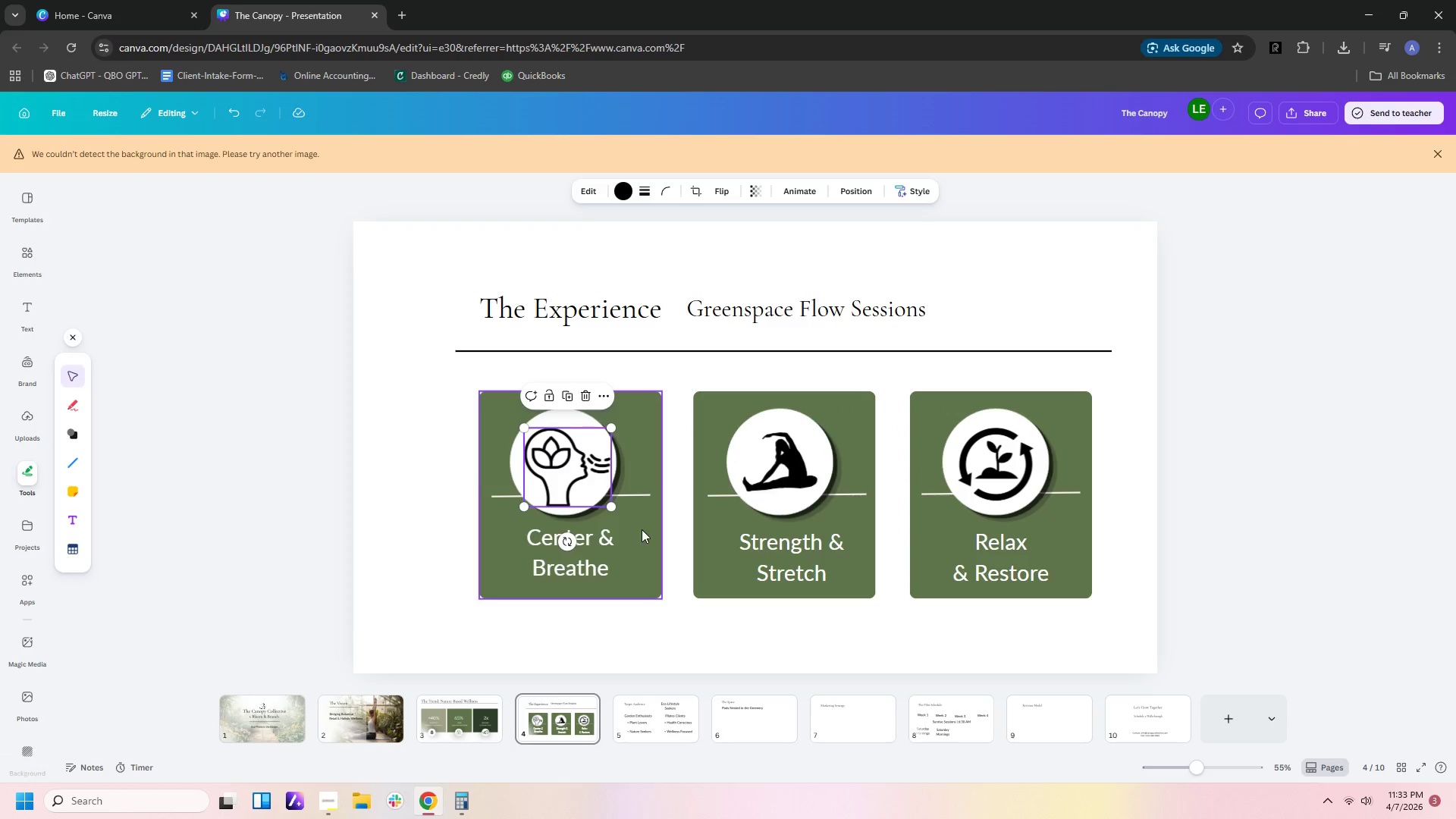 
left_click([642, 532])
 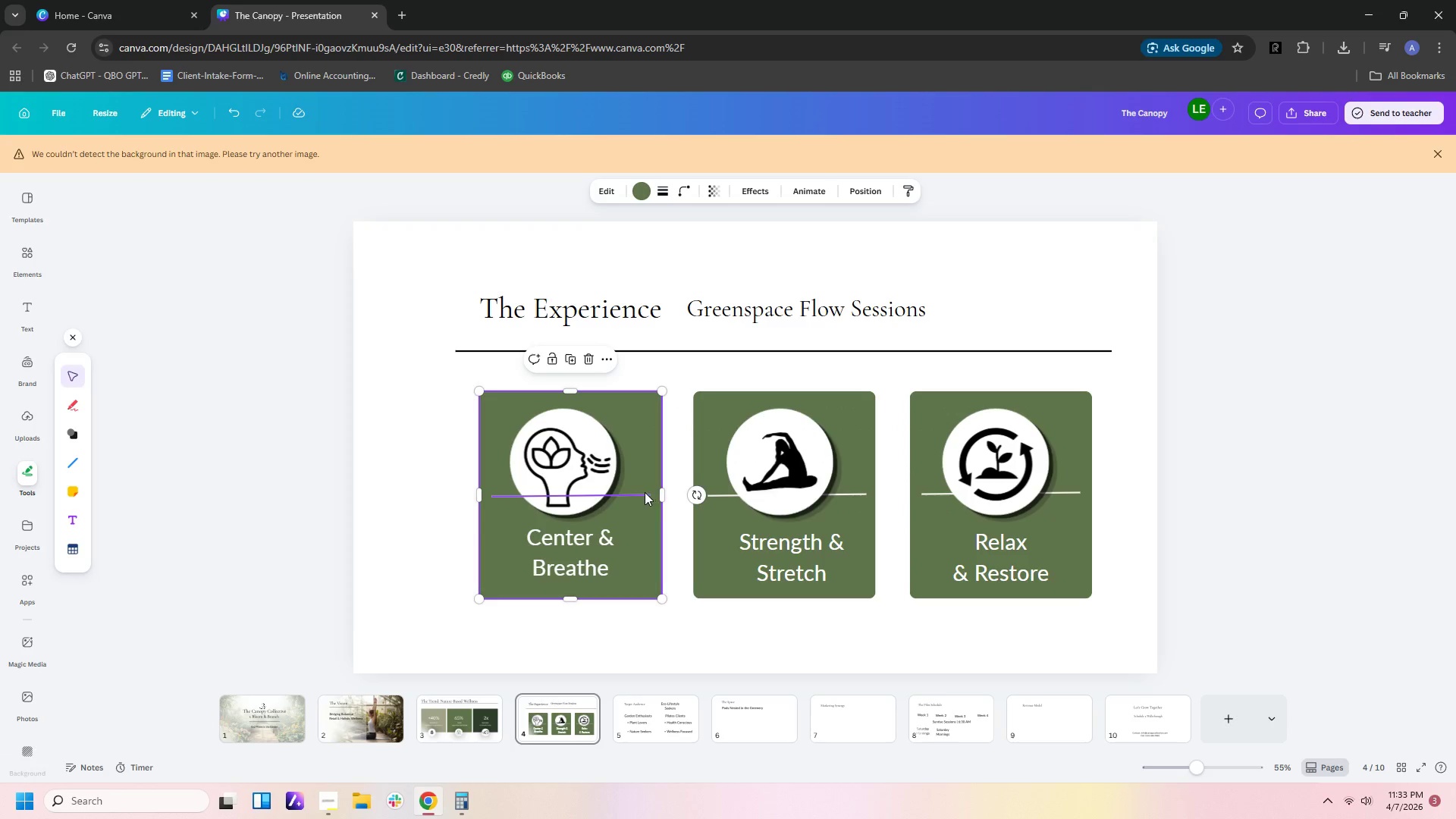 
left_click_drag(start_coordinate=[644, 492], to_coordinate=[639, 492])
 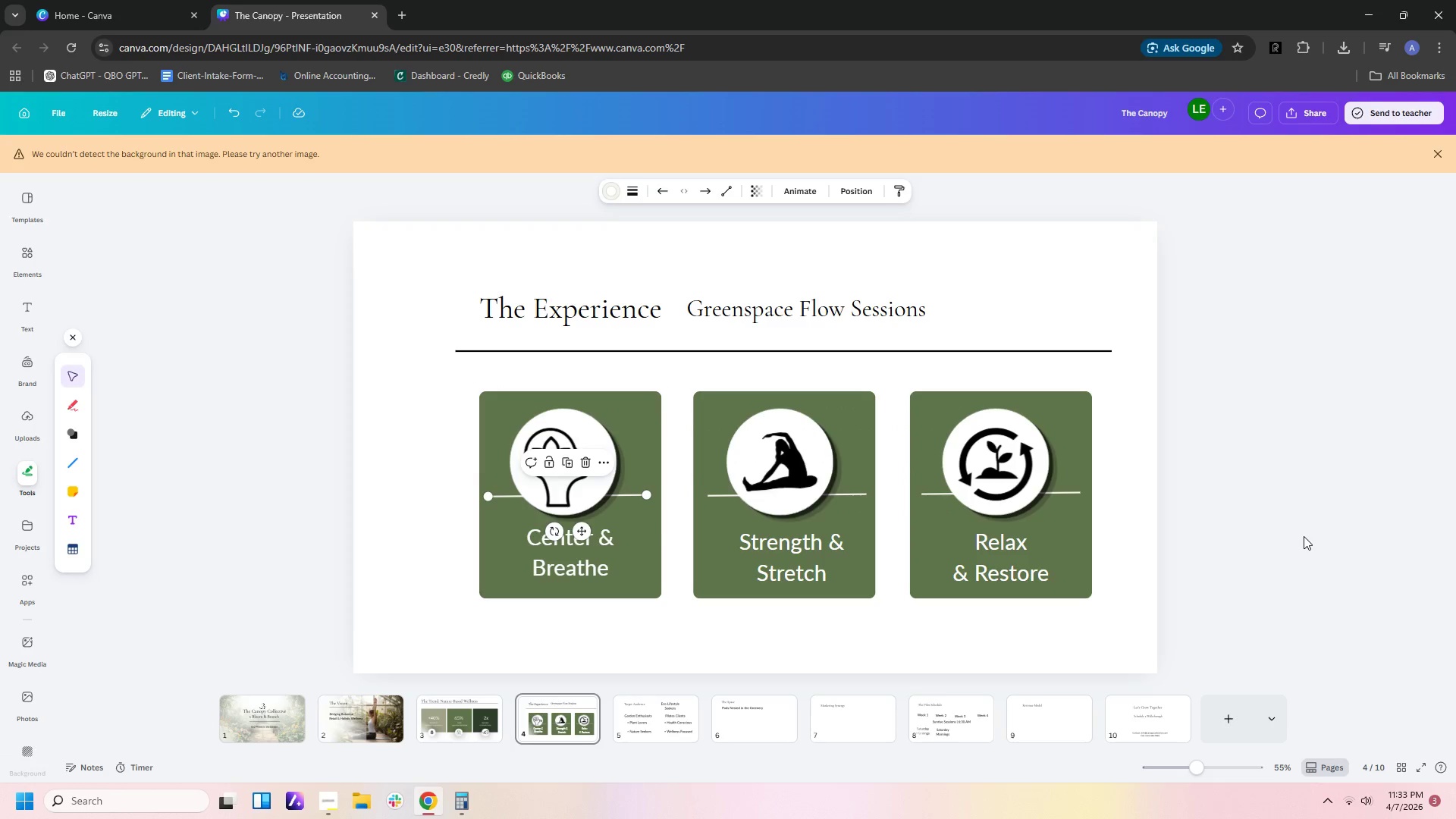 
left_click([1304, 536])
 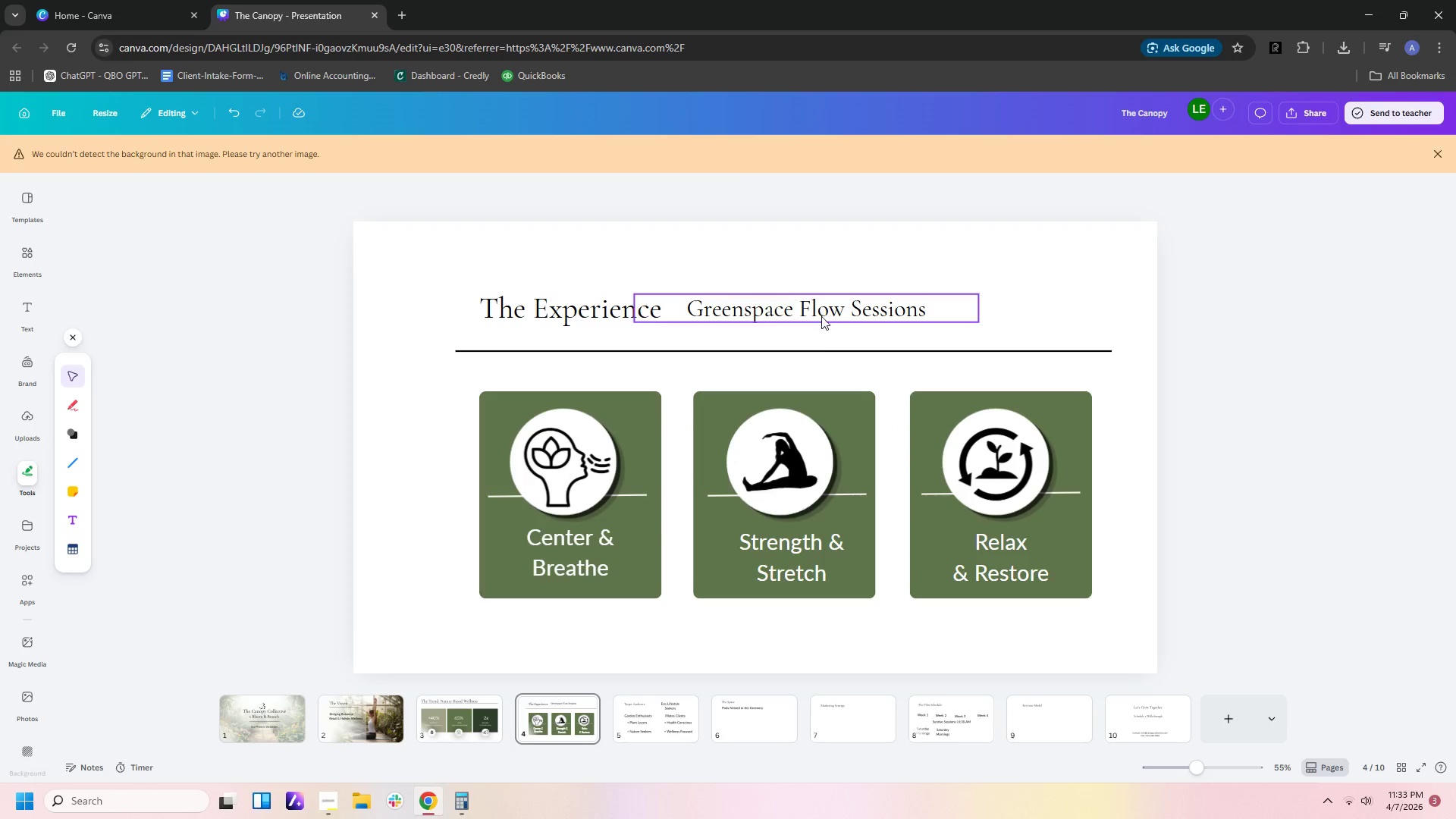 
left_click([821, 348])
 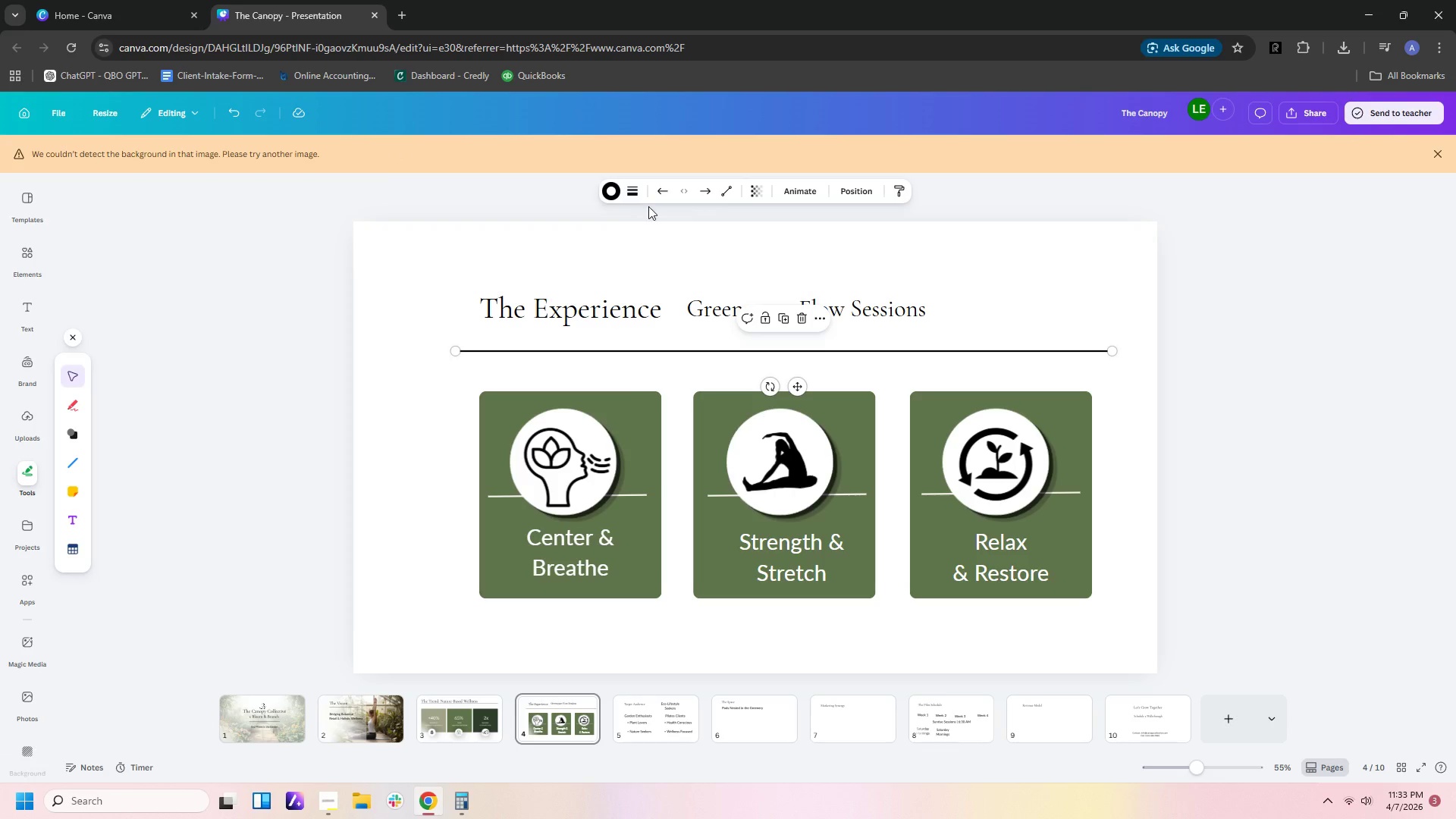 
left_click([613, 193])
 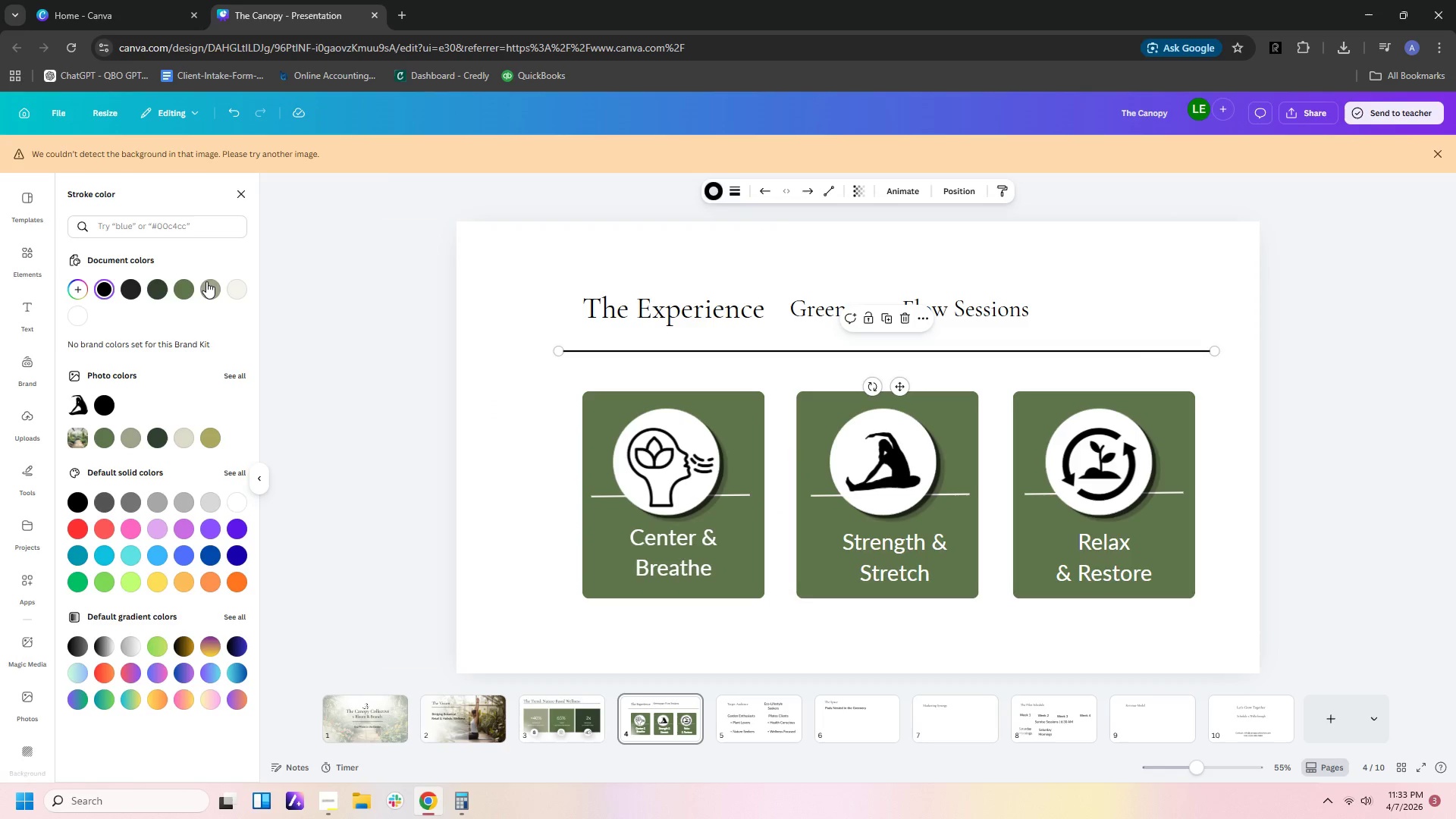 
left_click([206, 289])
 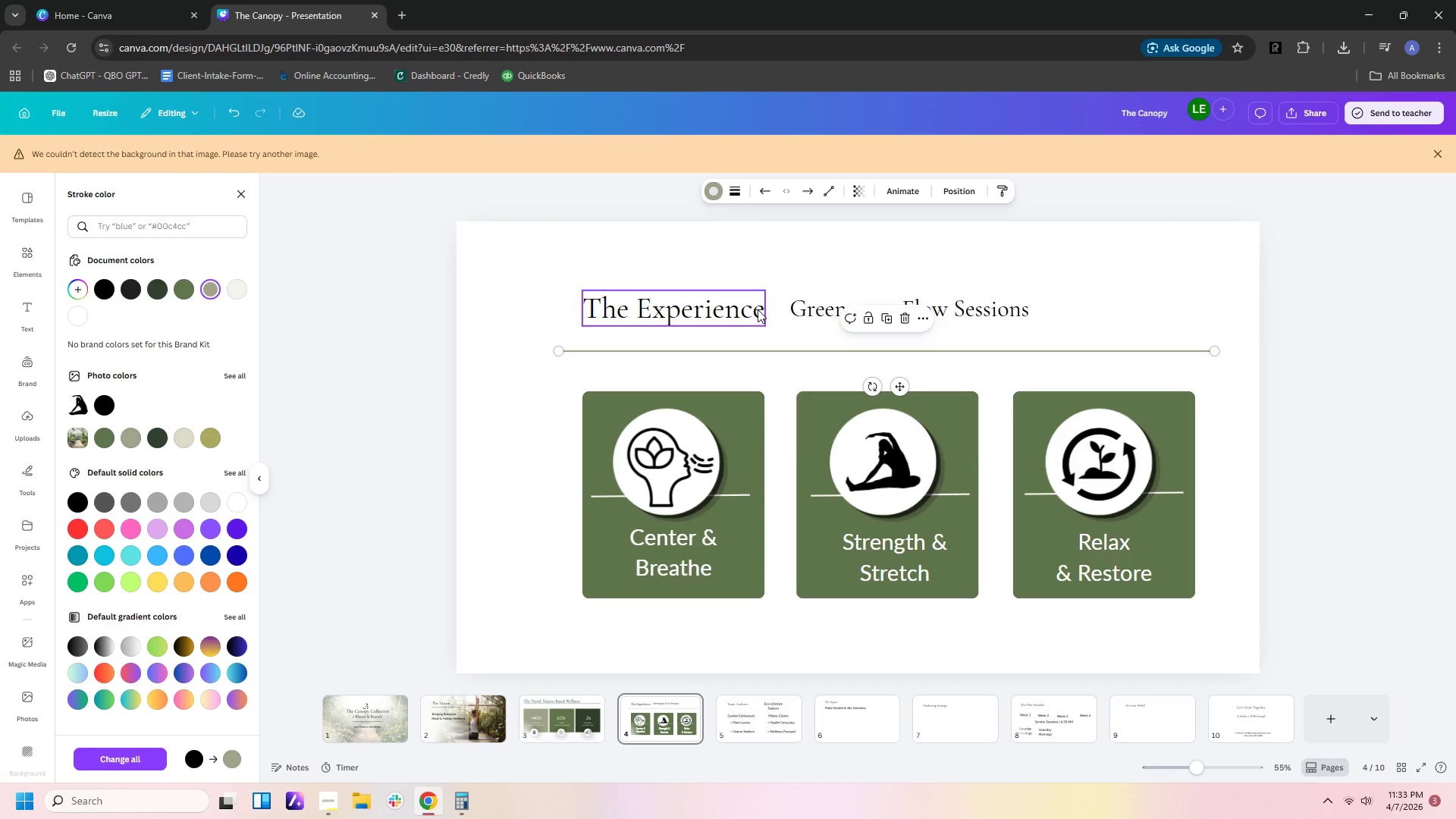 
left_click_drag(start_coordinate=[811, 312], to_coordinate=[798, 313])
 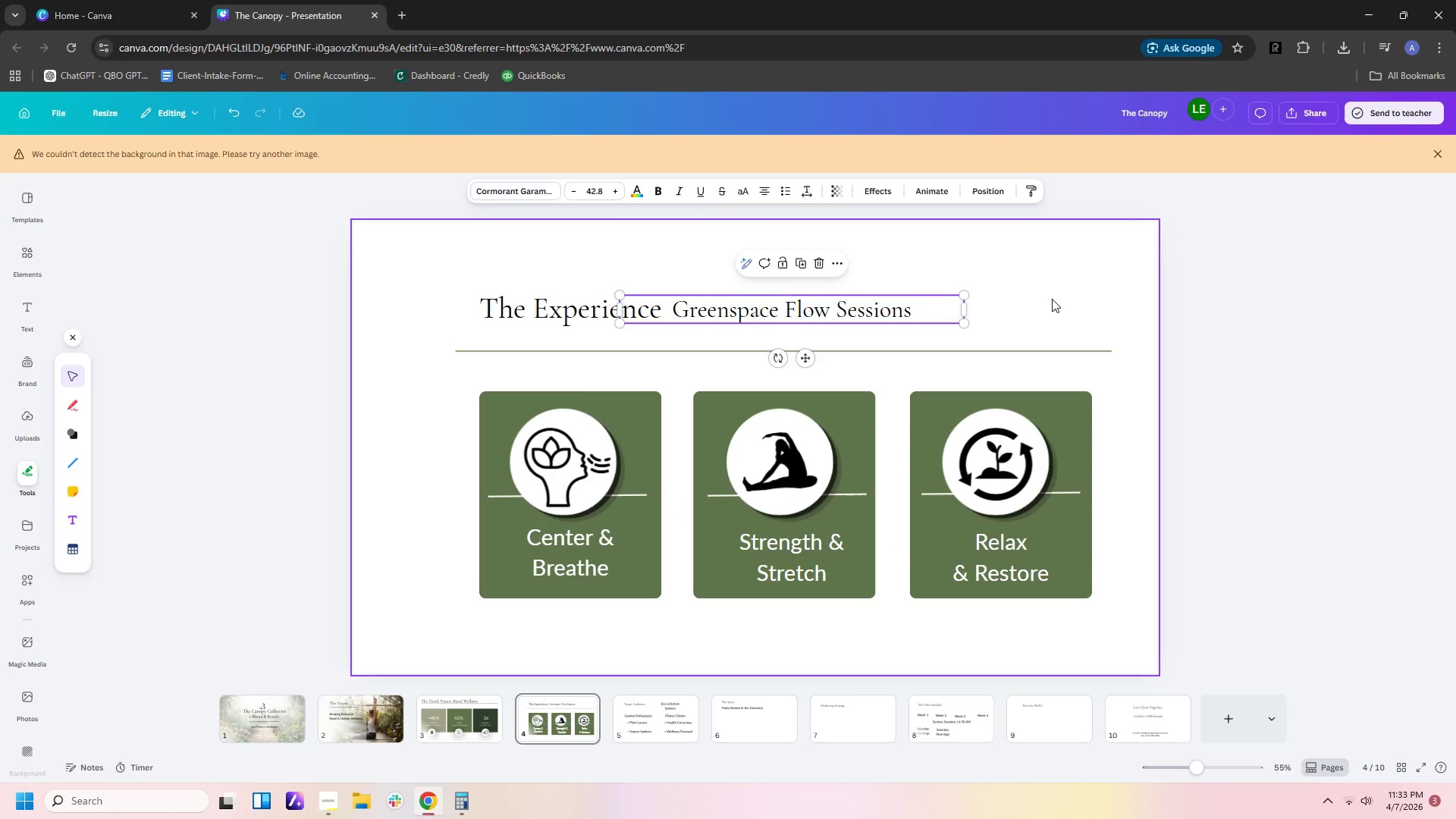 
left_click([1052, 299])
 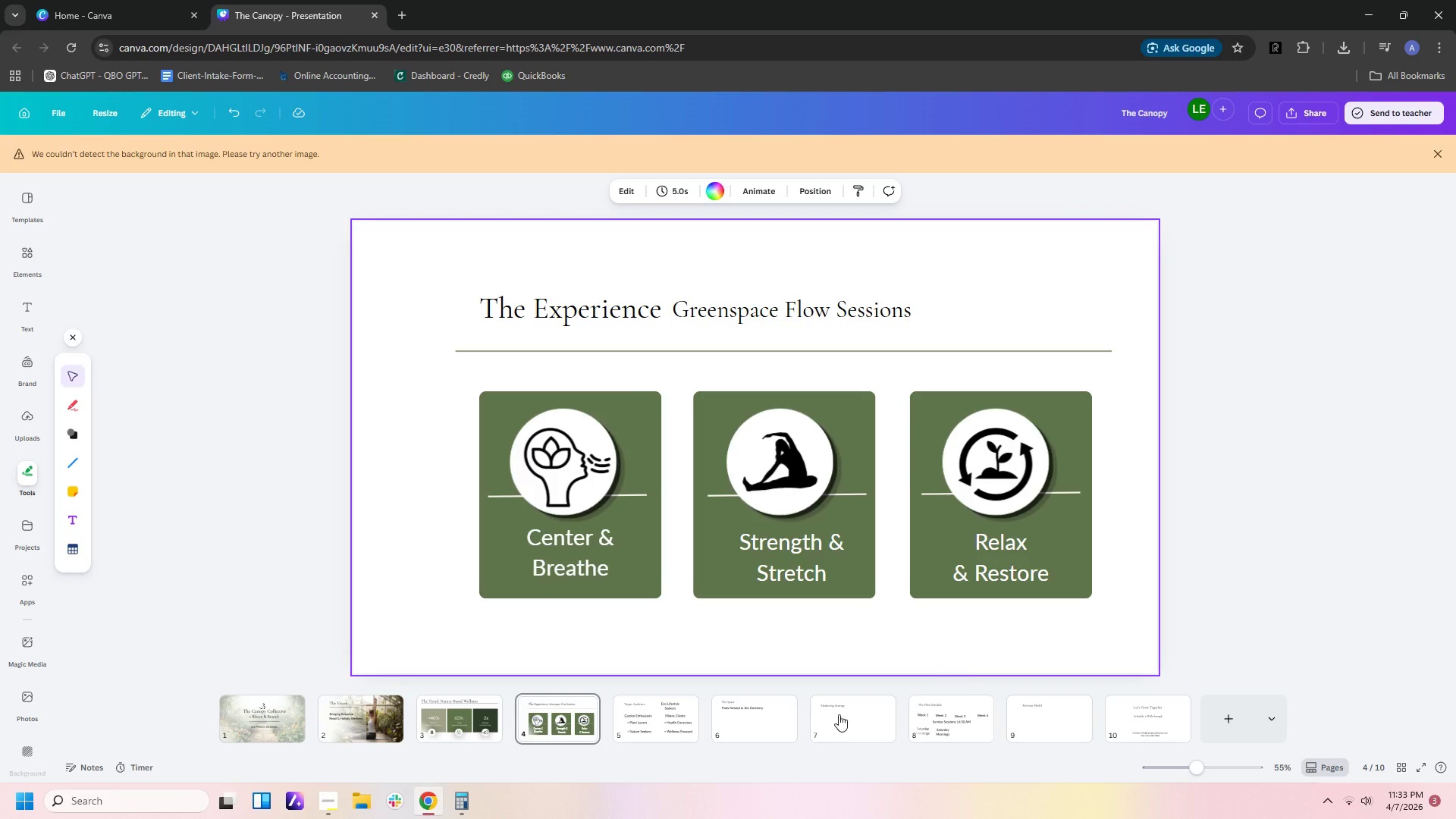 
left_click([651, 701])
 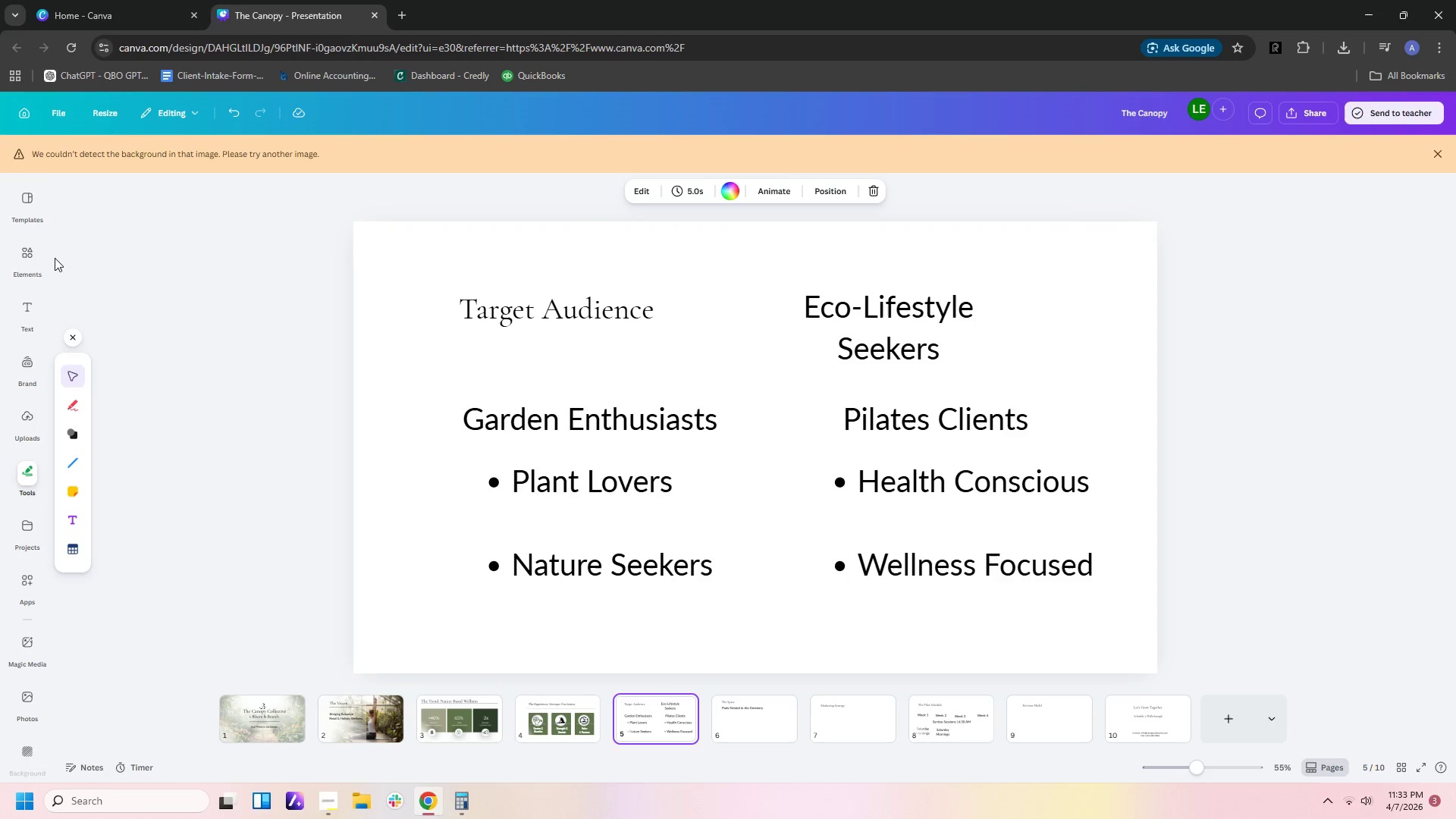 
wait(12.67)
 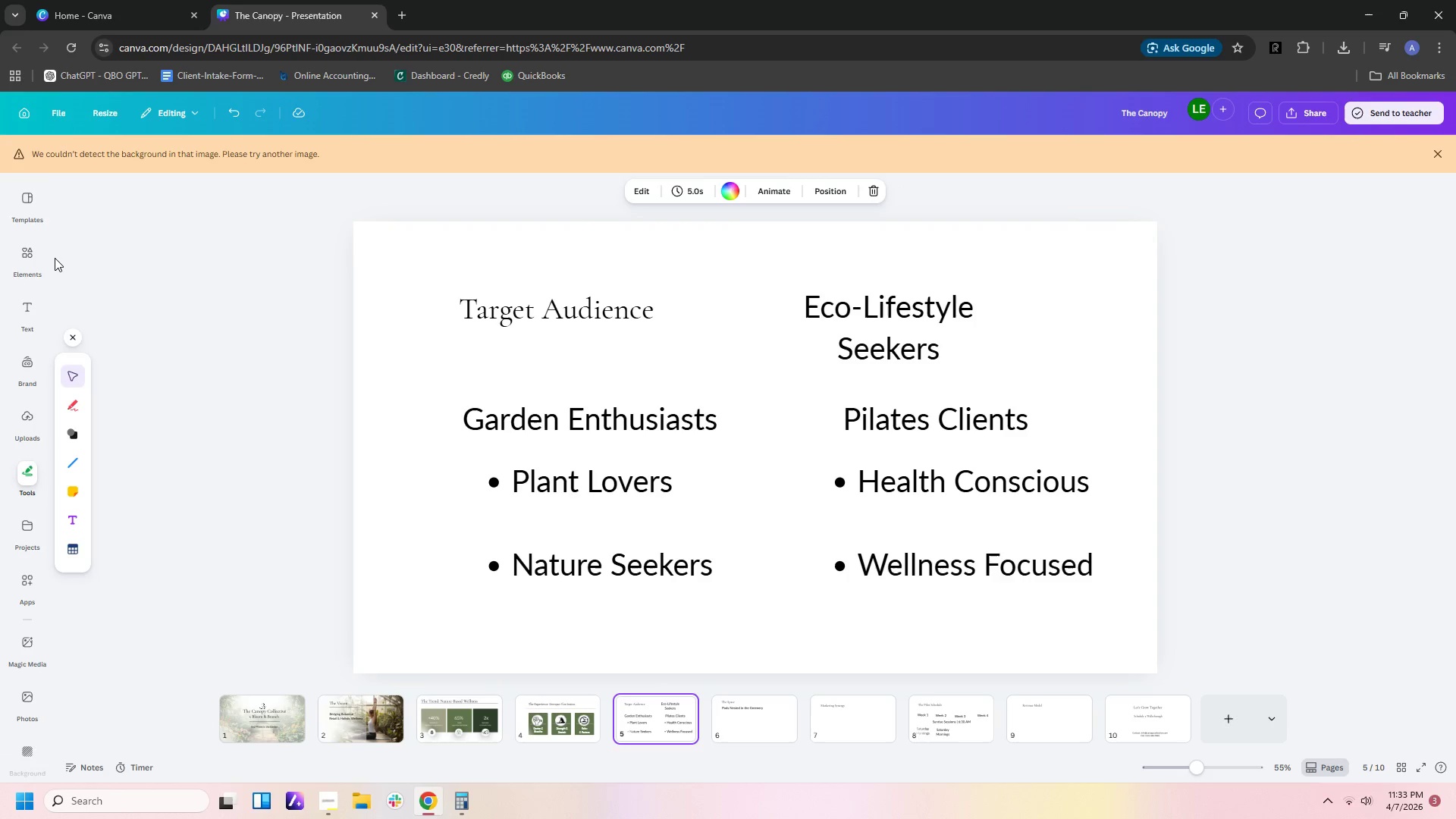 
left_click([31, 309])
 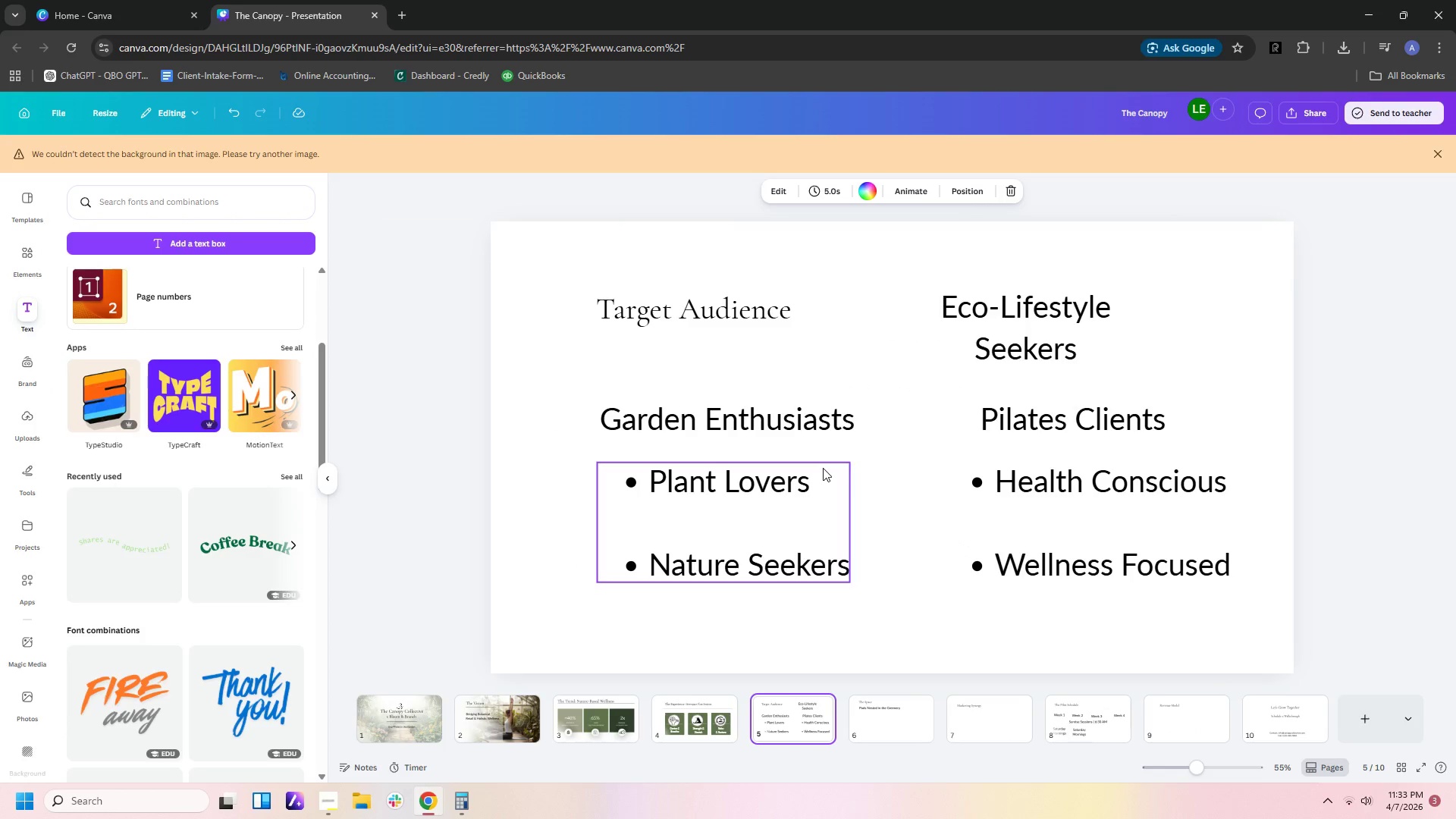 
wait(8.17)
 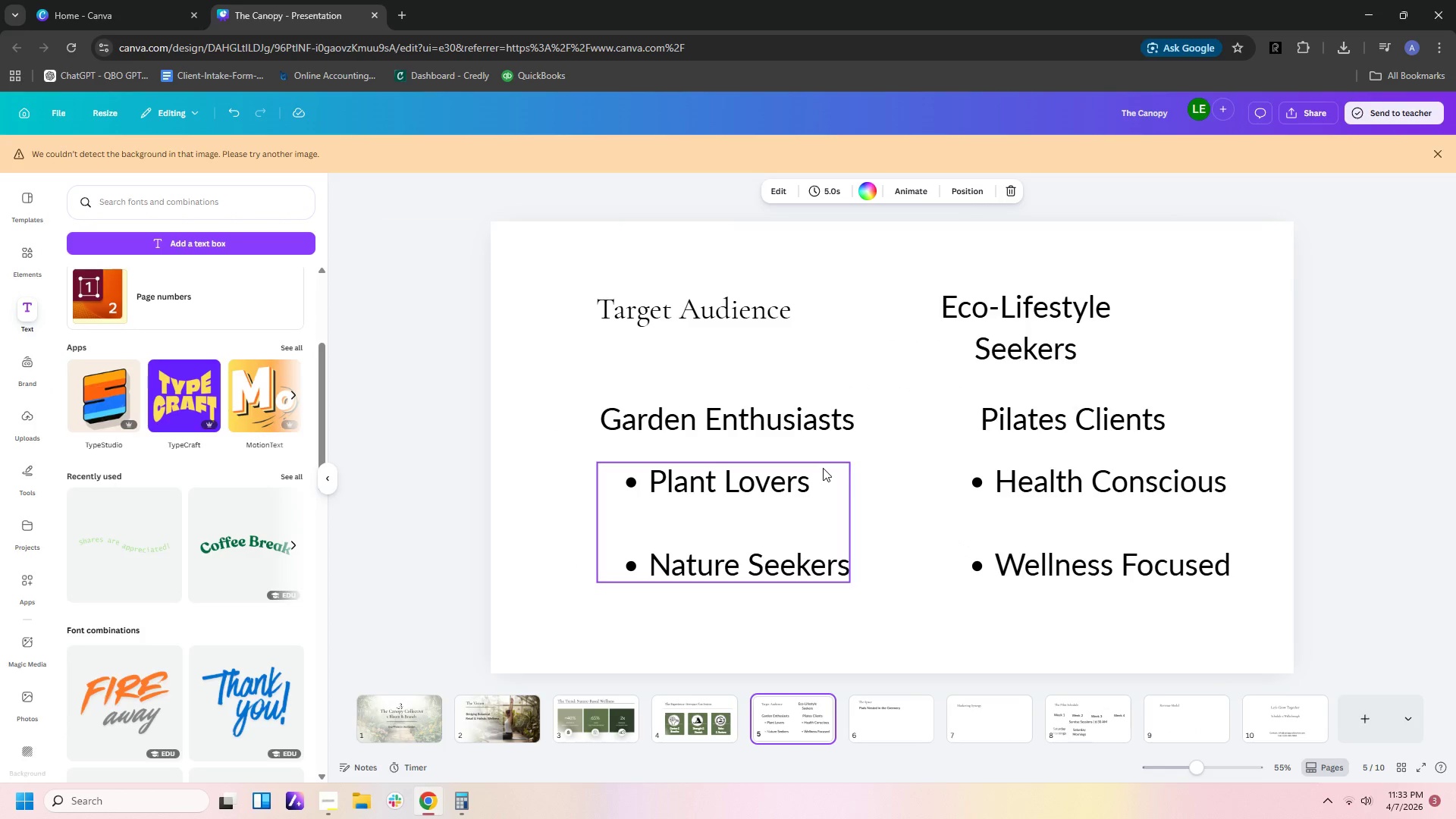 
left_click([31, 479])
 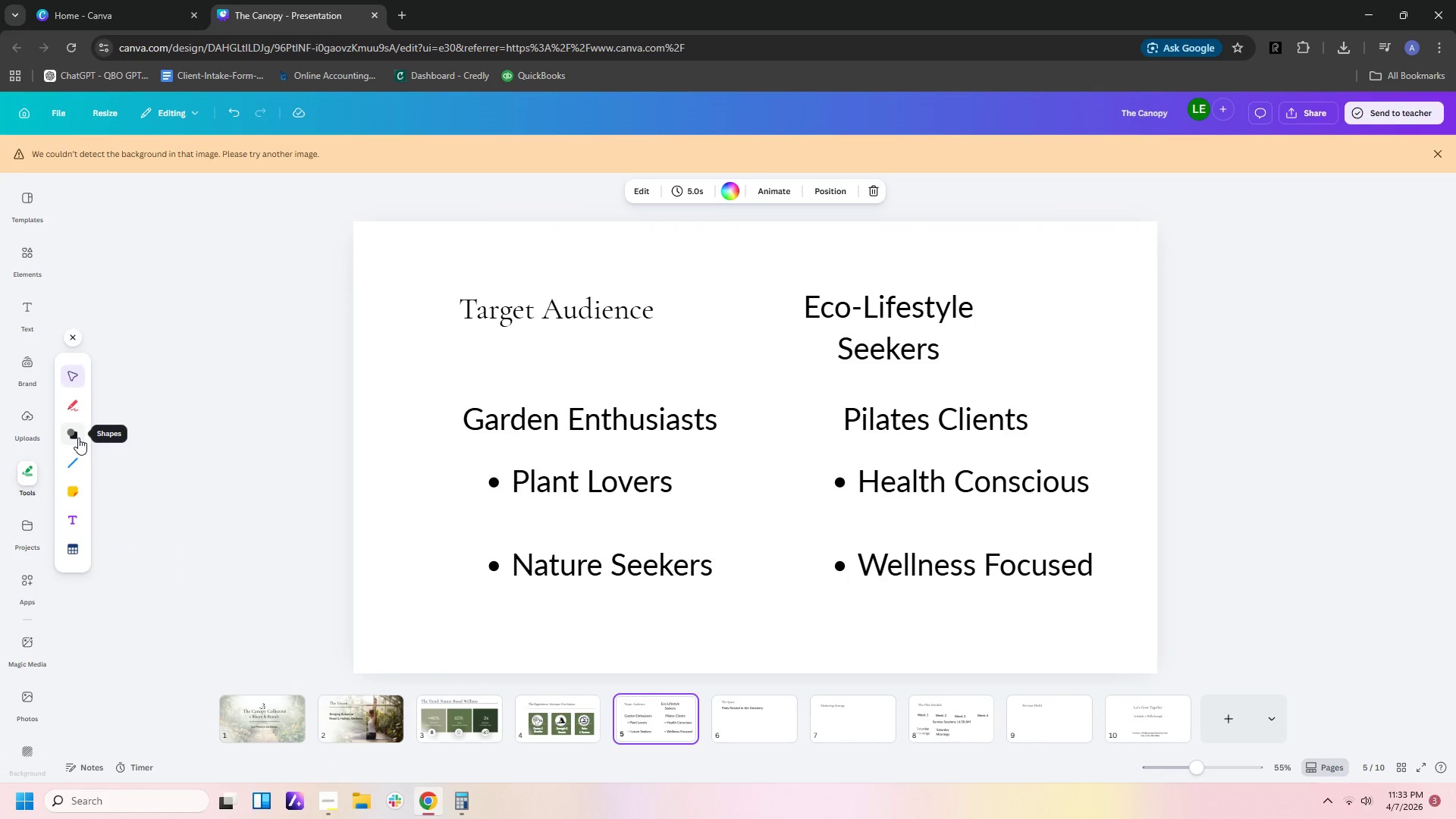 
left_click([77, 432])
 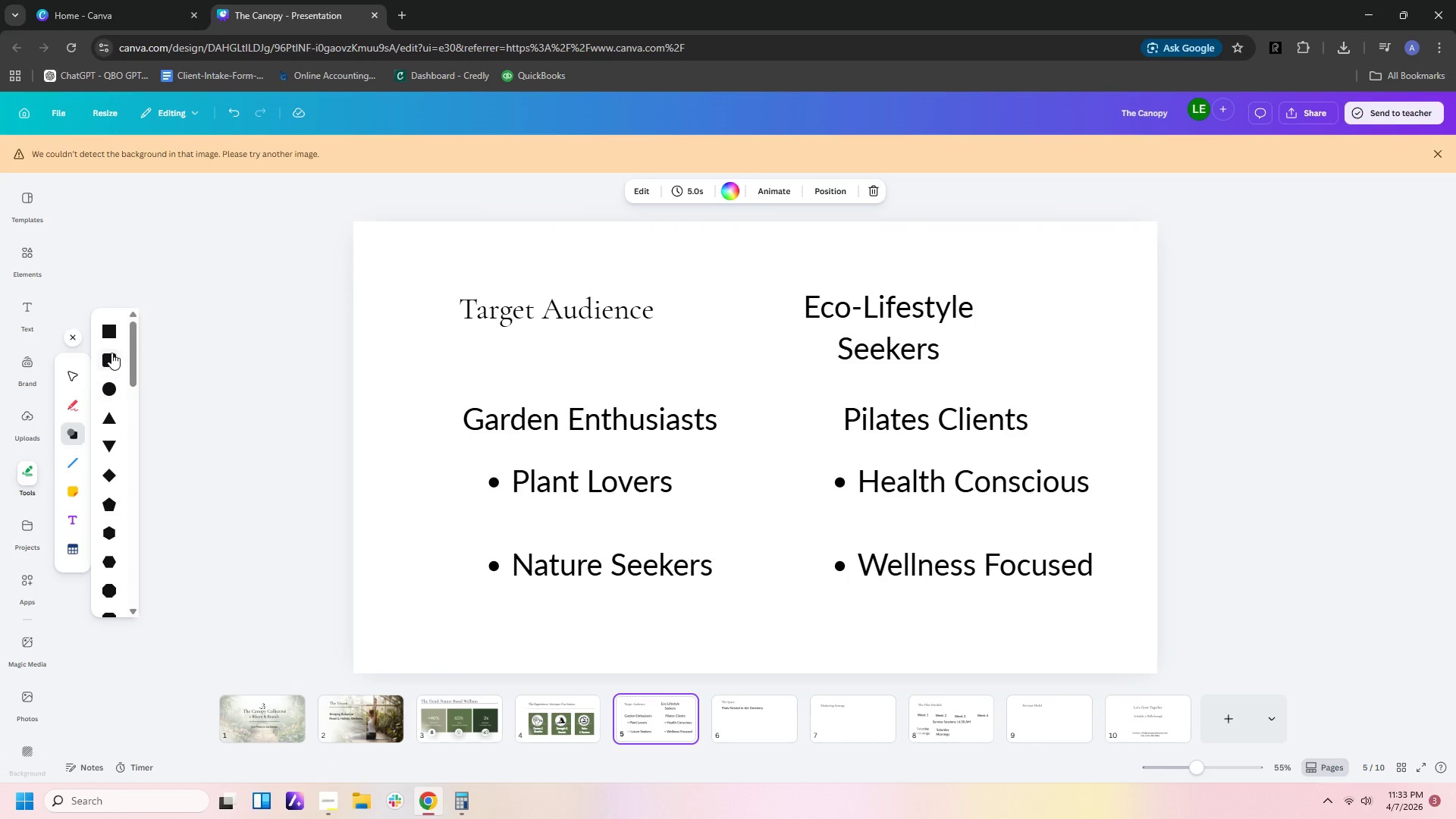 
left_click([111, 334])
 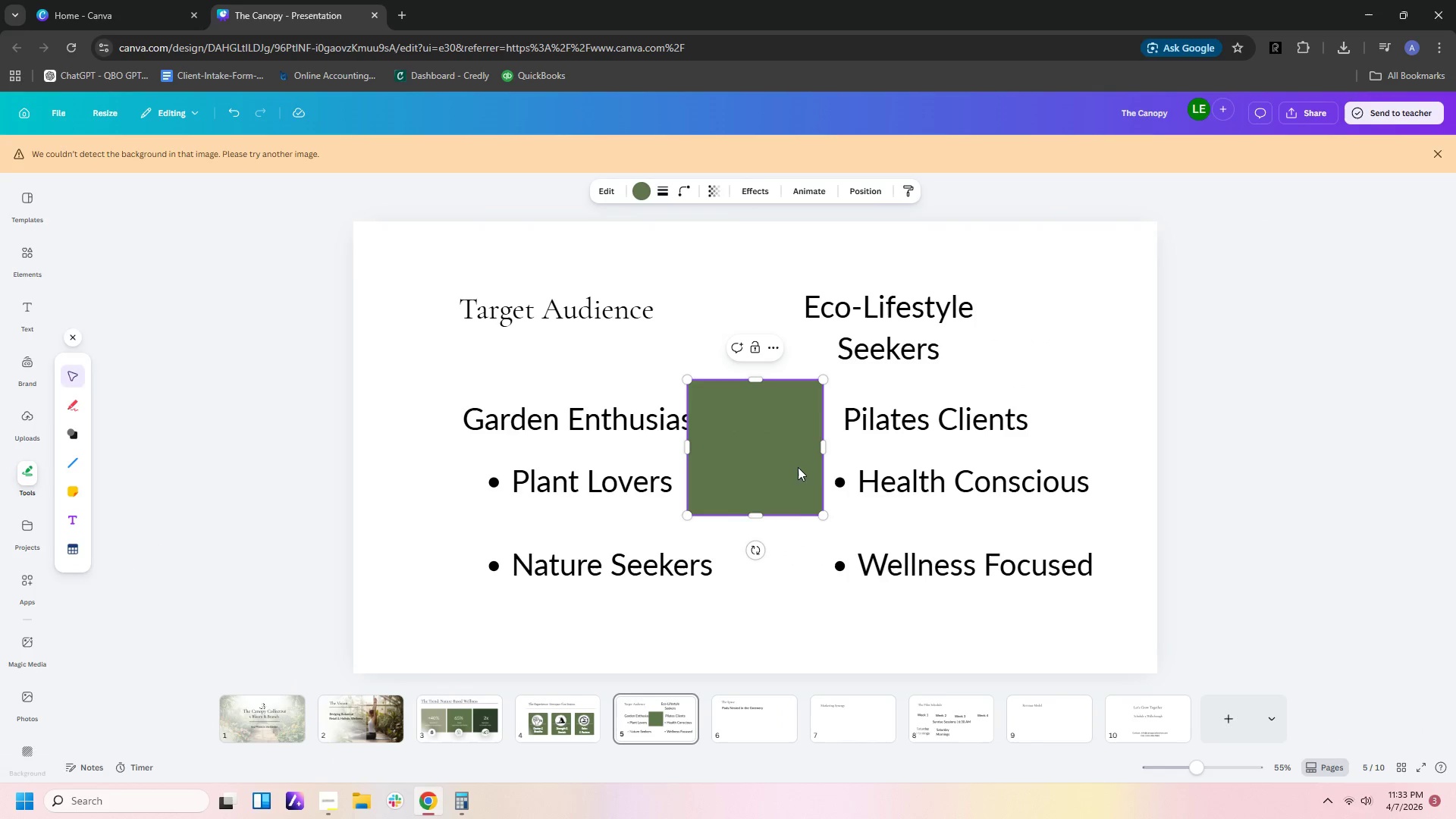 
left_click([795, 548])
 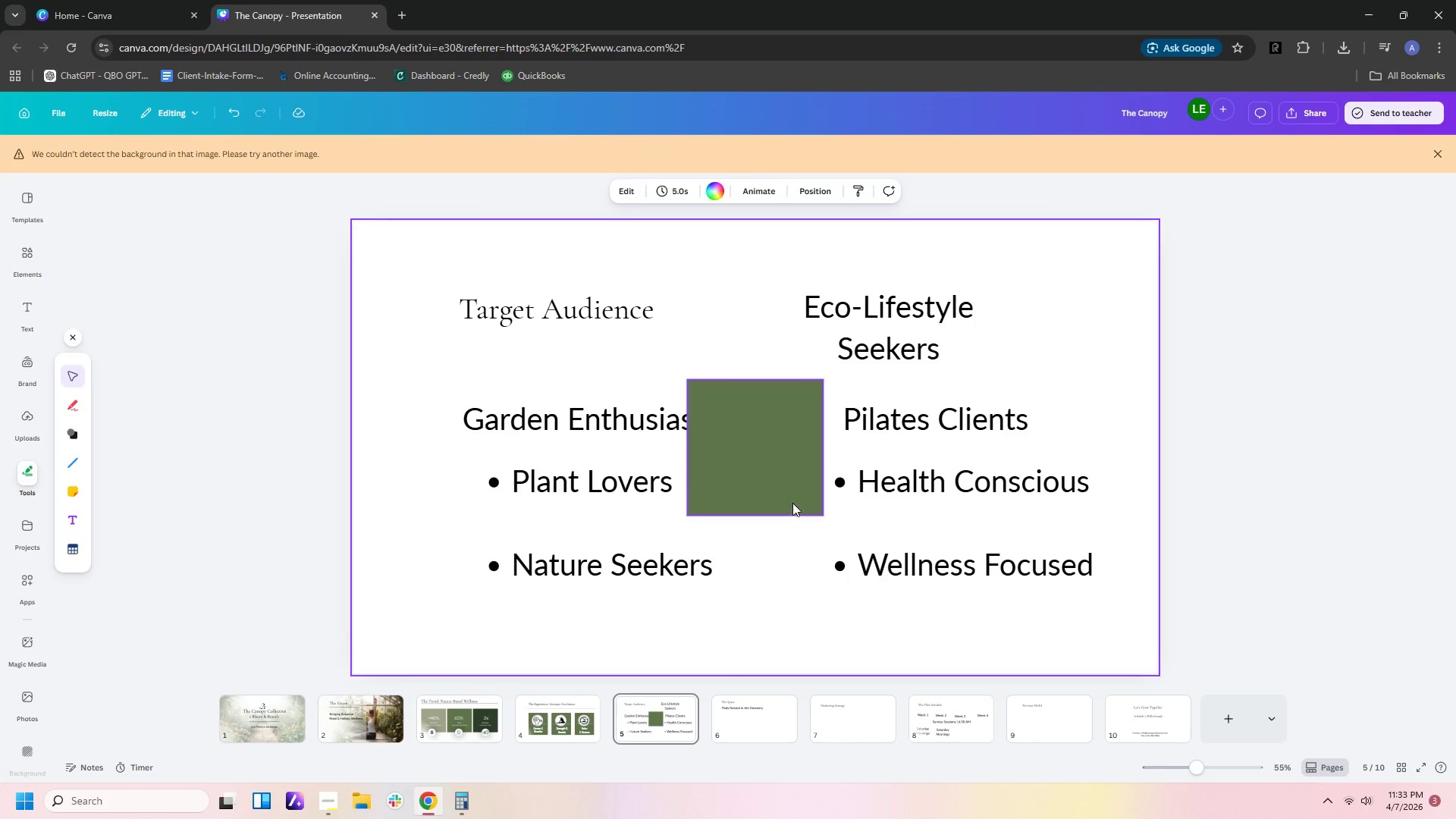 
left_click_drag(start_coordinate=[792, 502], to_coordinate=[516, 497])
 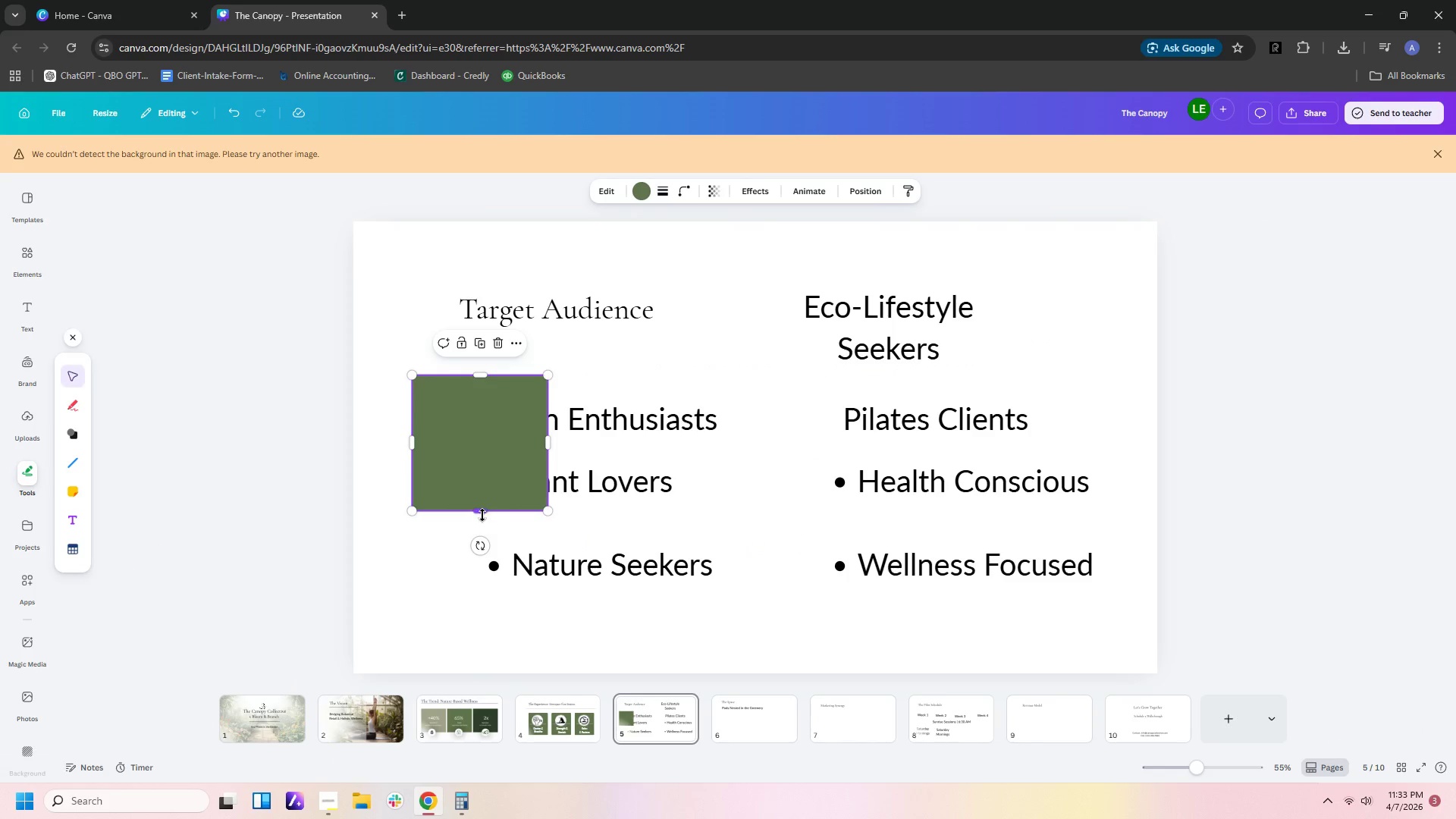 
left_click_drag(start_coordinate=[482, 515], to_coordinate=[484, 456])
 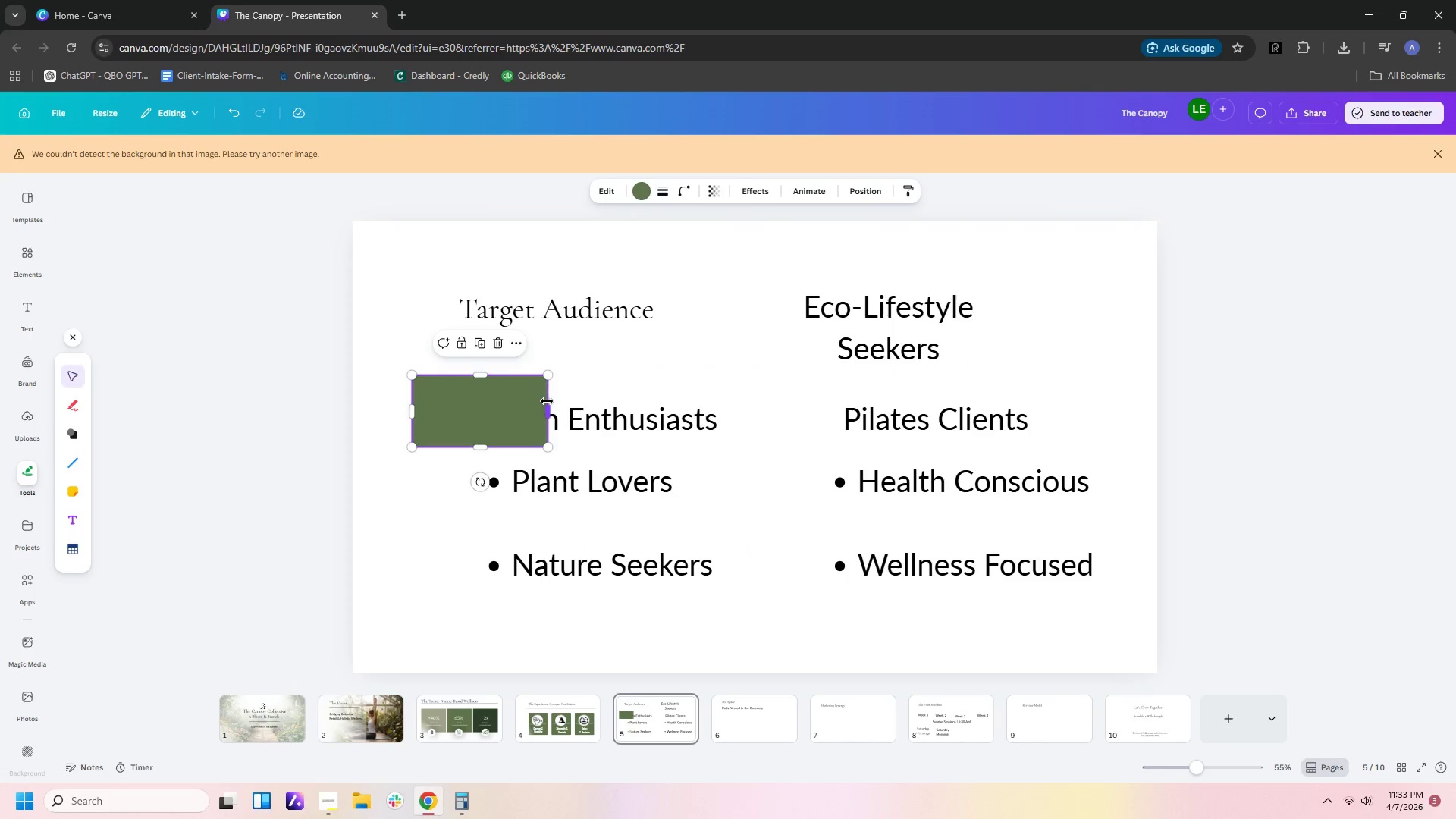 
left_click_drag(start_coordinate=[548, 410], to_coordinate=[748, 409])
 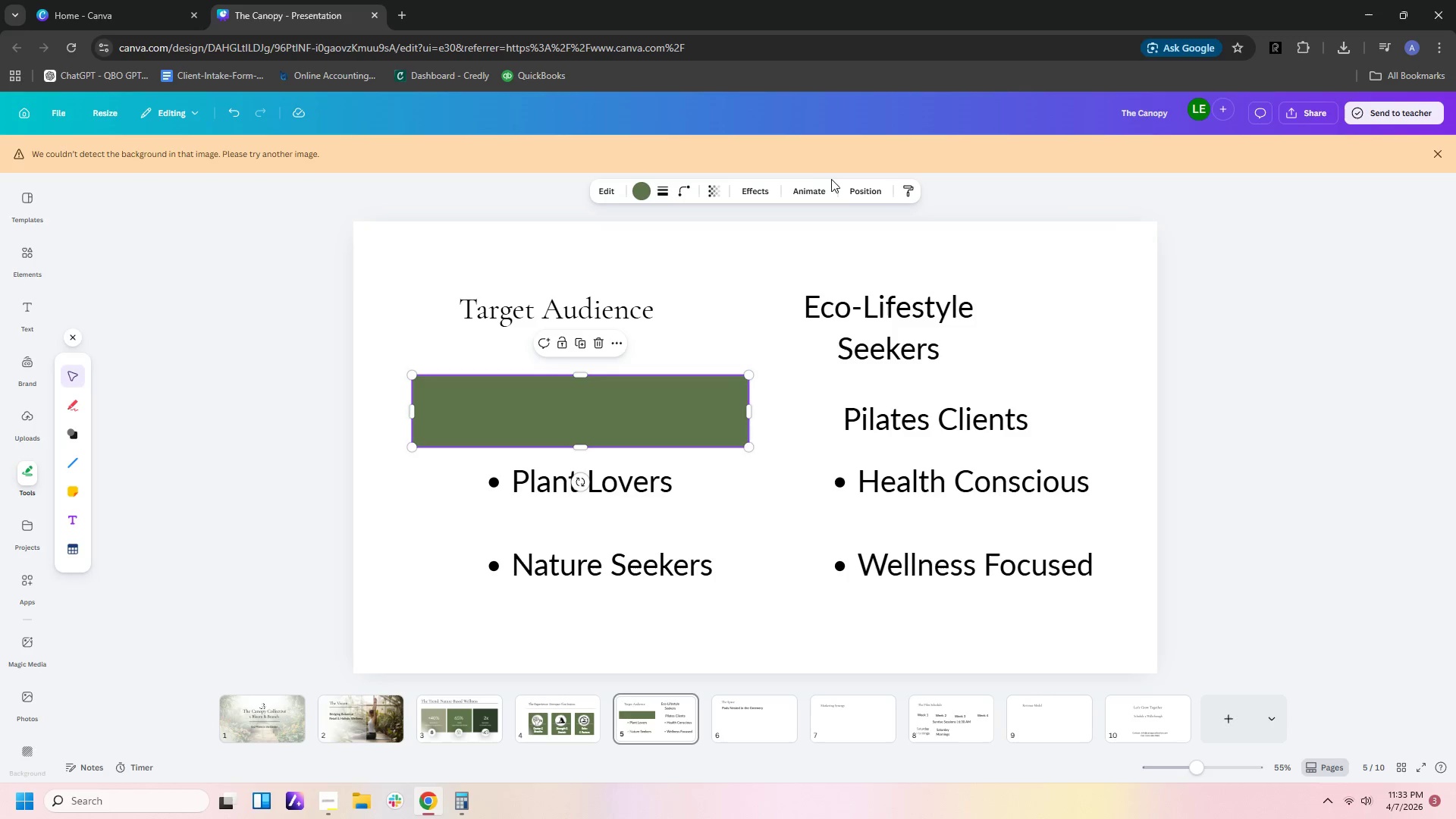 
left_click([848, 199])
 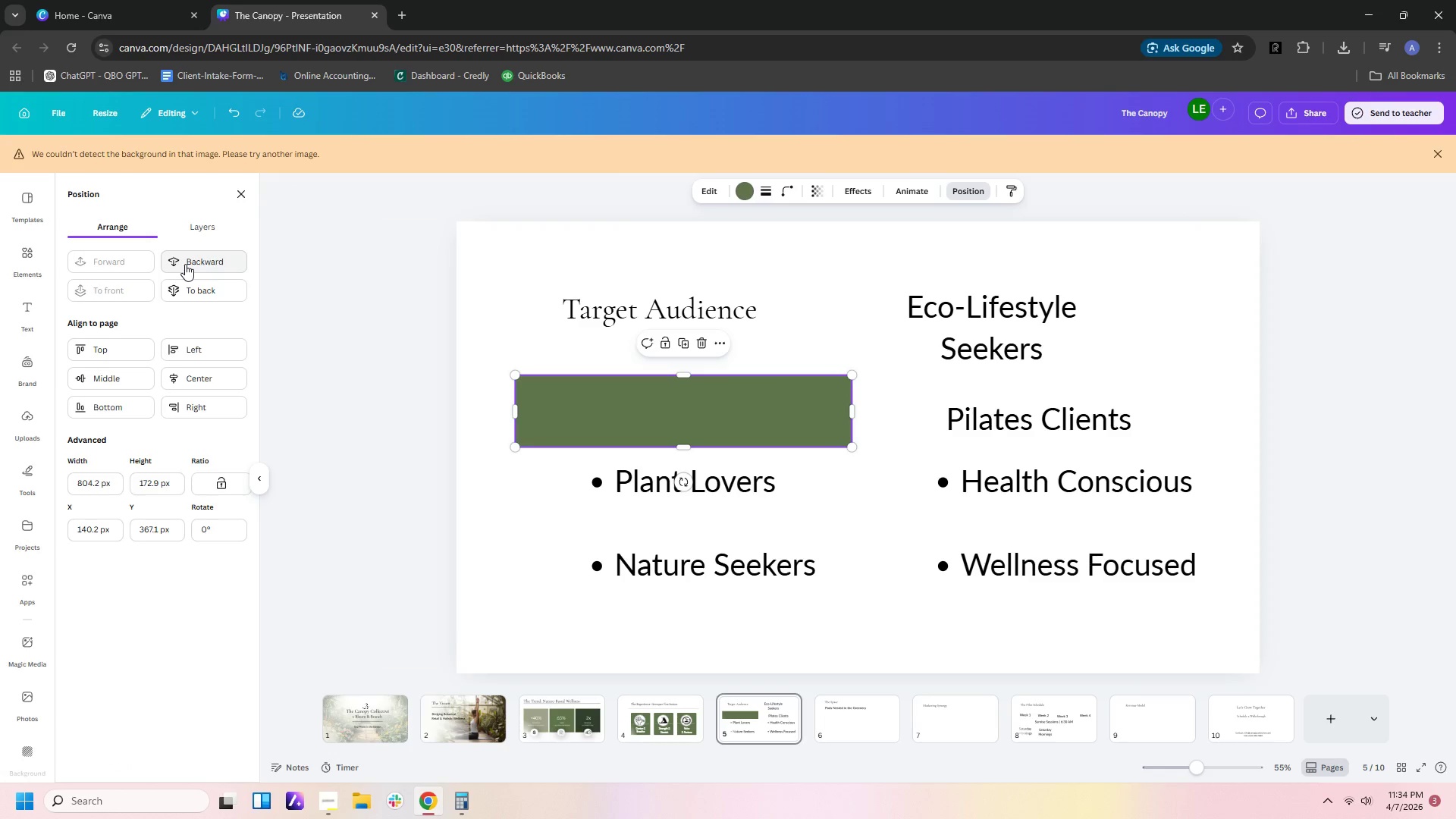 
double_click([185, 264])
 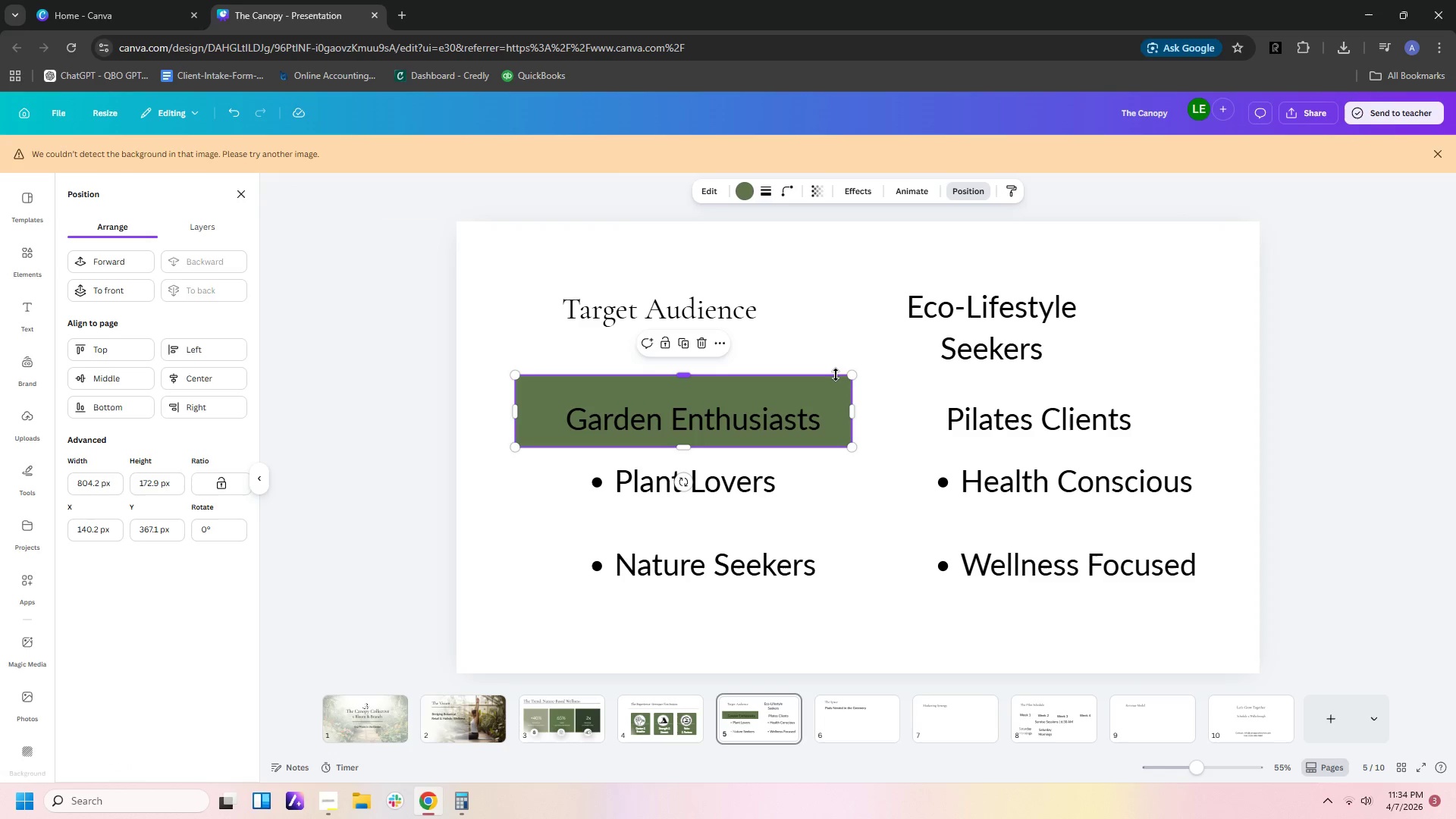 
left_click_drag(start_coordinate=[856, 373], to_coordinate=[840, 394])
 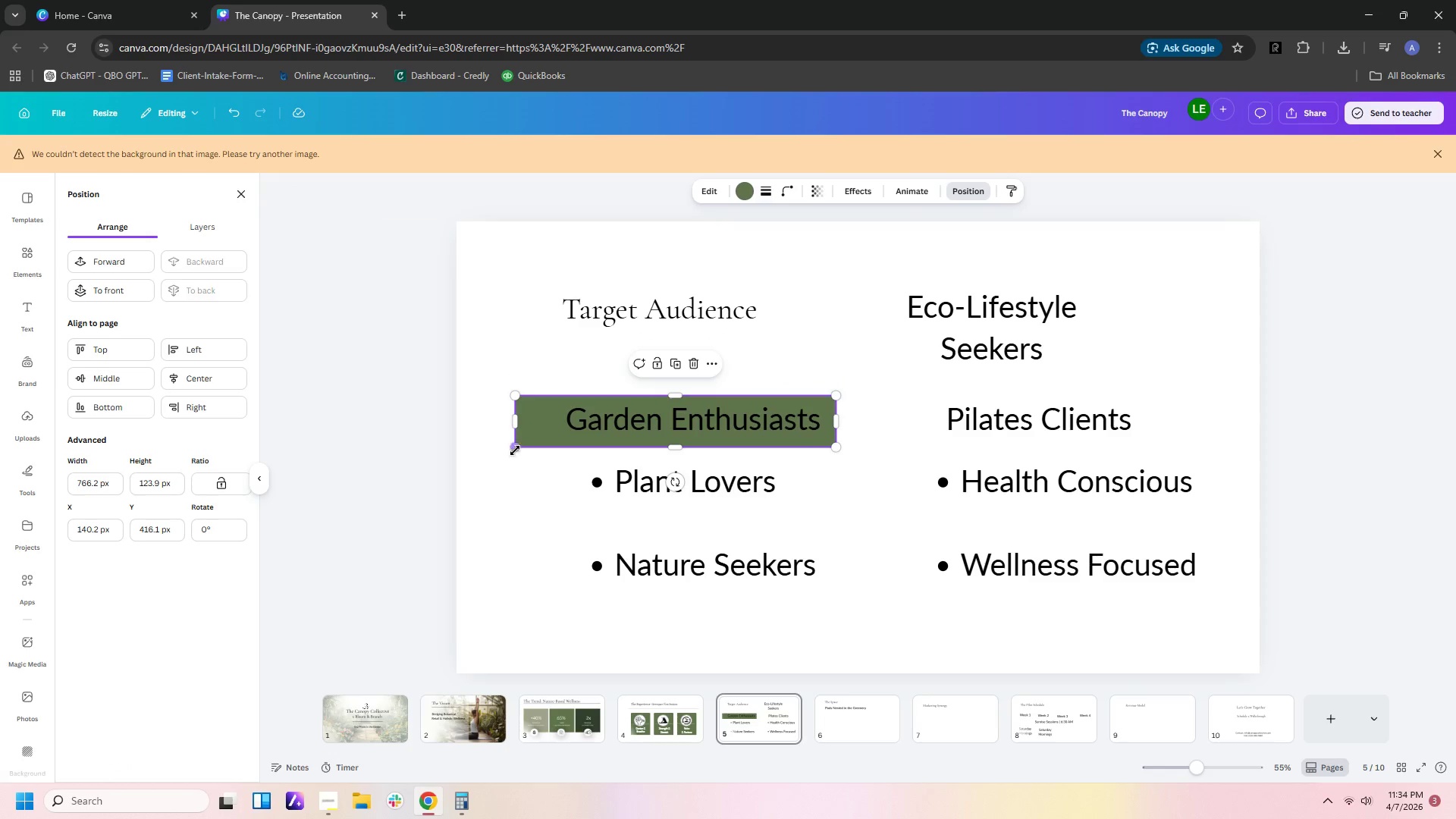 
left_click_drag(start_coordinate=[516, 444], to_coordinate=[554, 441])
 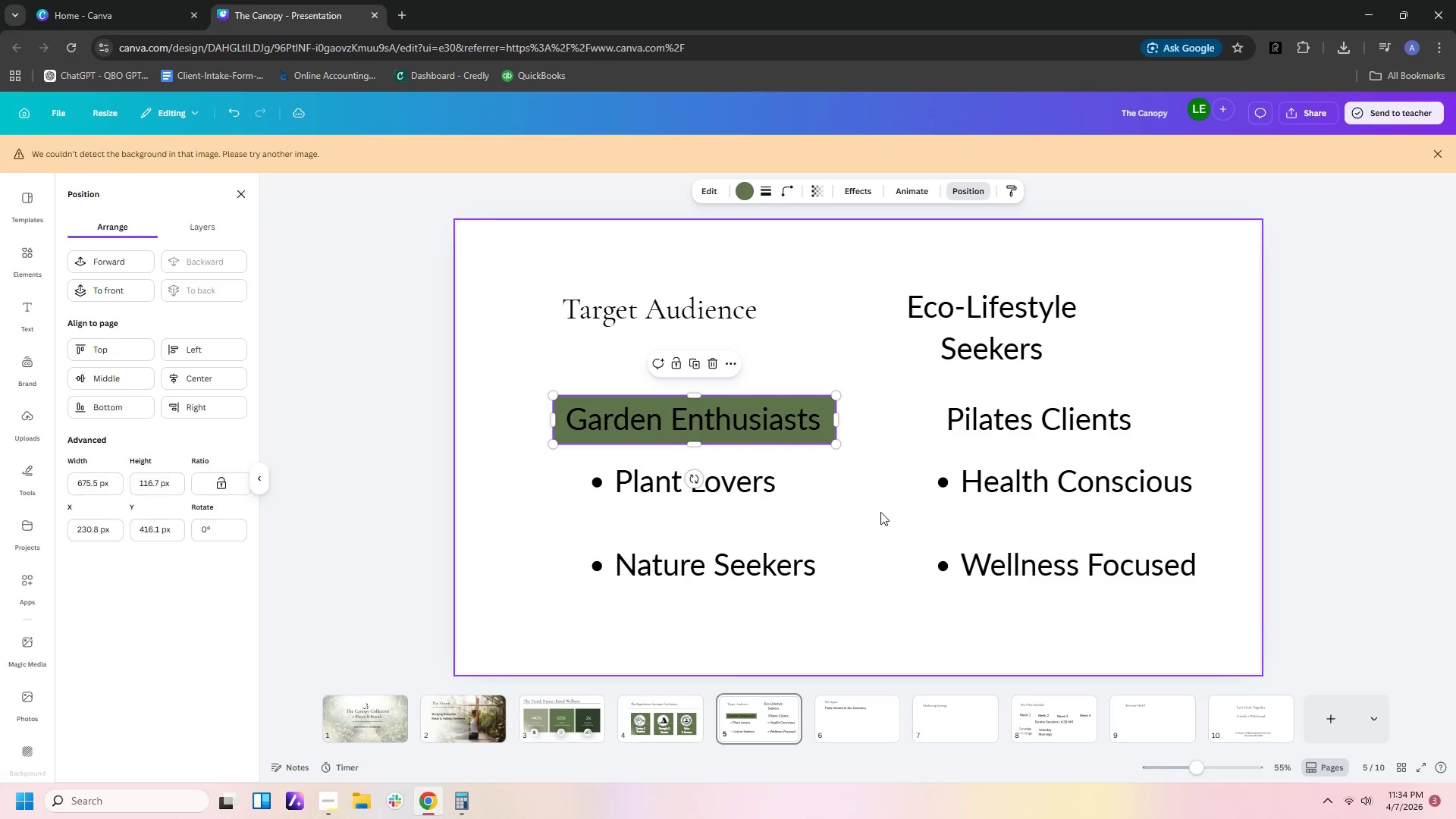 
left_click([877, 513])
 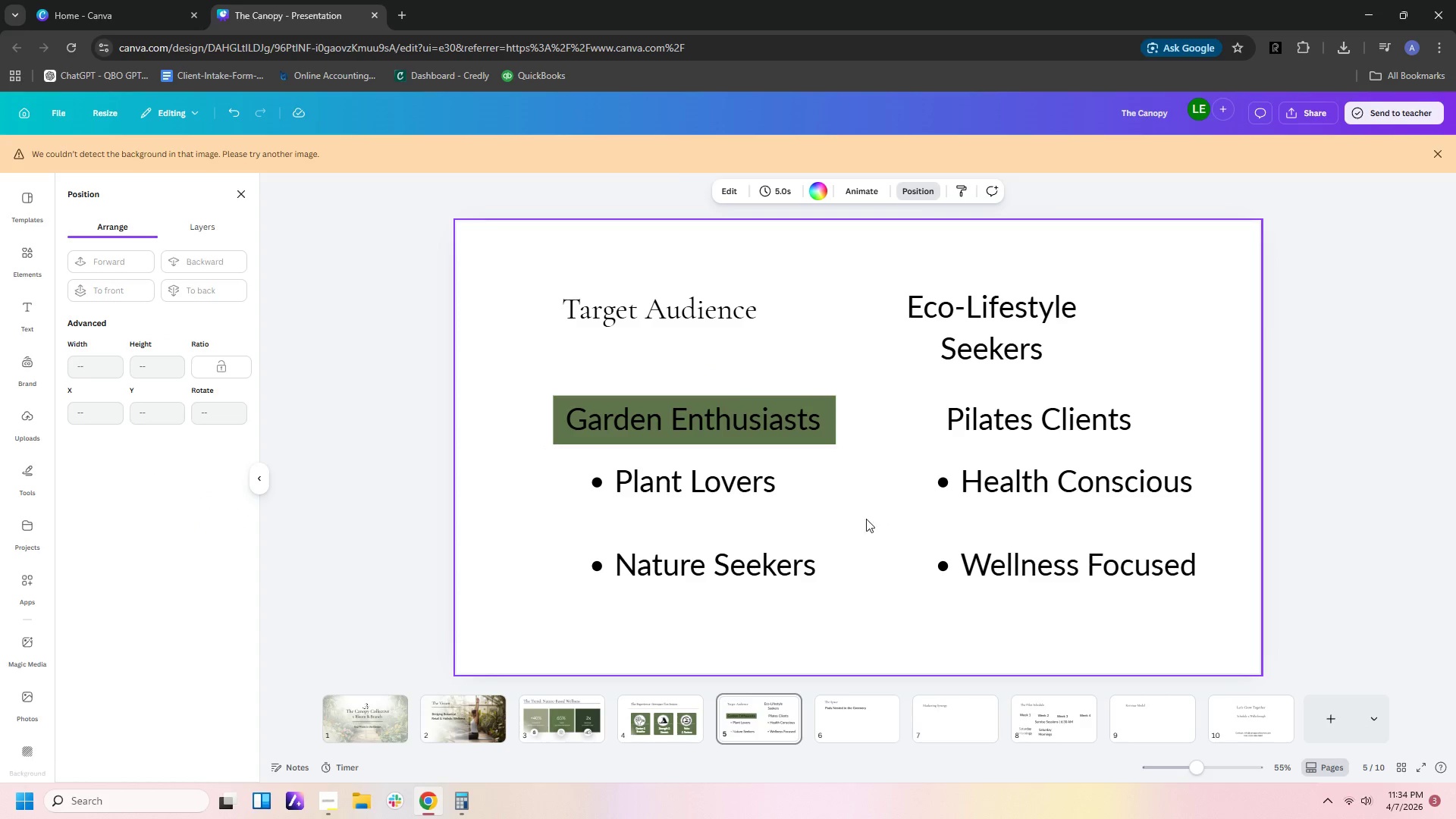 
left_click_drag(start_coordinate=[687, 493], to_coordinate=[673, 519])
 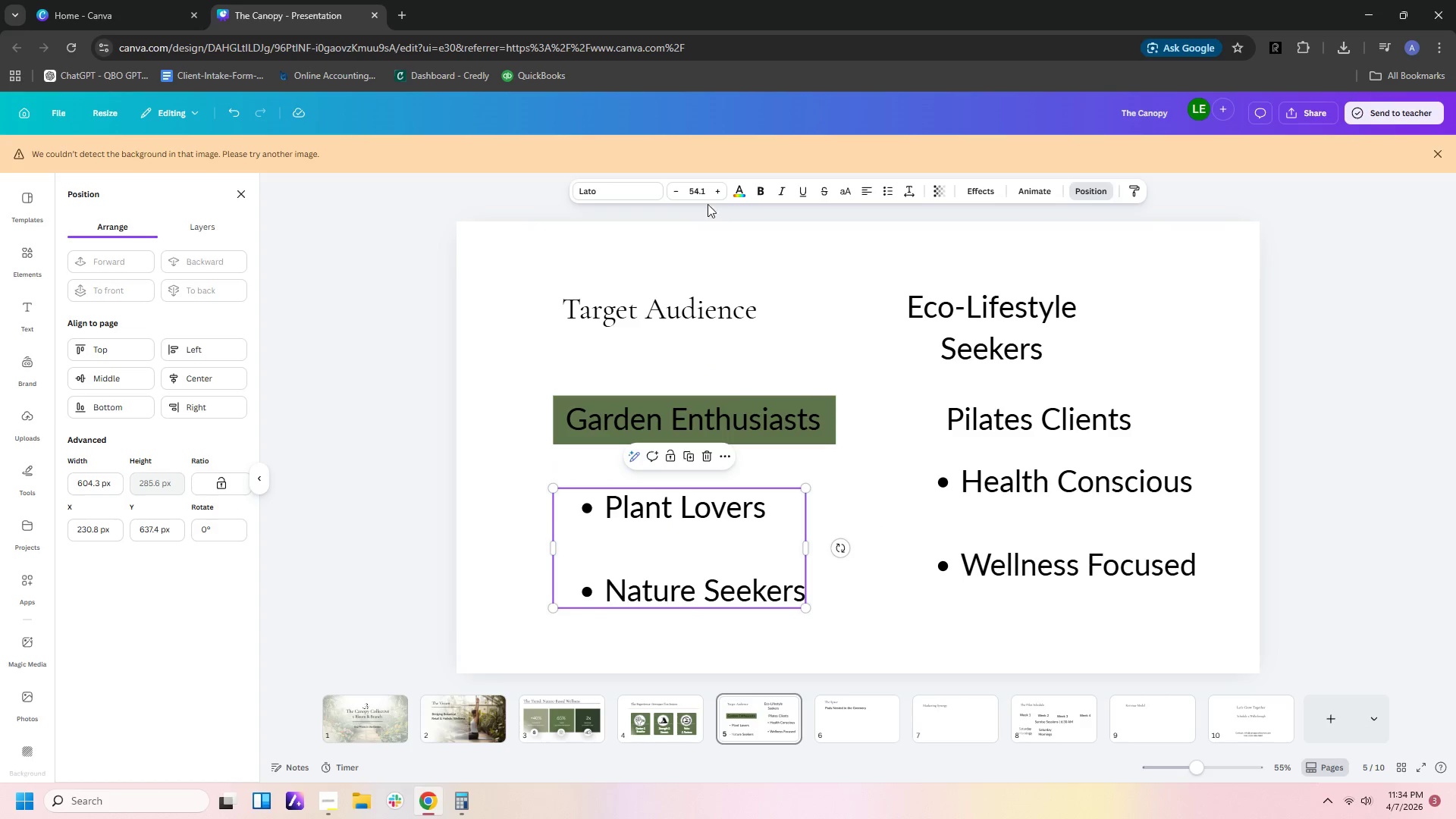 
left_click([700, 196])
 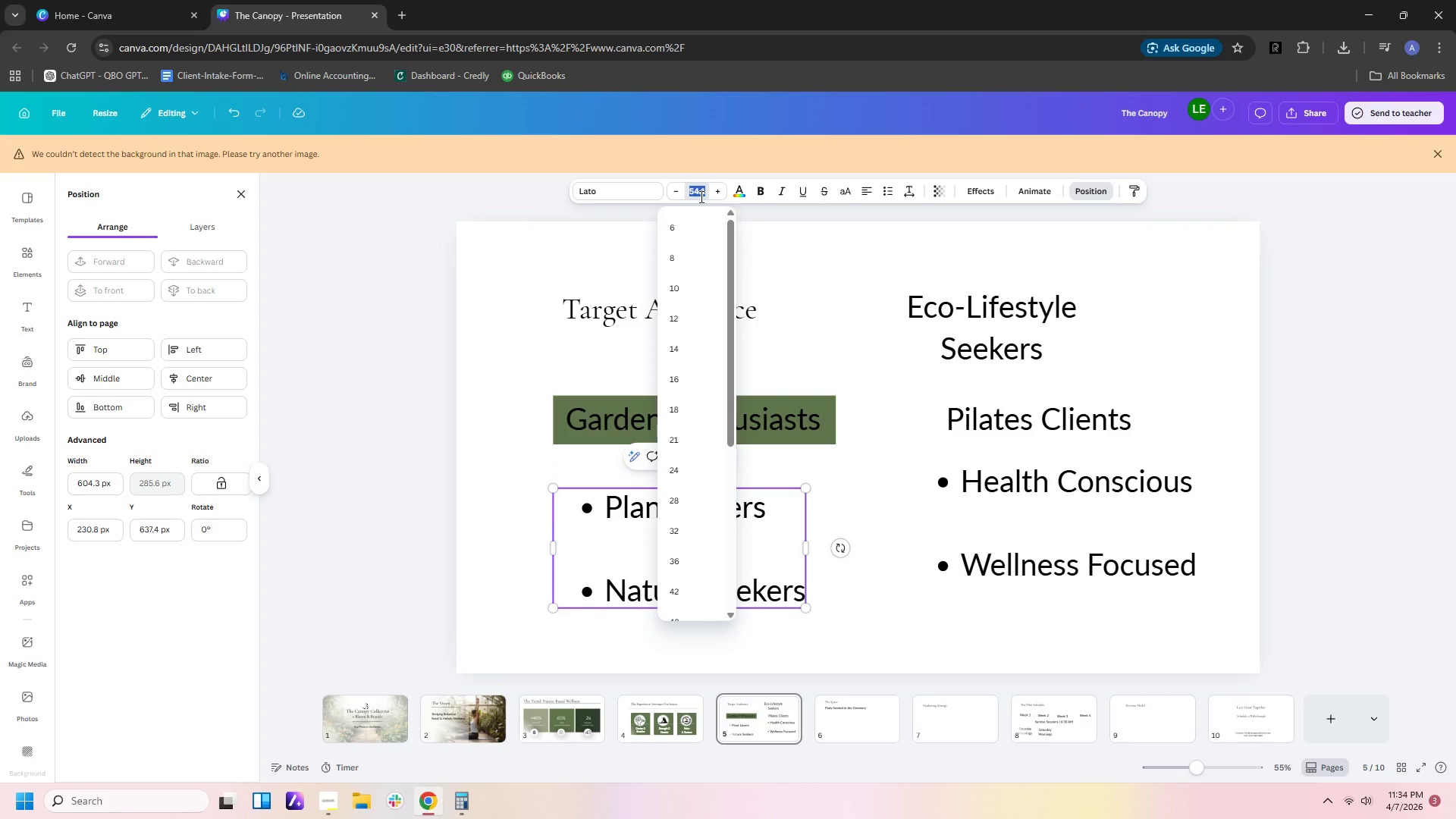 
key(Numpad4)
 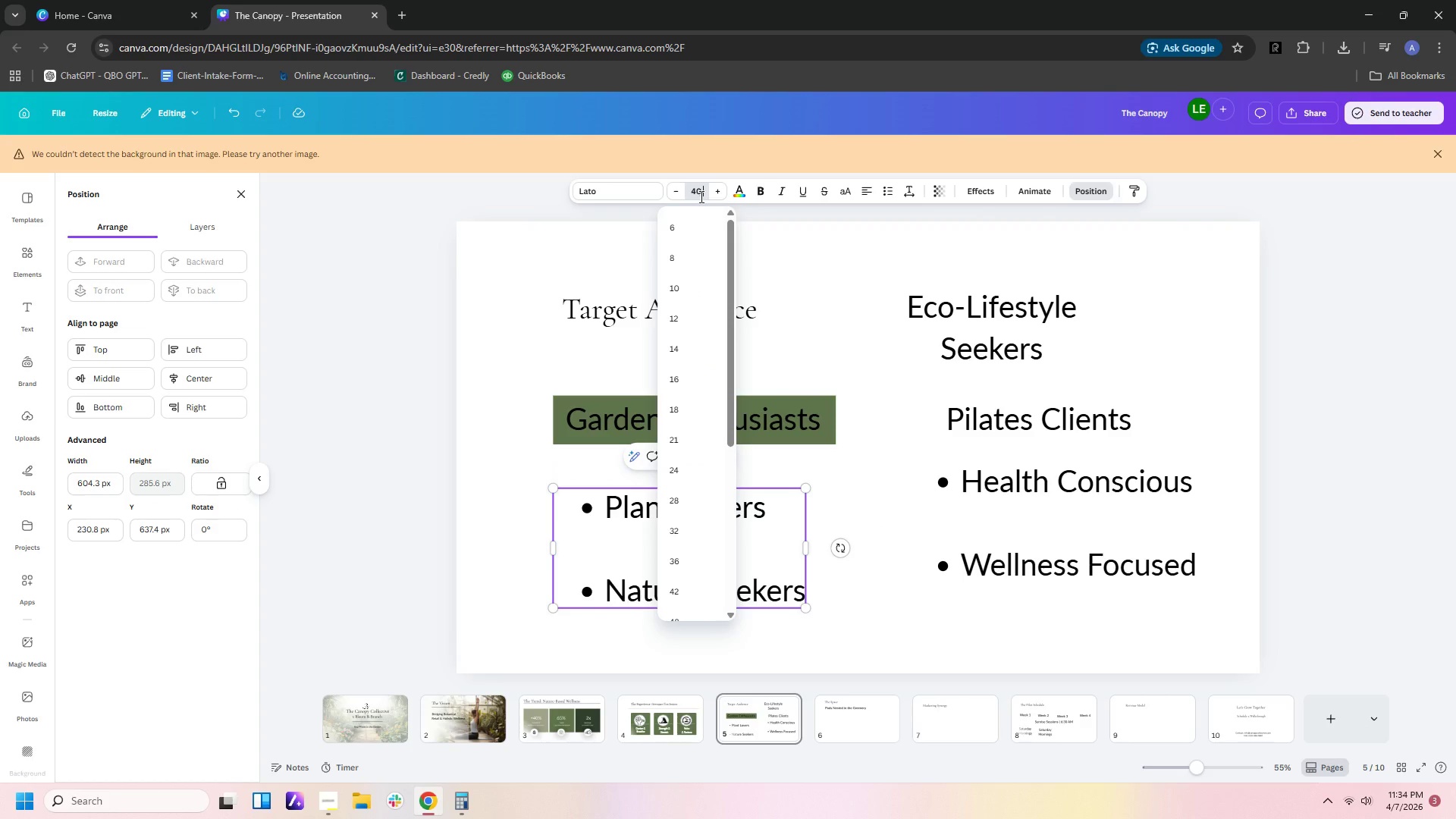 
key(Numpad0)
 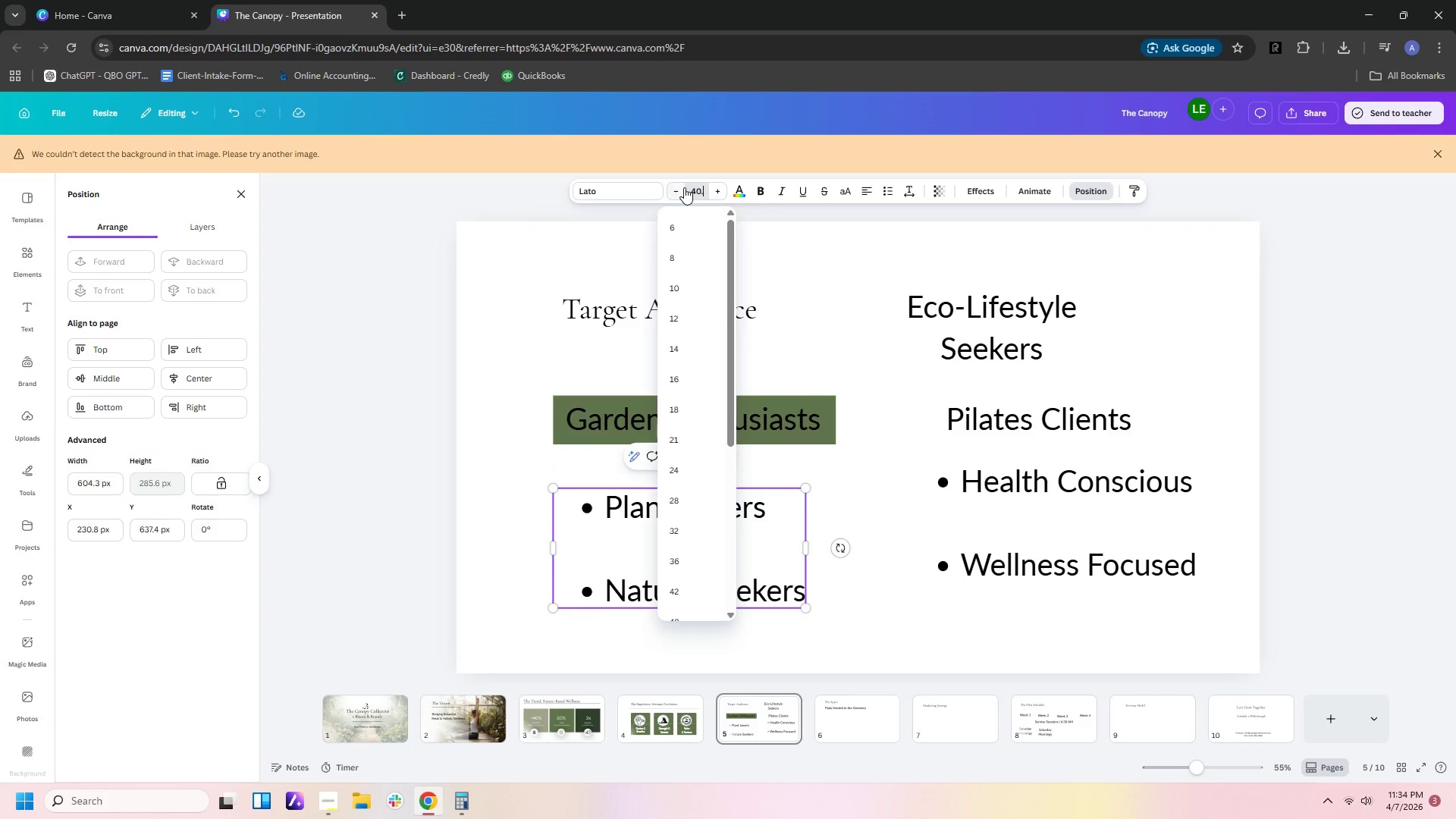 
key(NumpadDecimal)
 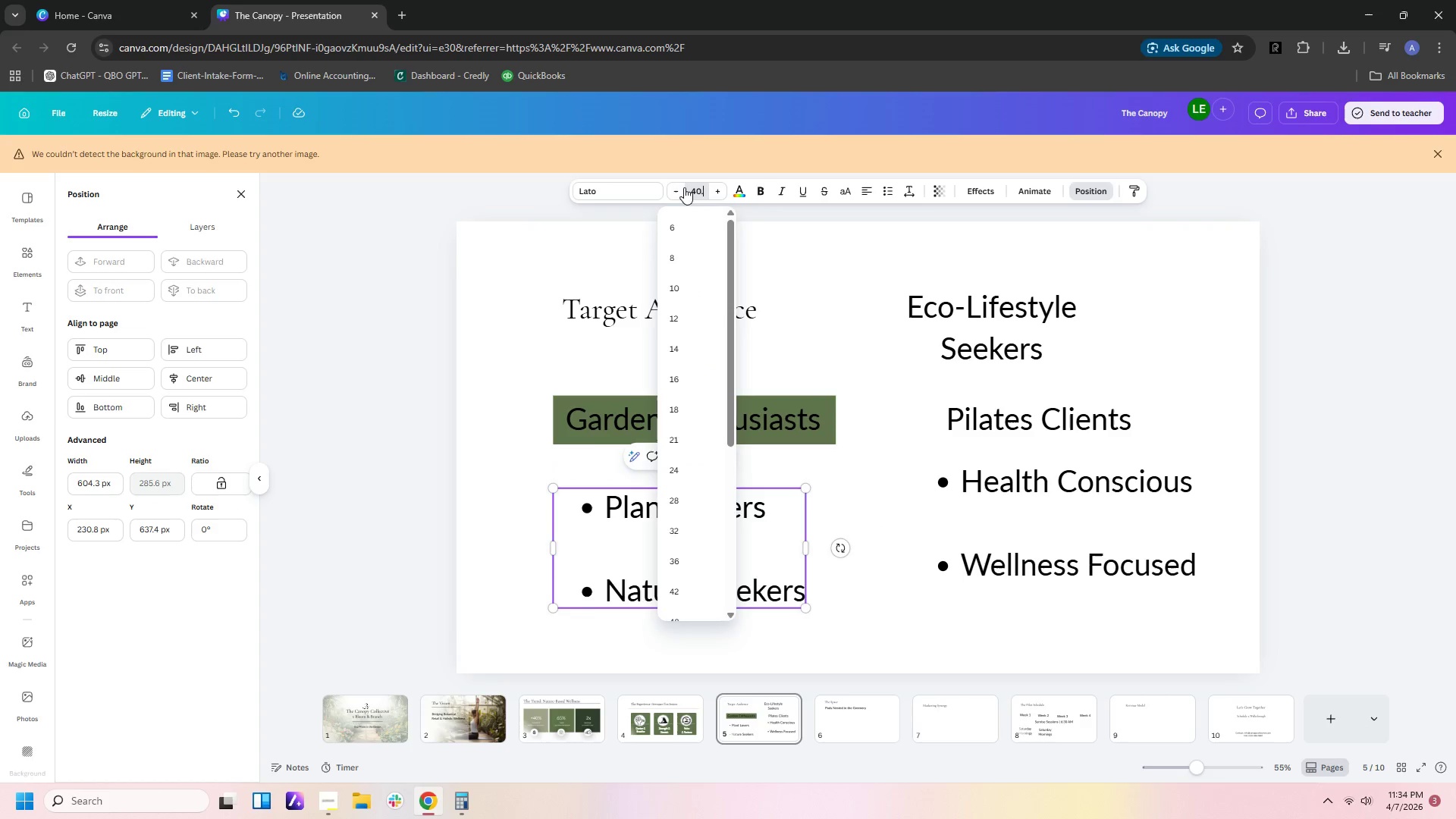 
key(NumpadEnter)
 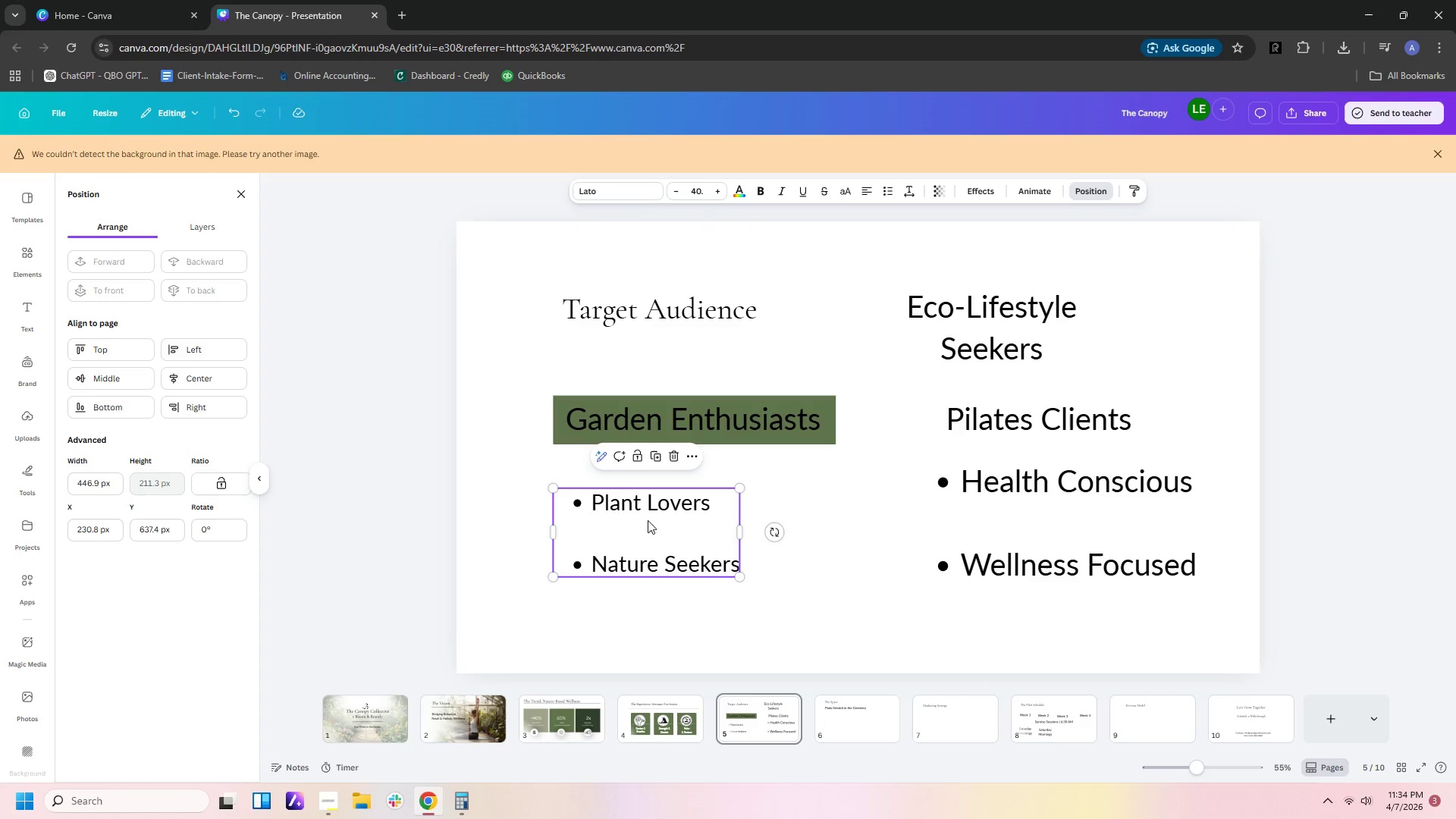 
left_click_drag(start_coordinate=[669, 526], to_coordinate=[702, 541])
 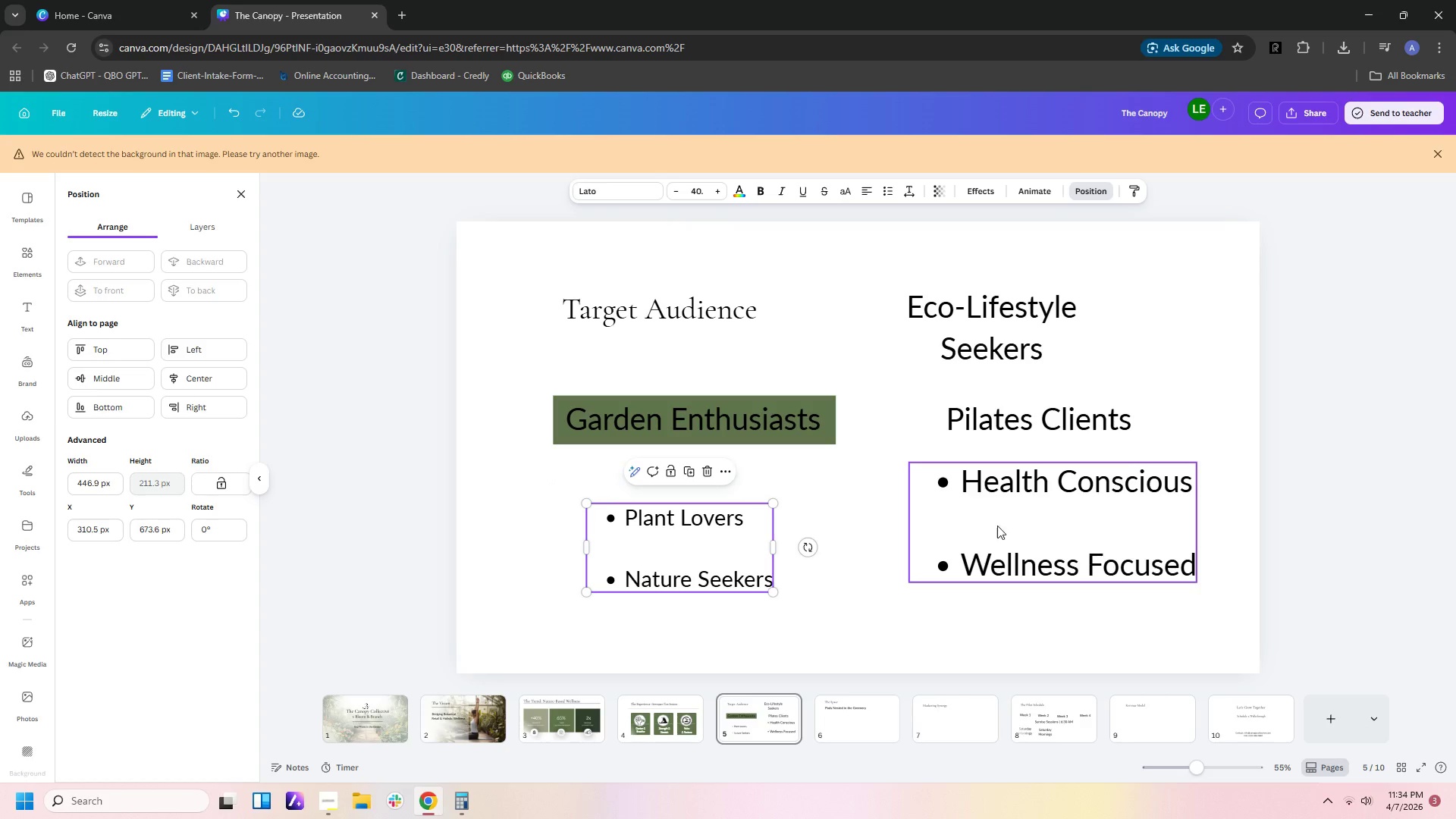 
left_click([1014, 518])
 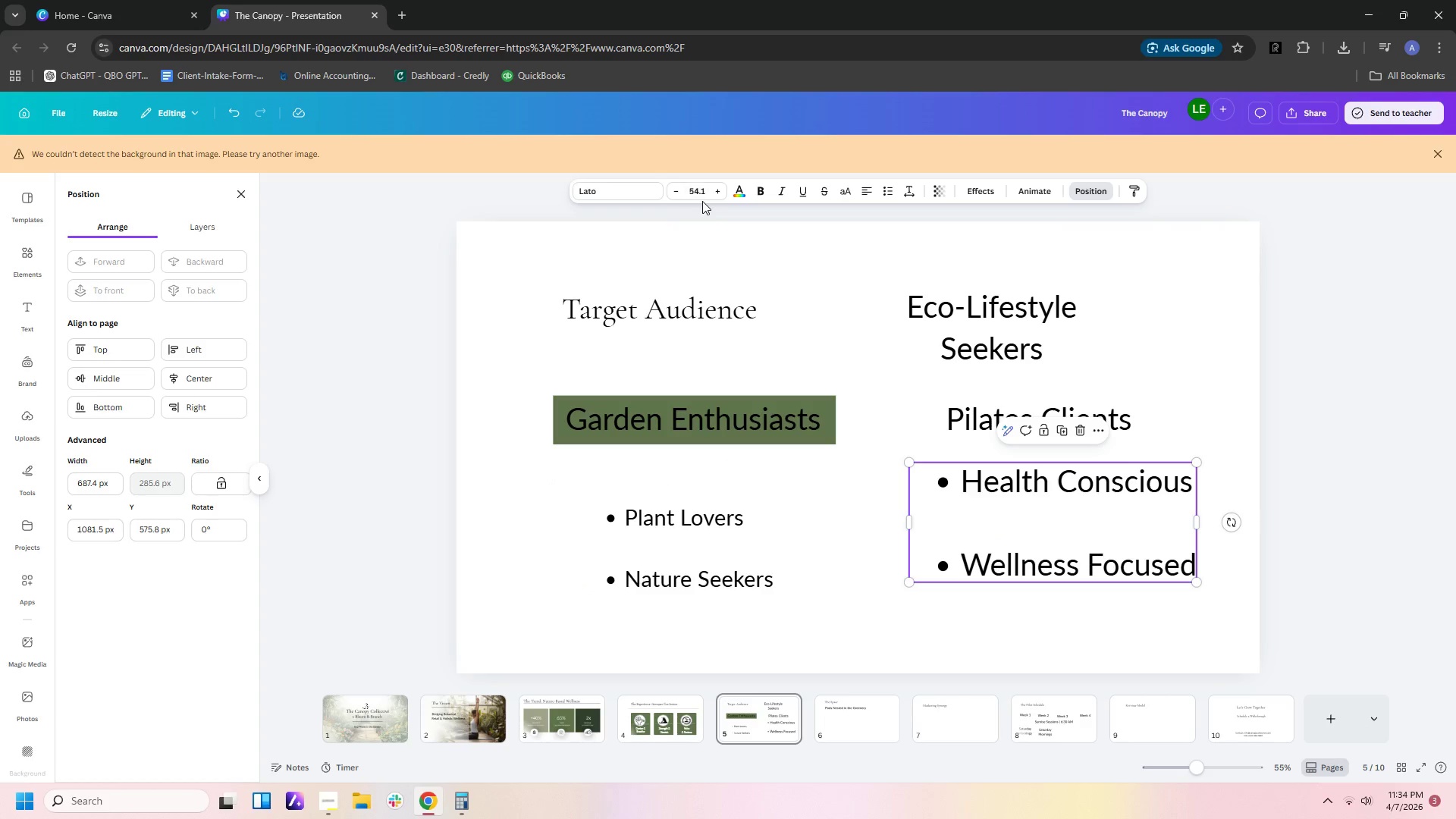 
double_click([701, 201])
 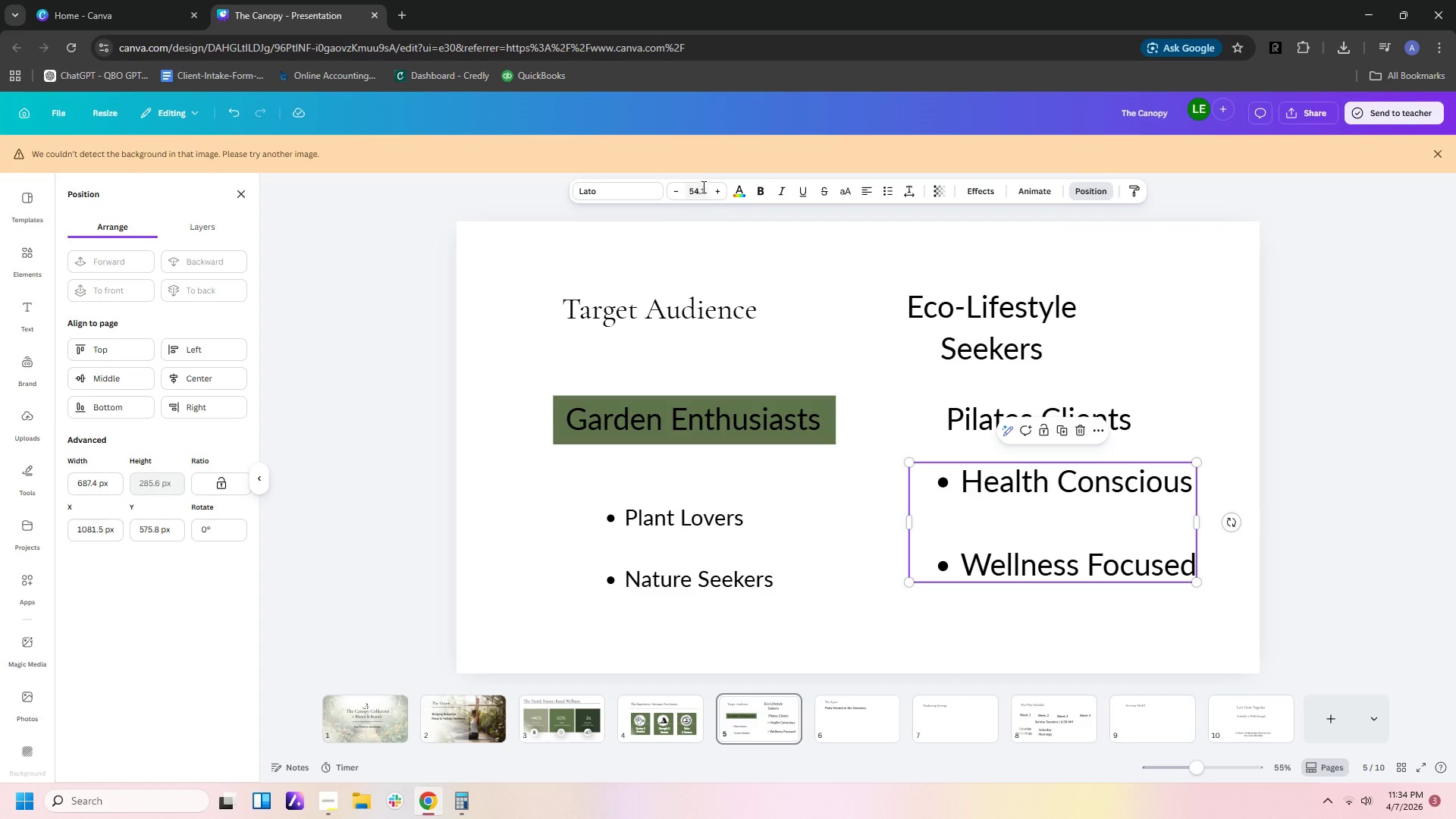 
left_click([702, 187])
 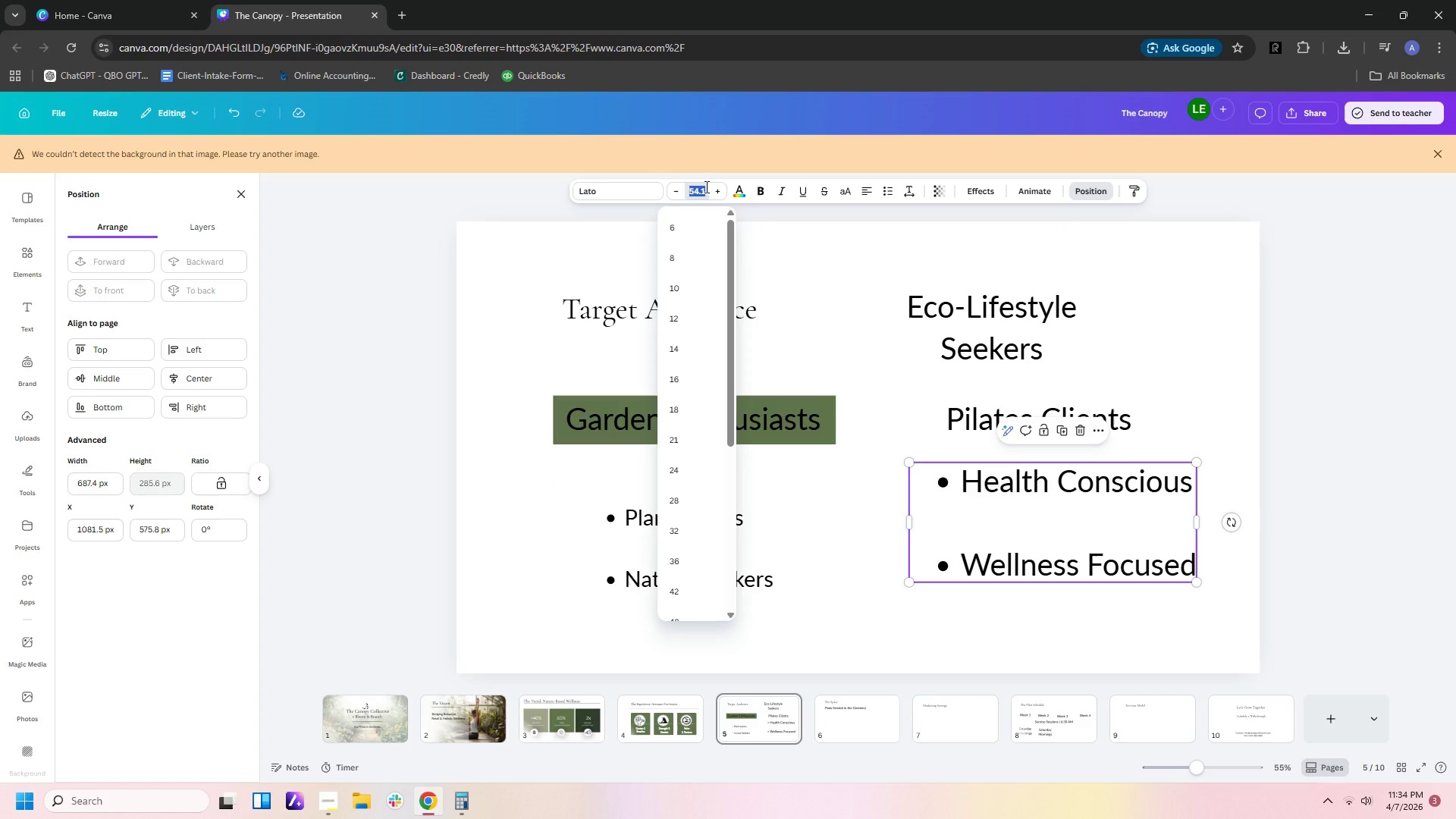 
key(Numpad4)
 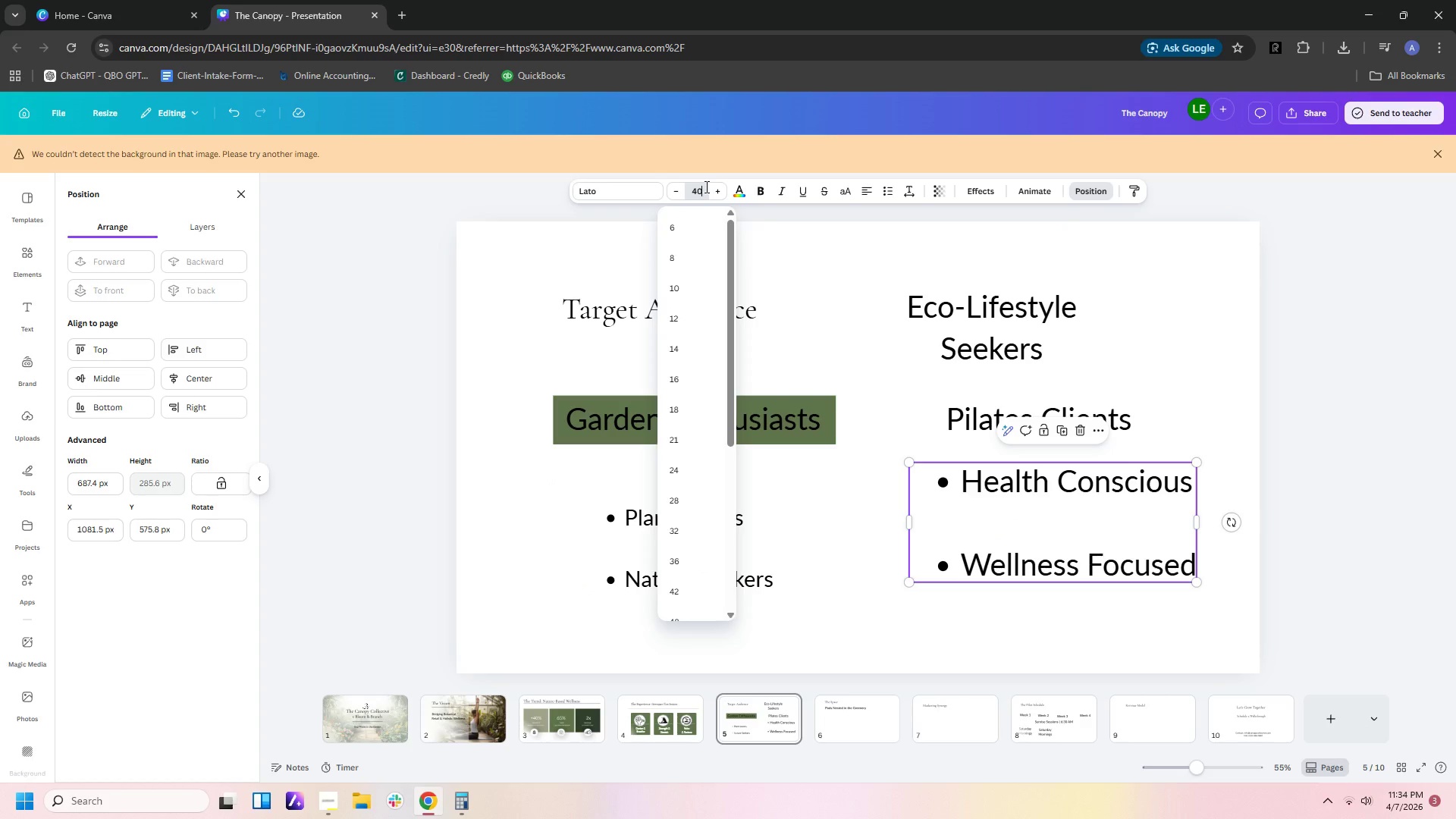 
key(Numpad0)
 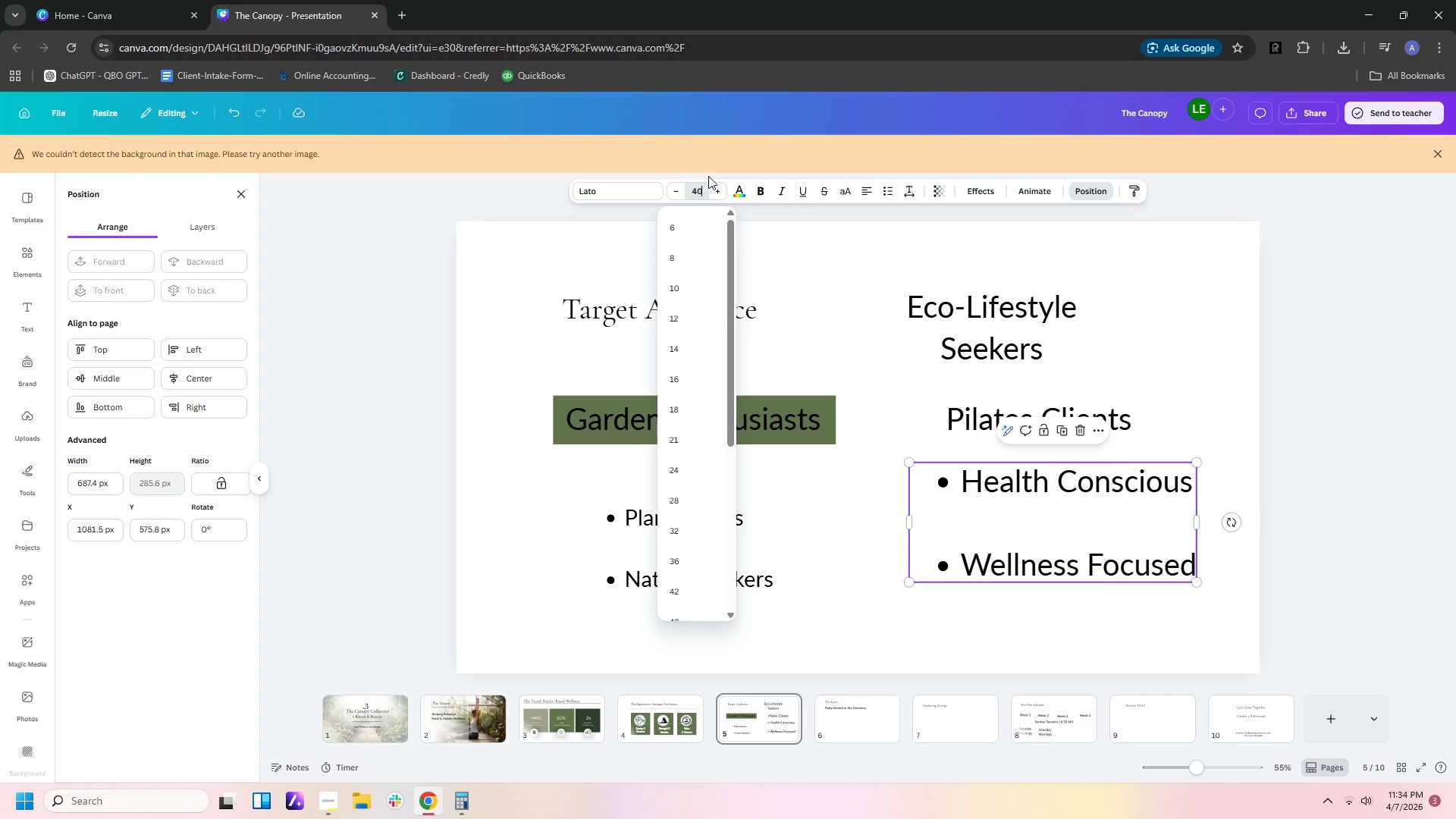 
key(NumpadEnter)
 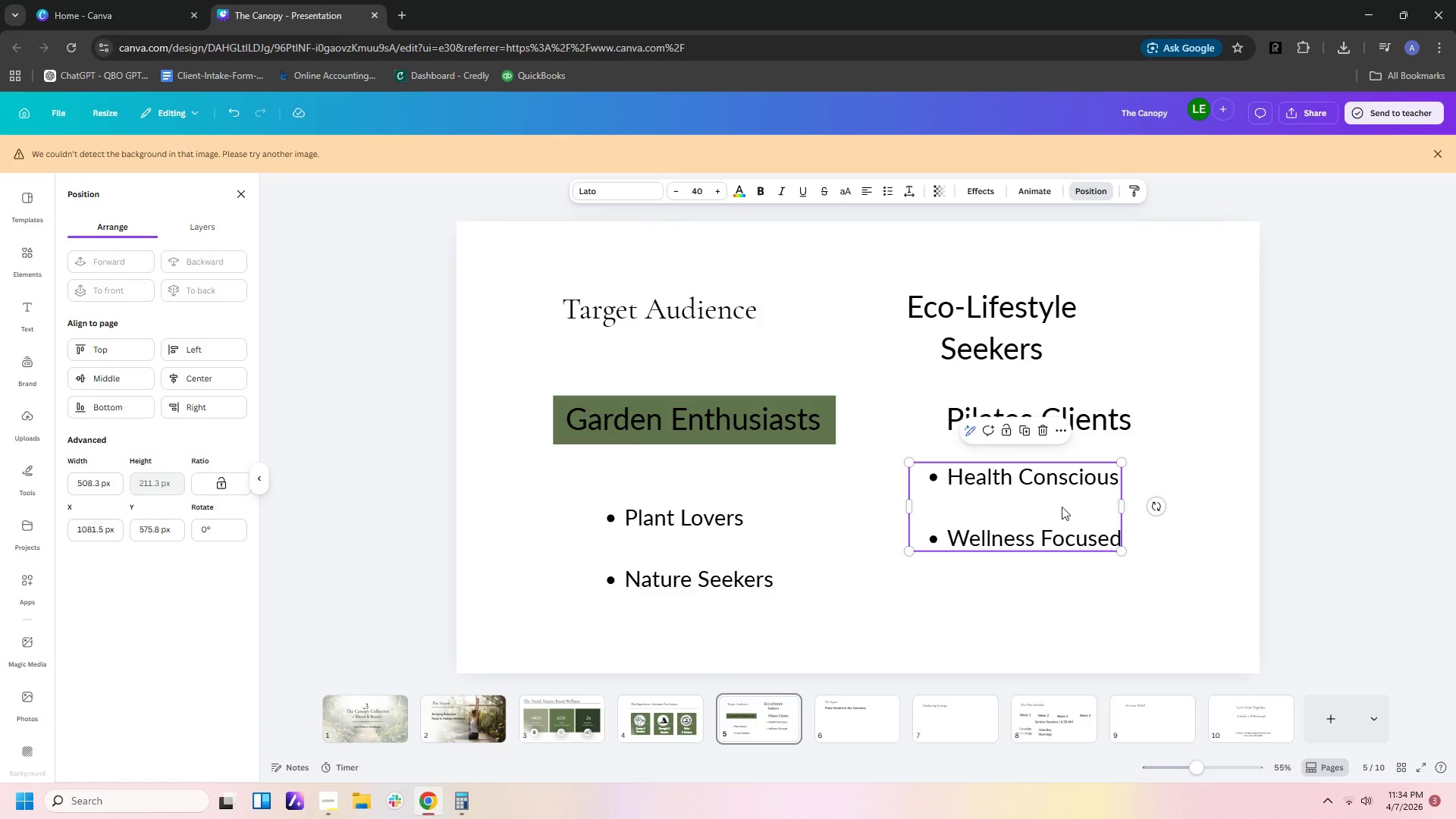 
left_click_drag(start_coordinate=[1031, 526], to_coordinate=[1049, 563])
 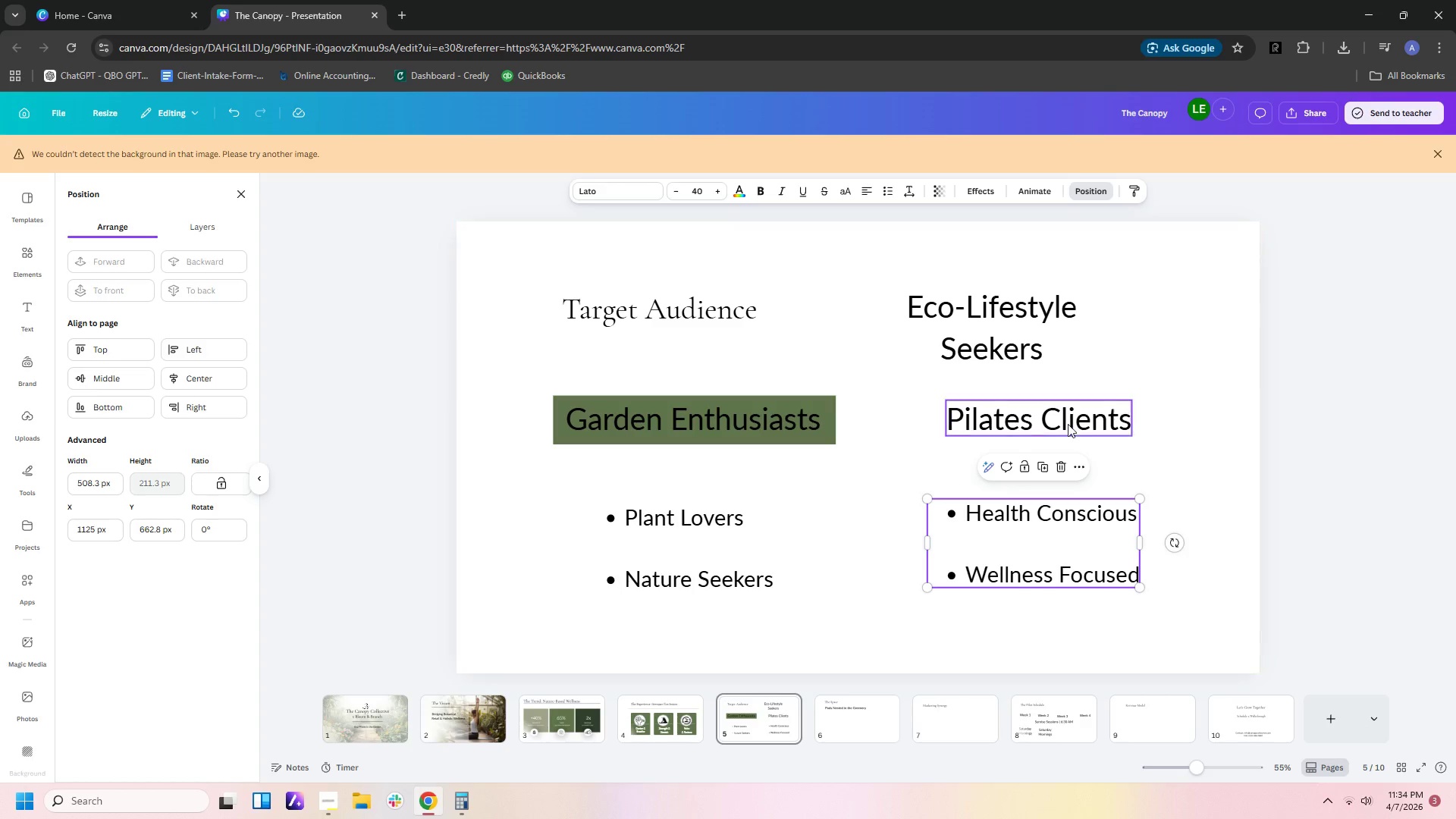 
left_click_drag(start_coordinate=[1068, 421], to_coordinate=[1040, 423])
 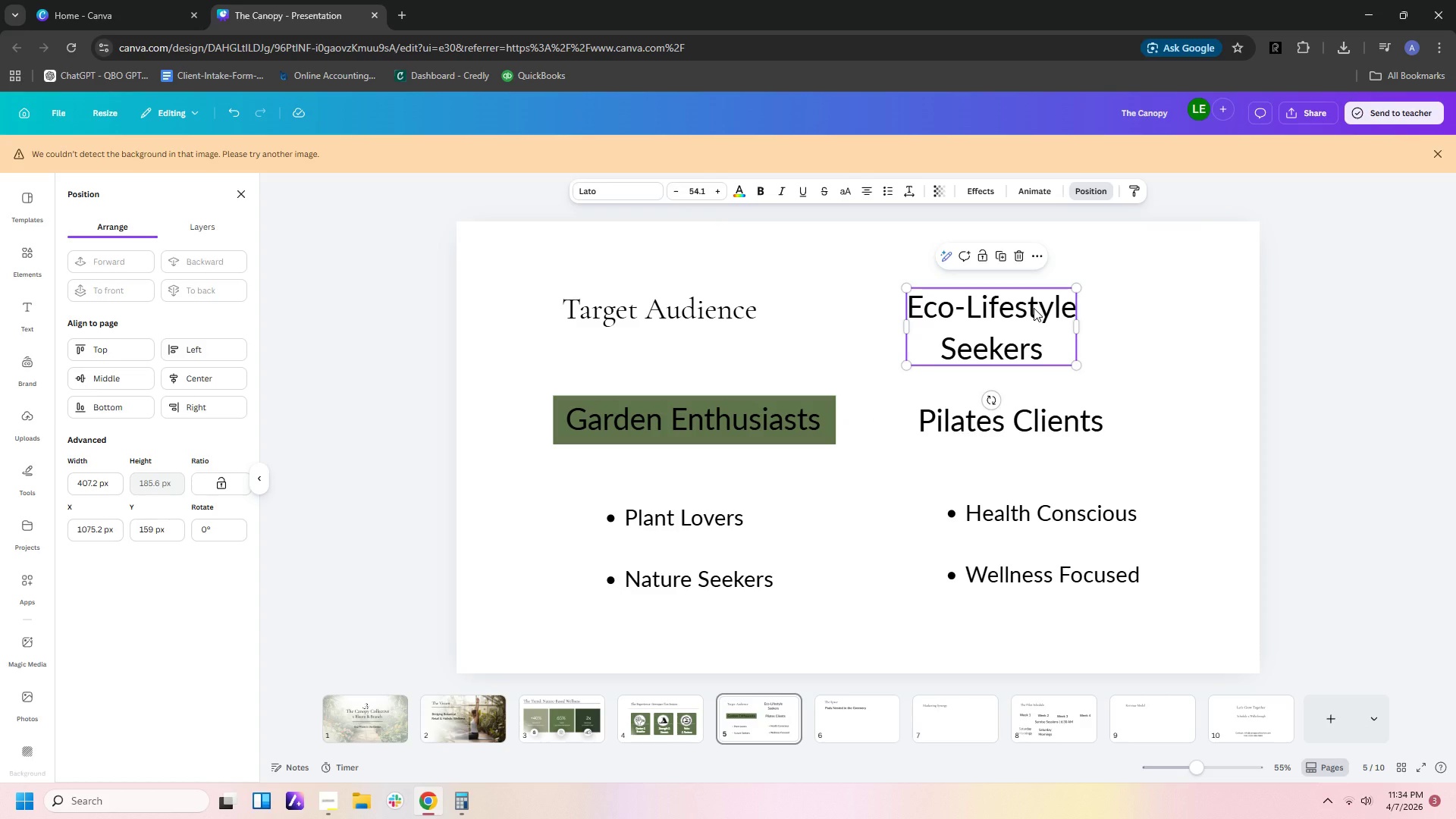 
left_click_drag(start_coordinate=[1034, 308], to_coordinate=[898, 514])
 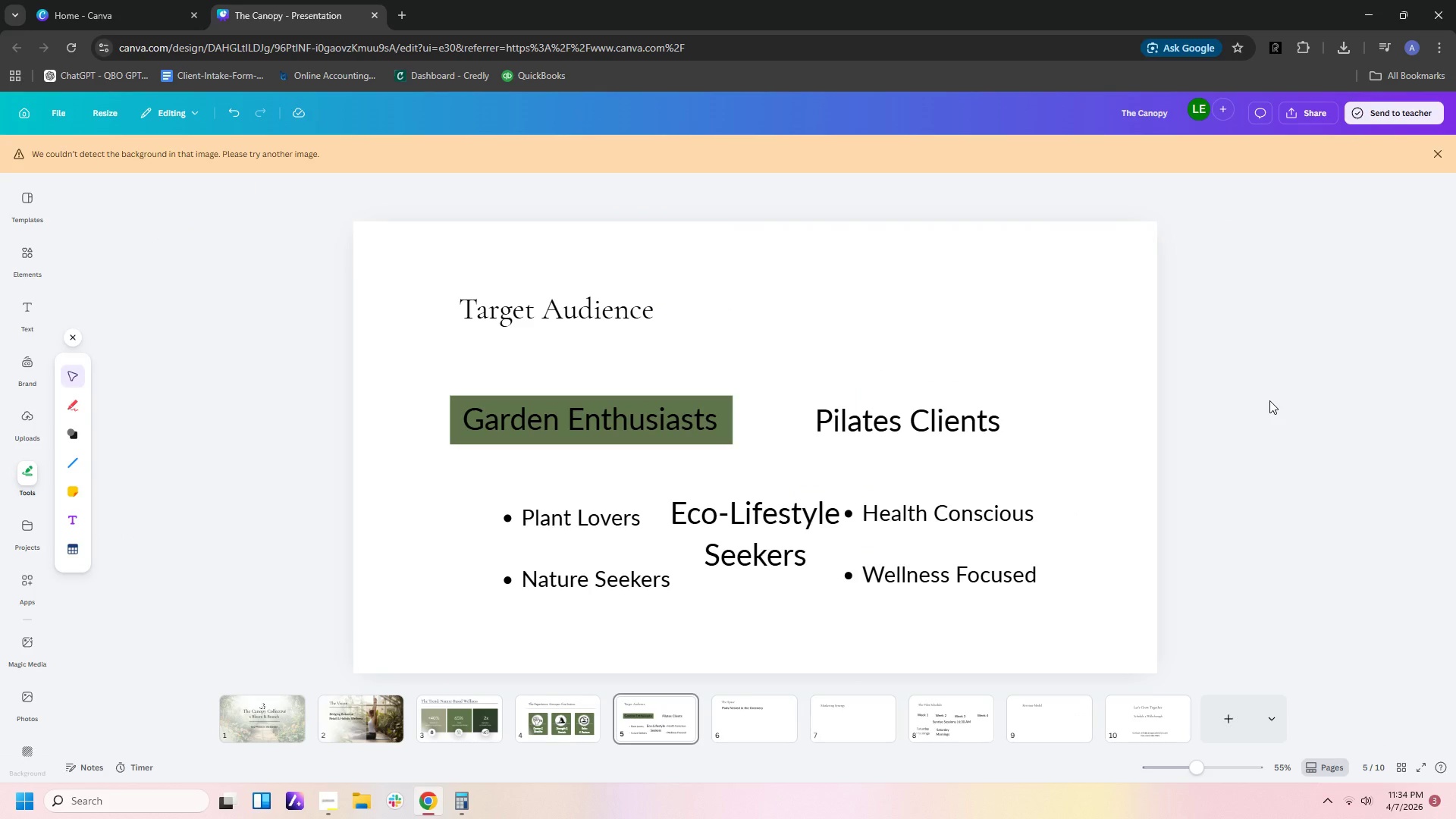 
wait(8.36)
 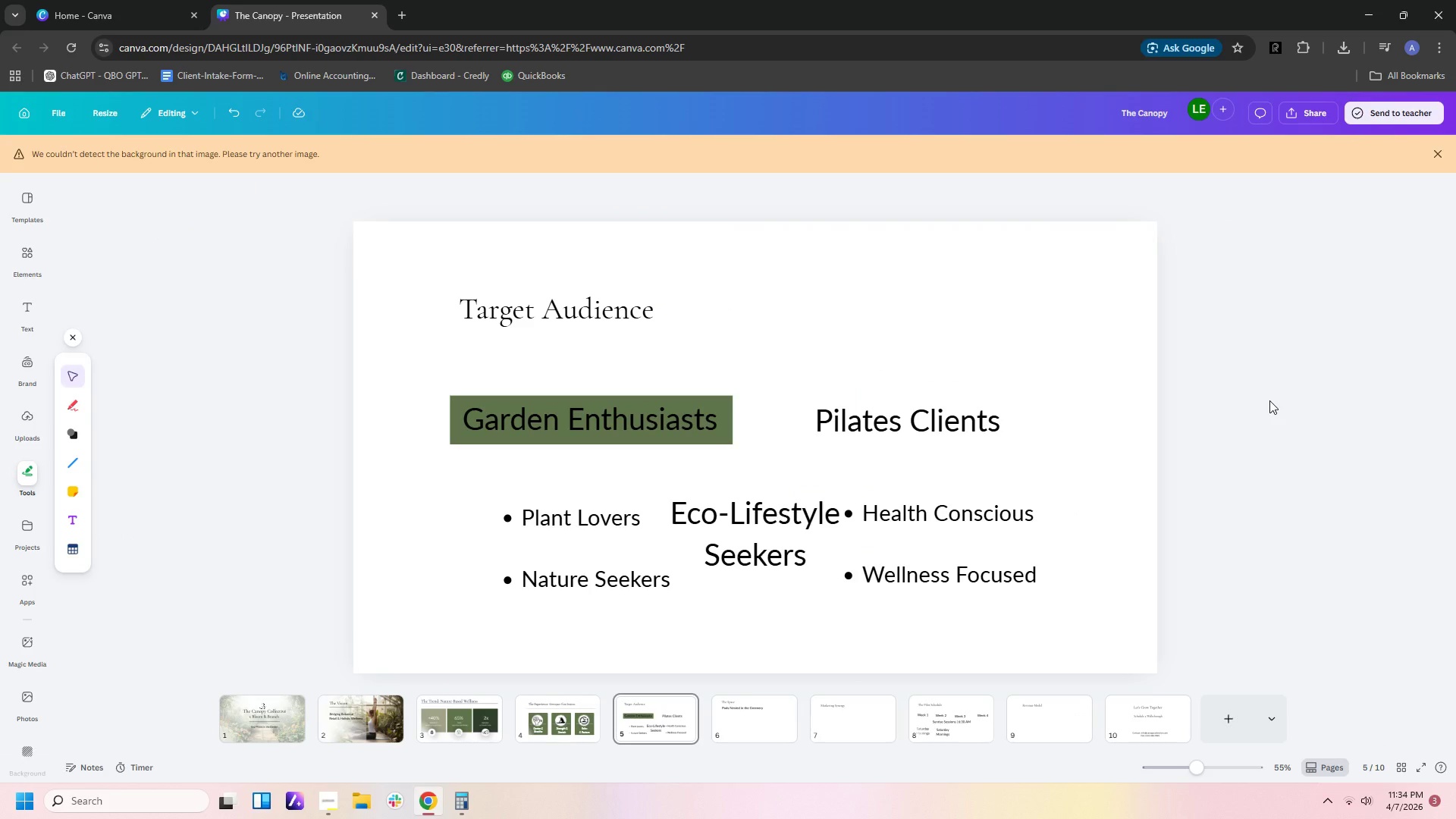 
left_click([725, 412])
 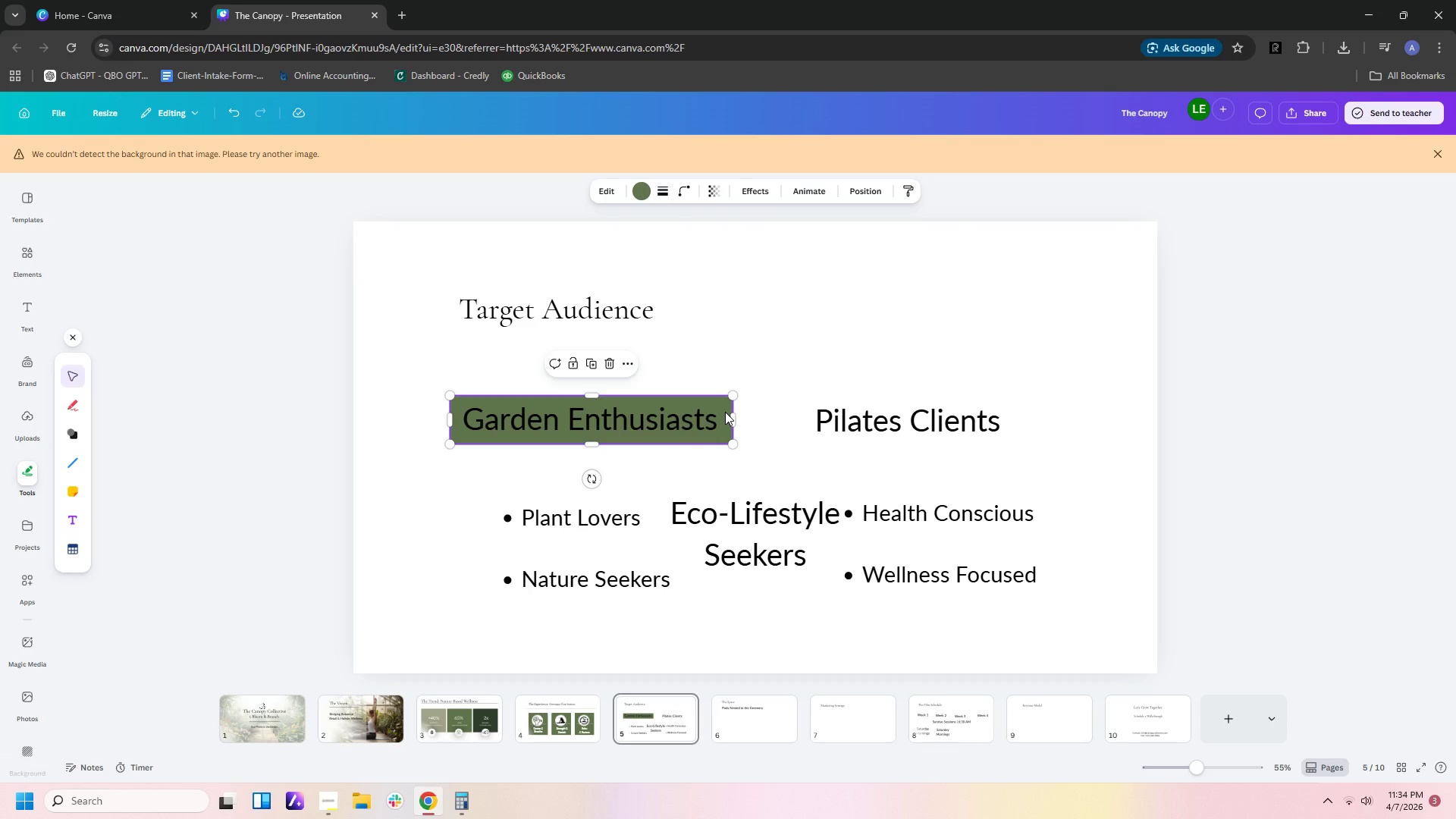 
key(Control+X)
 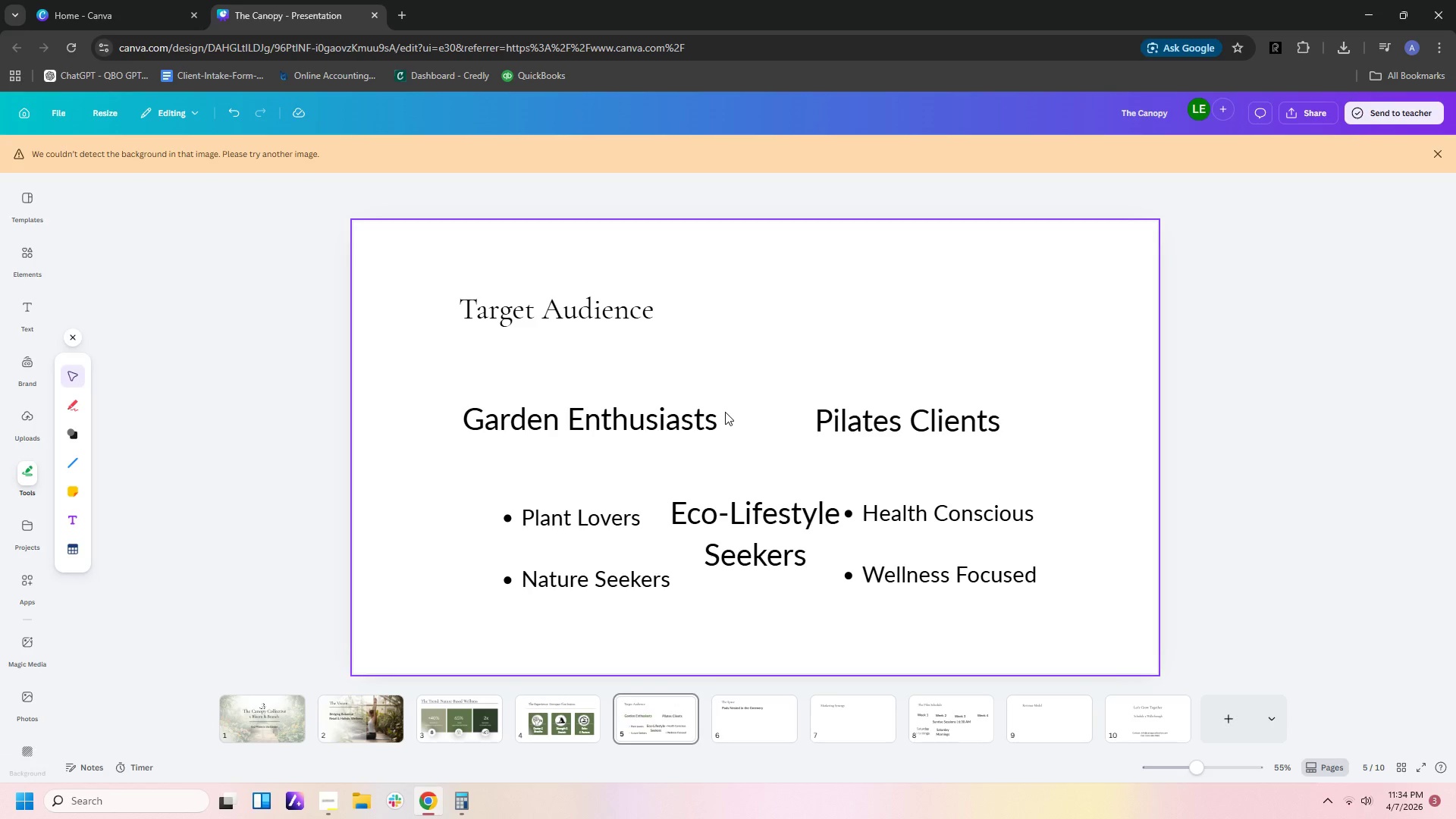 
key(Control+C)
 